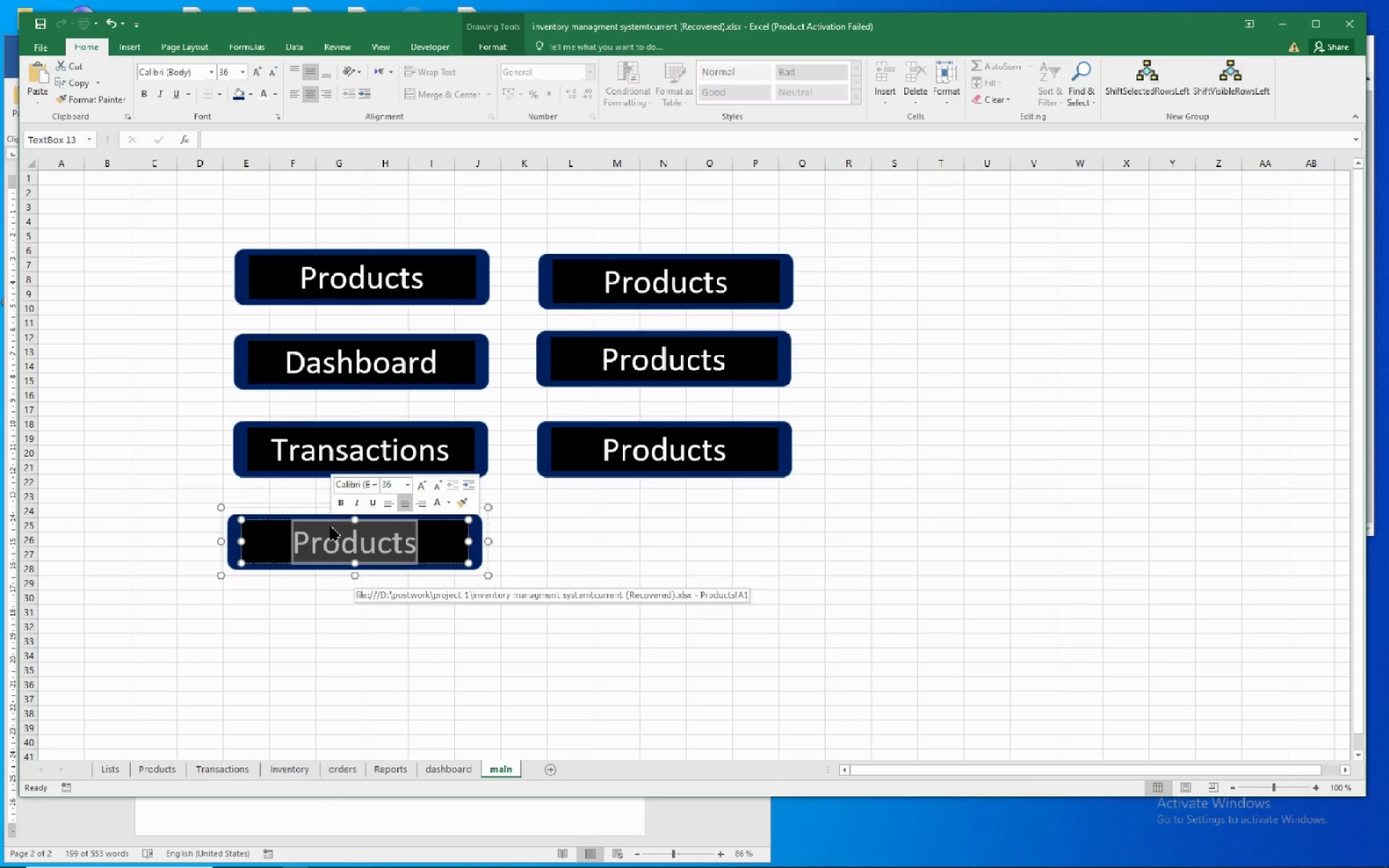 
type(Invenr)
key(Backspace)
type(tory)
 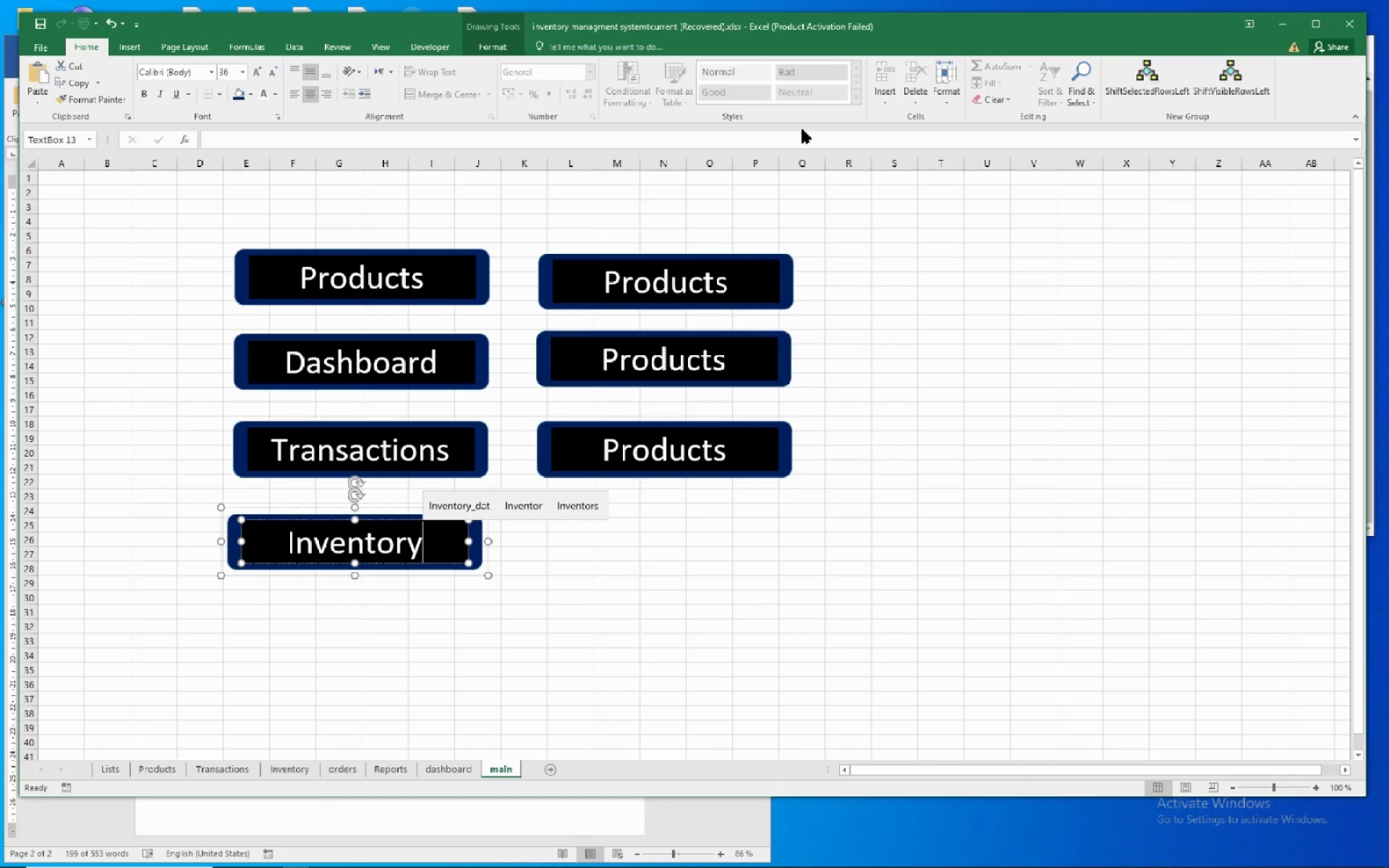 
right_click([640, 277])
 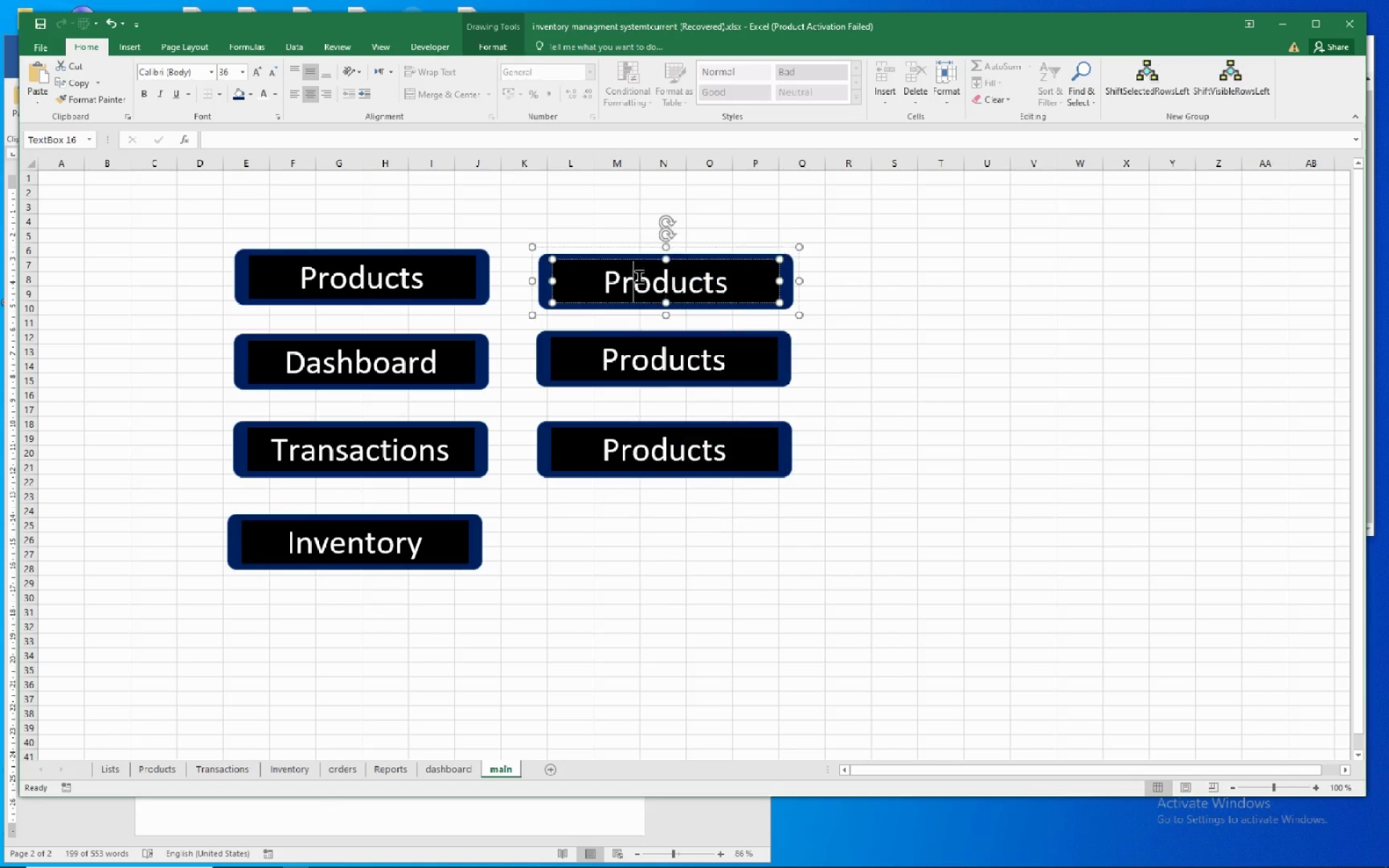 
left_click([640, 277])
 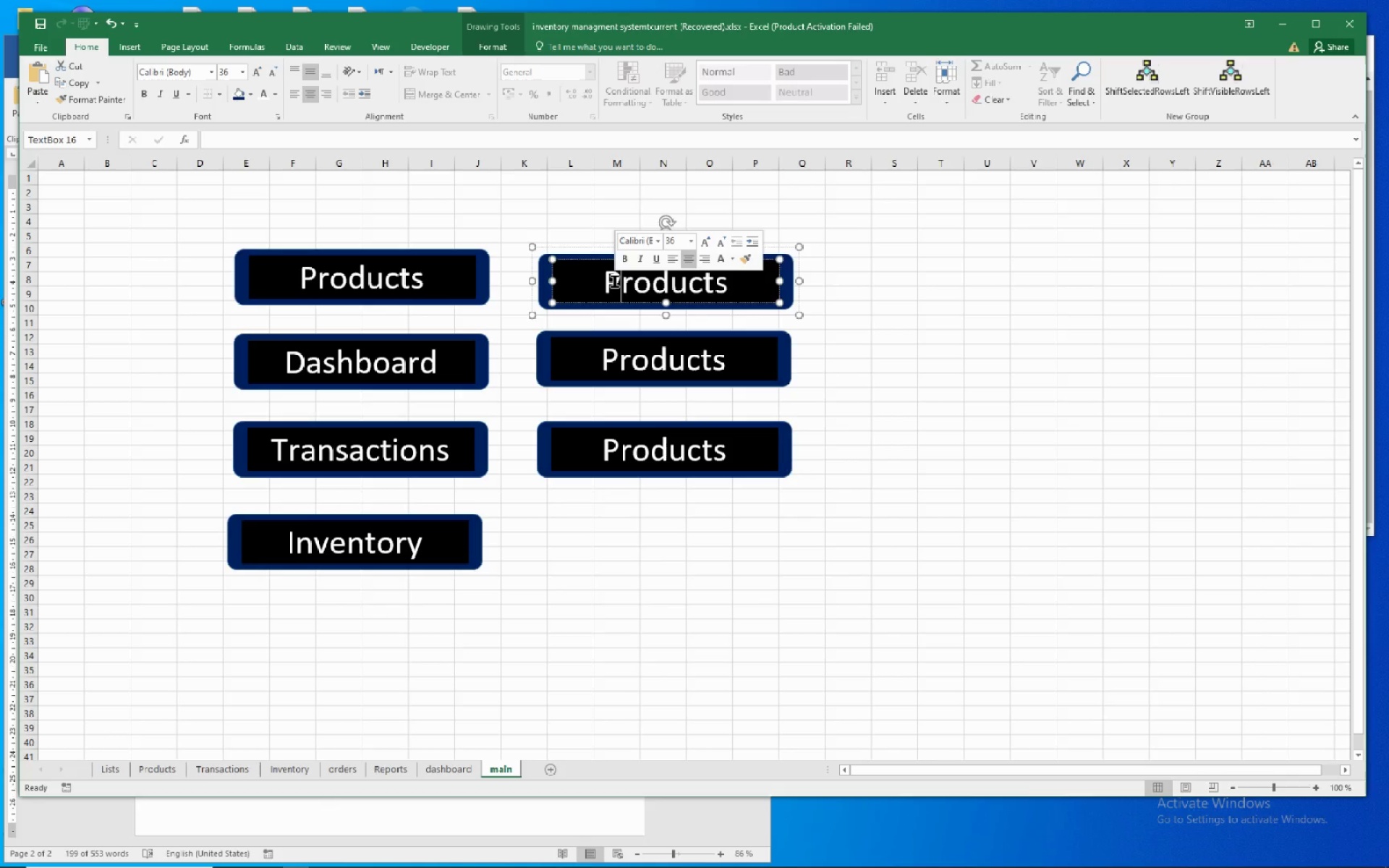 
double_click([615, 281])
 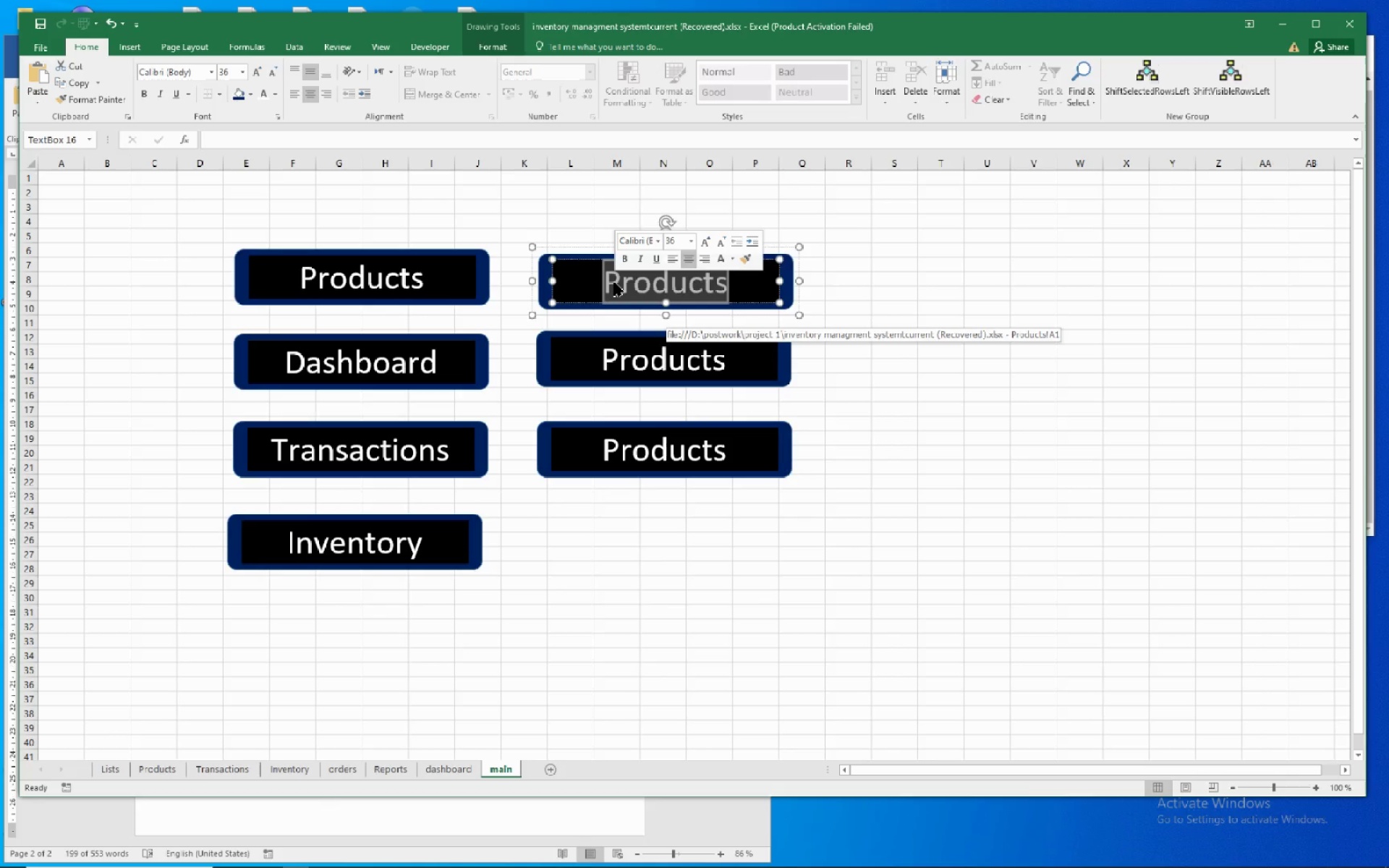 
wait(12.68)
 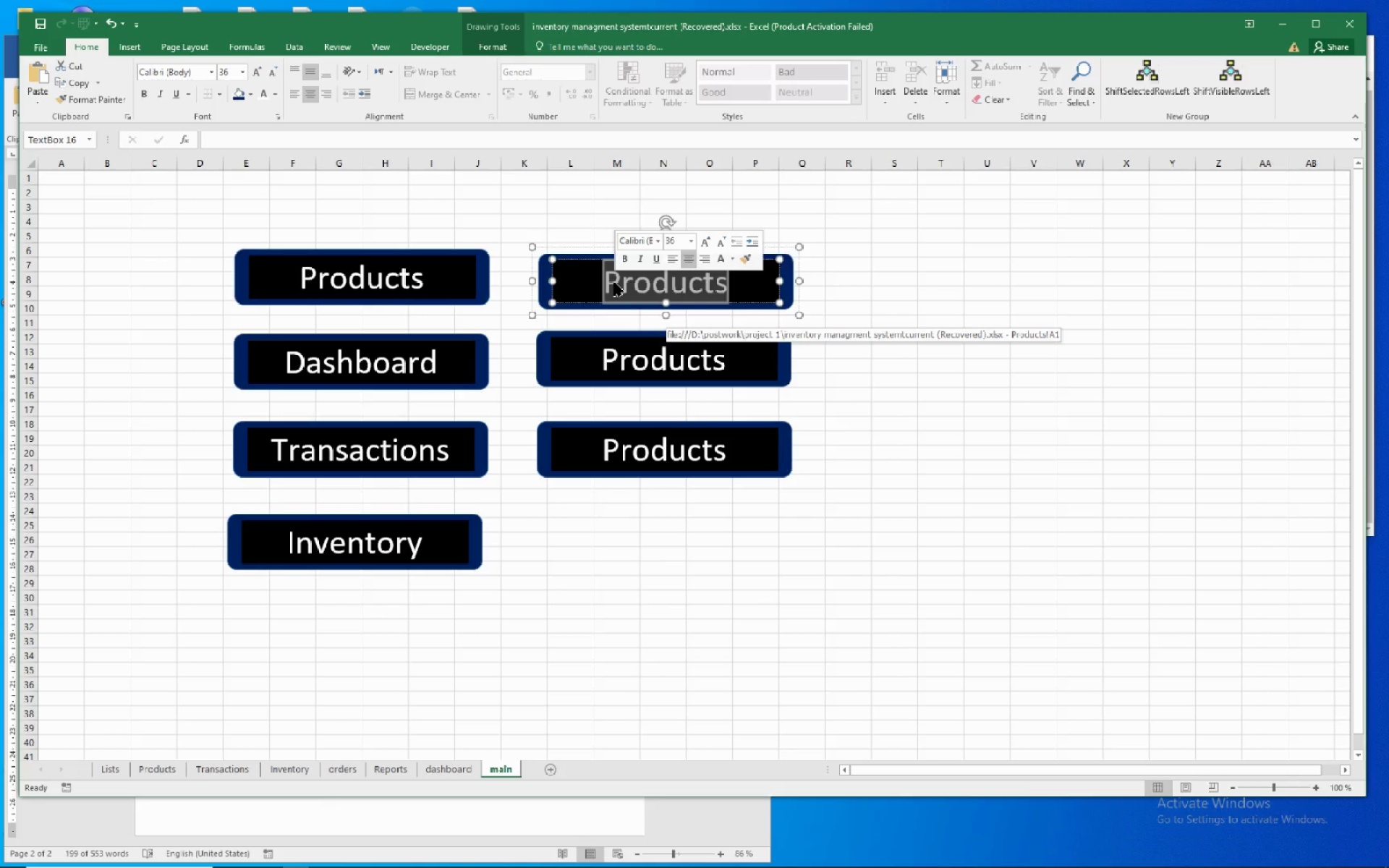 
type(Reports)
key(NumpadEnter)
 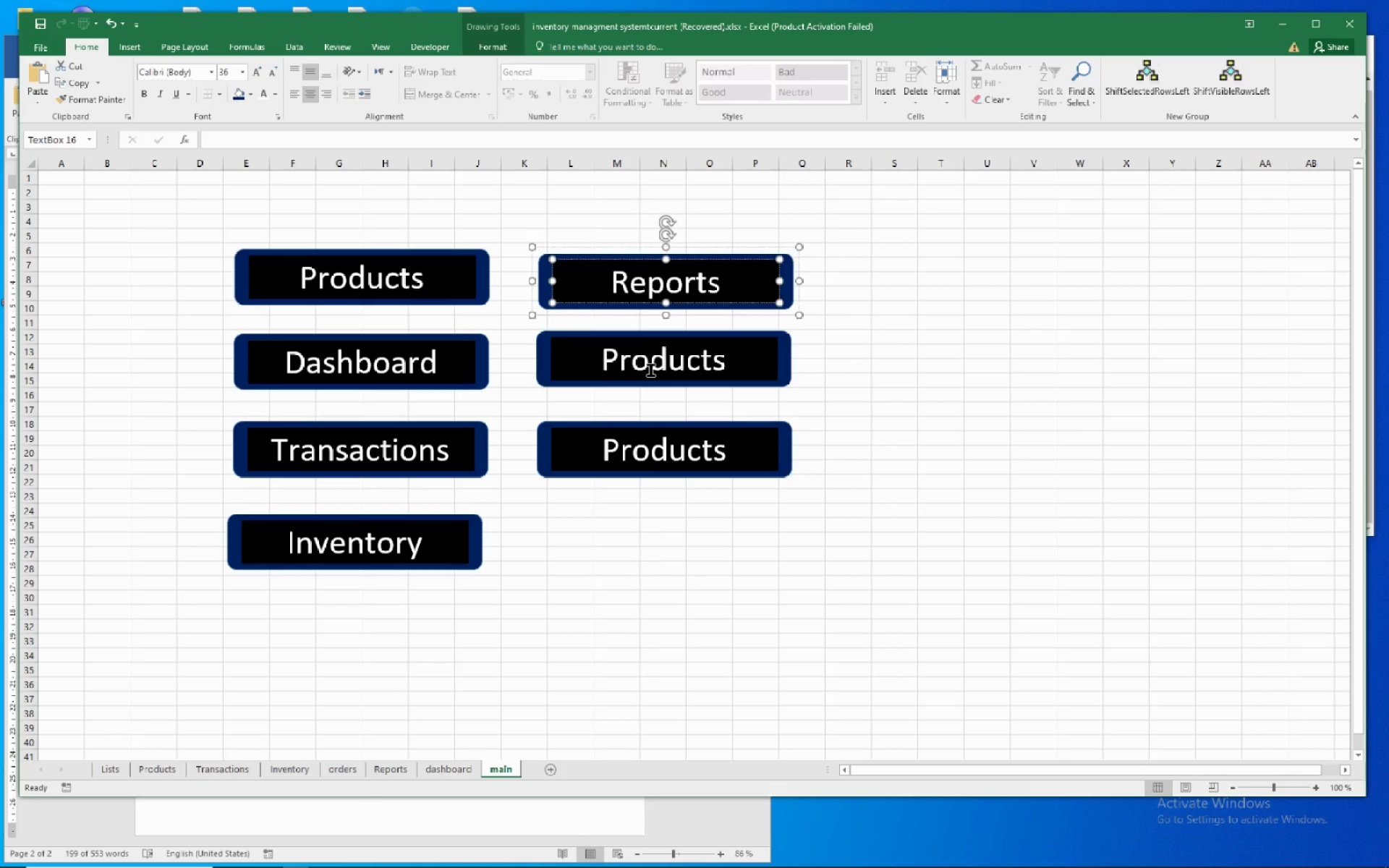 
right_click([651, 365])
 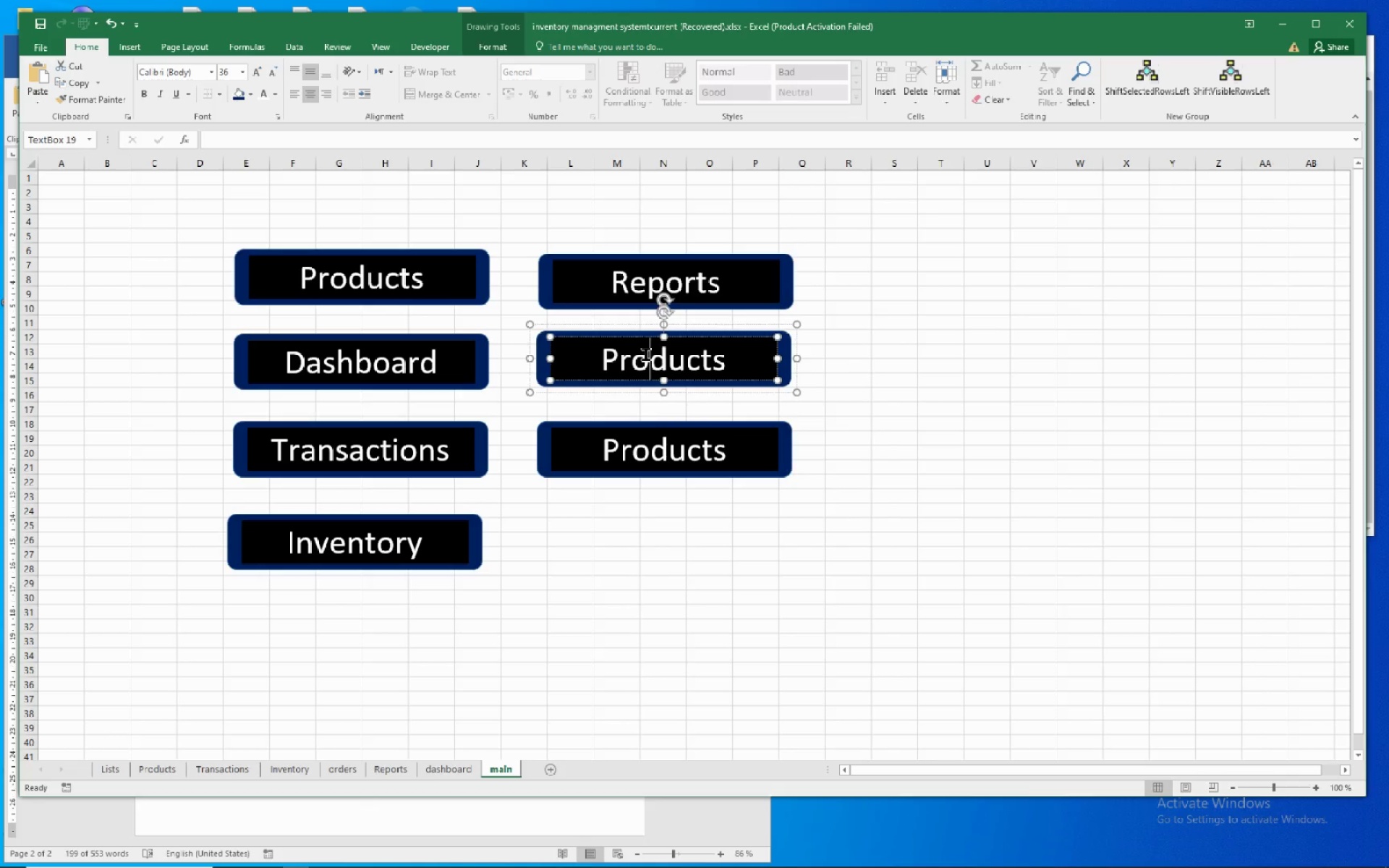 
double_click([646, 354])
 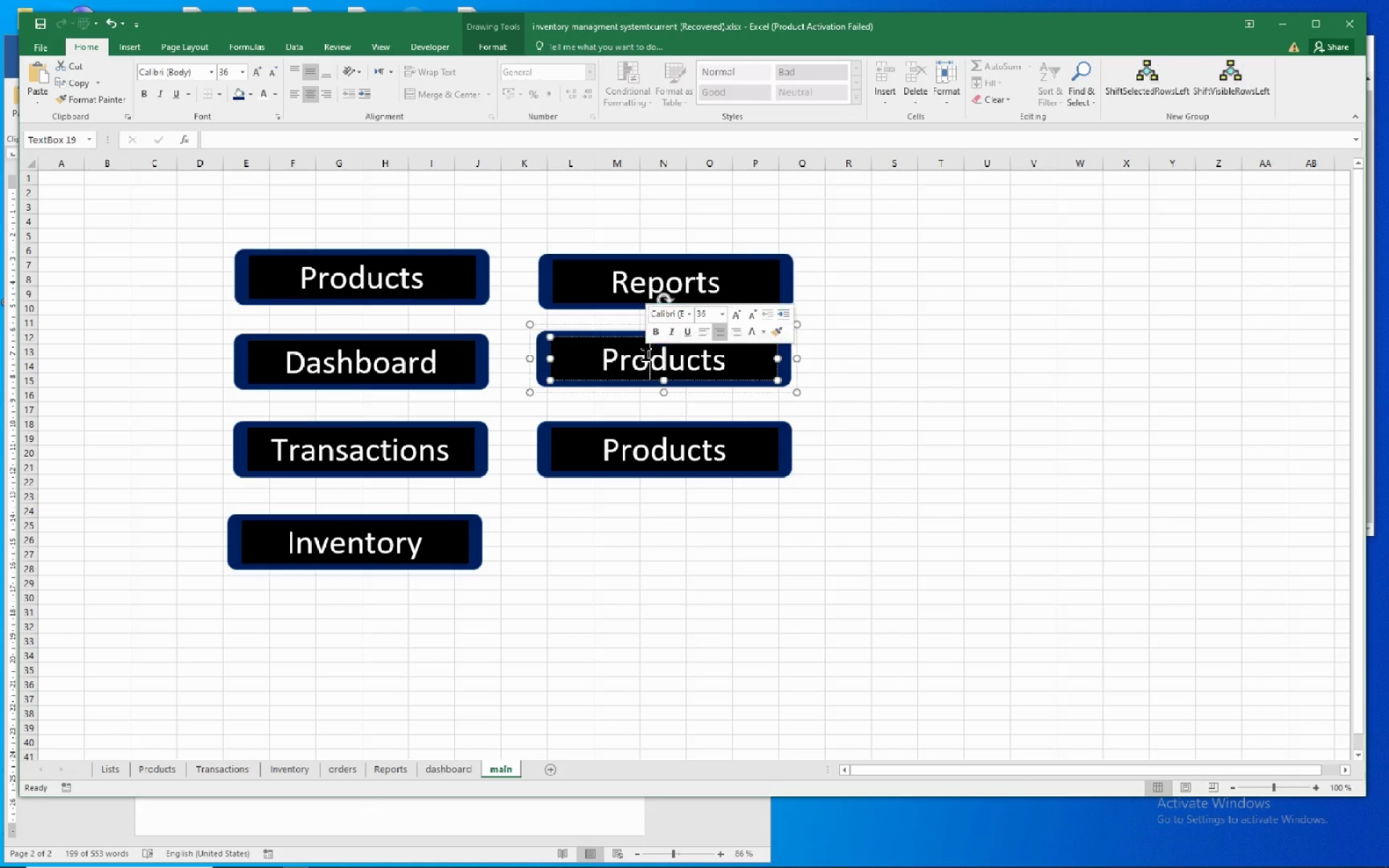 
triple_click([646, 354])
 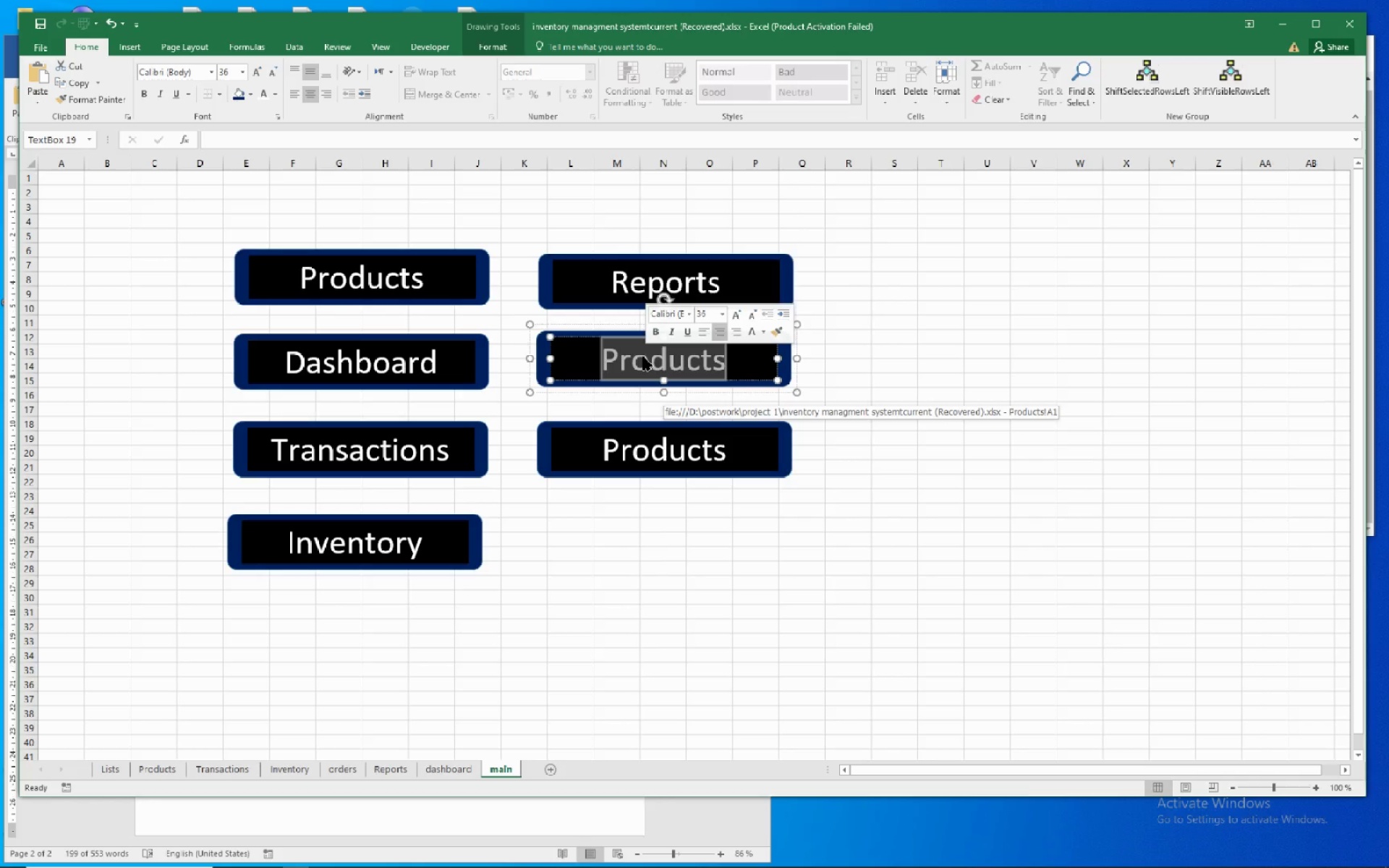 
wait(8.54)
 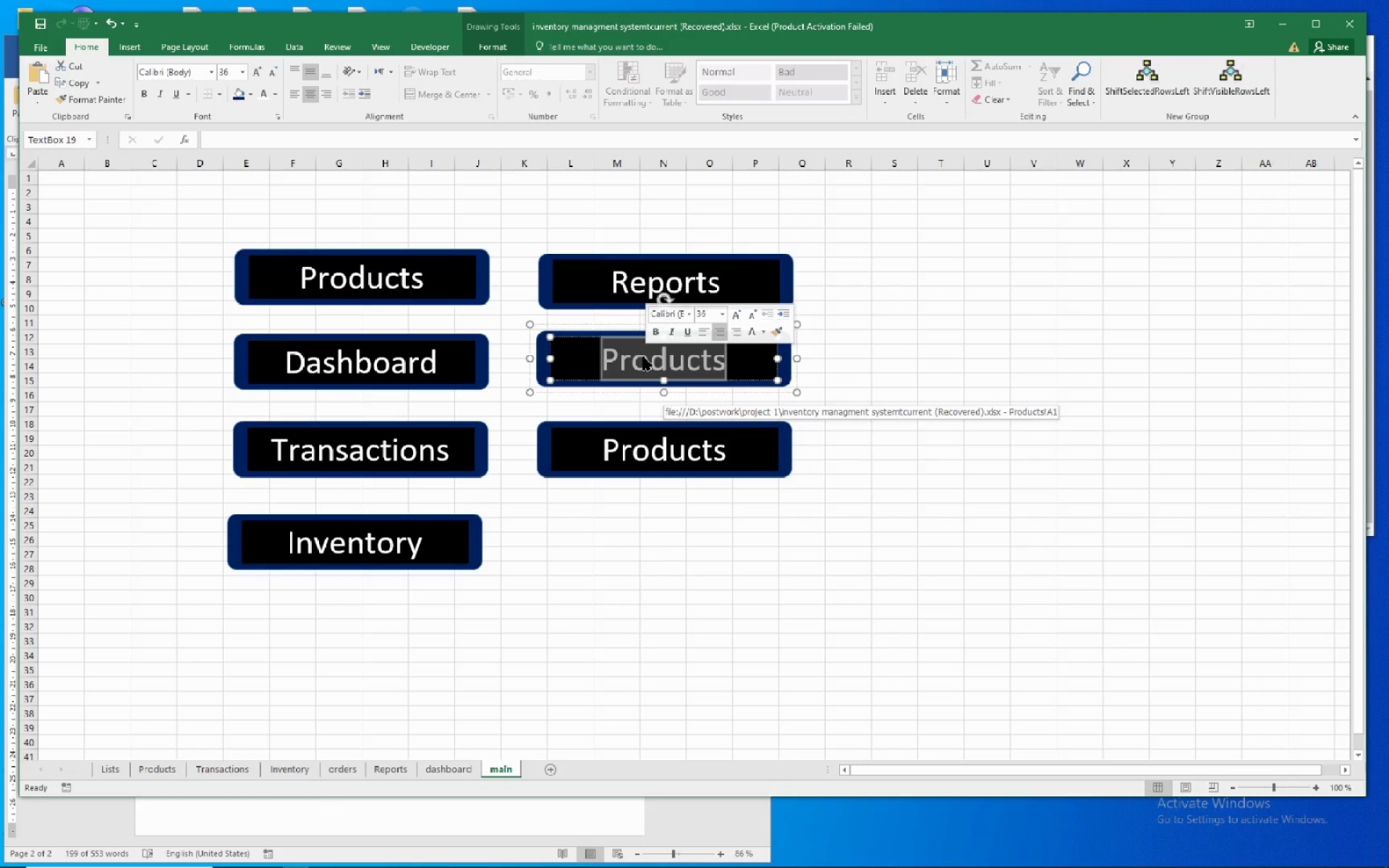 
type(Orders)
 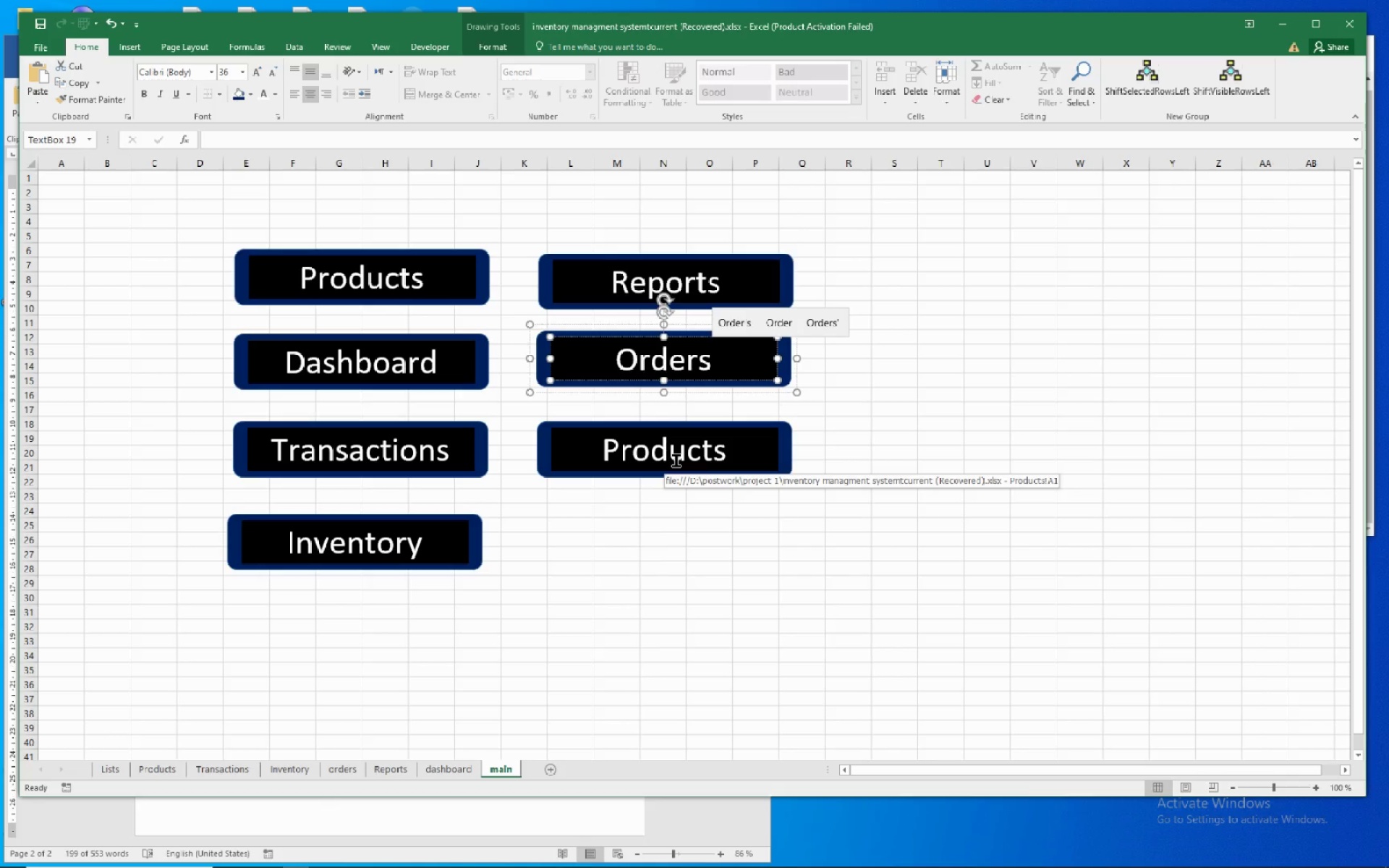 
wait(9.44)
 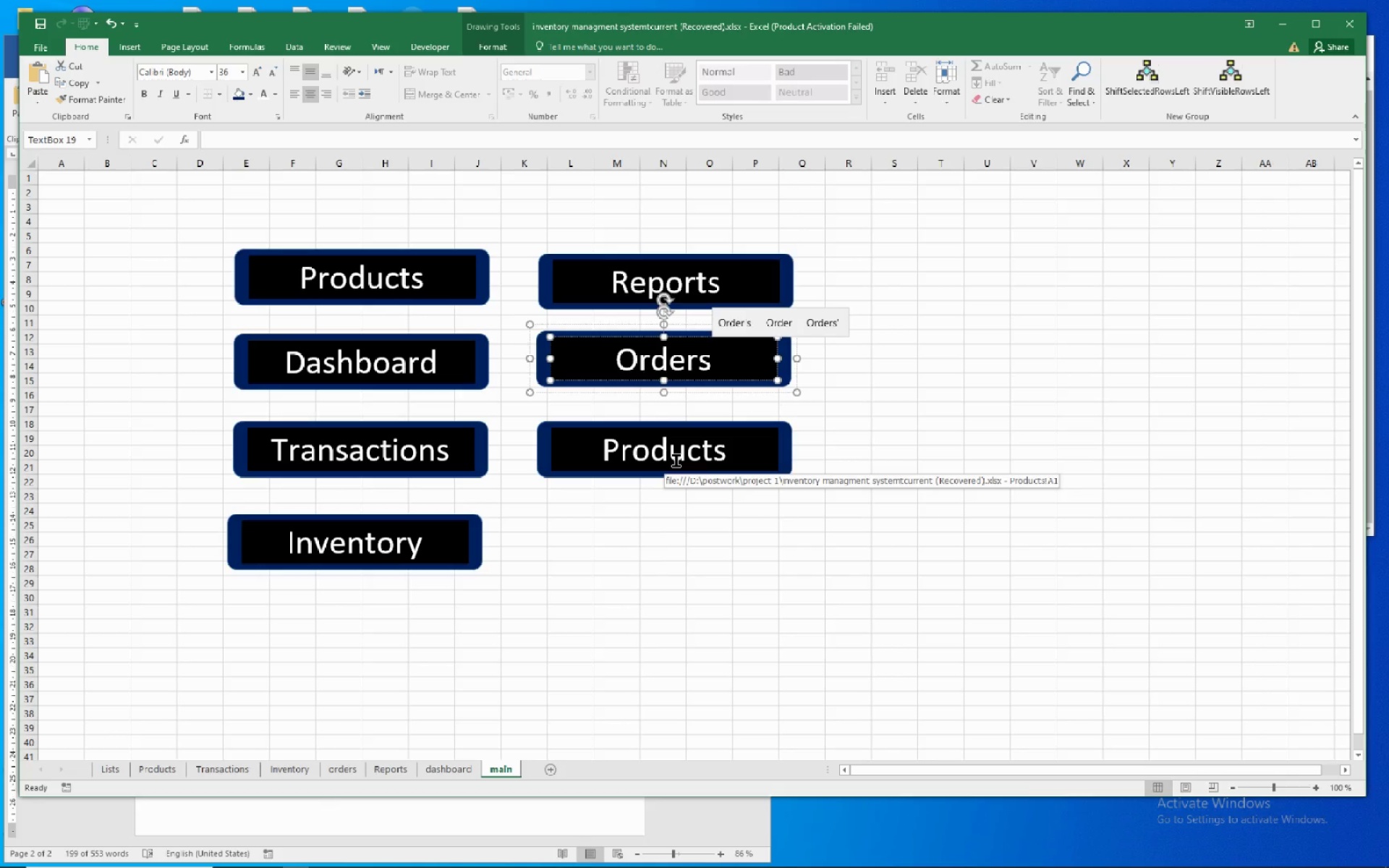 
double_click([682, 444])
 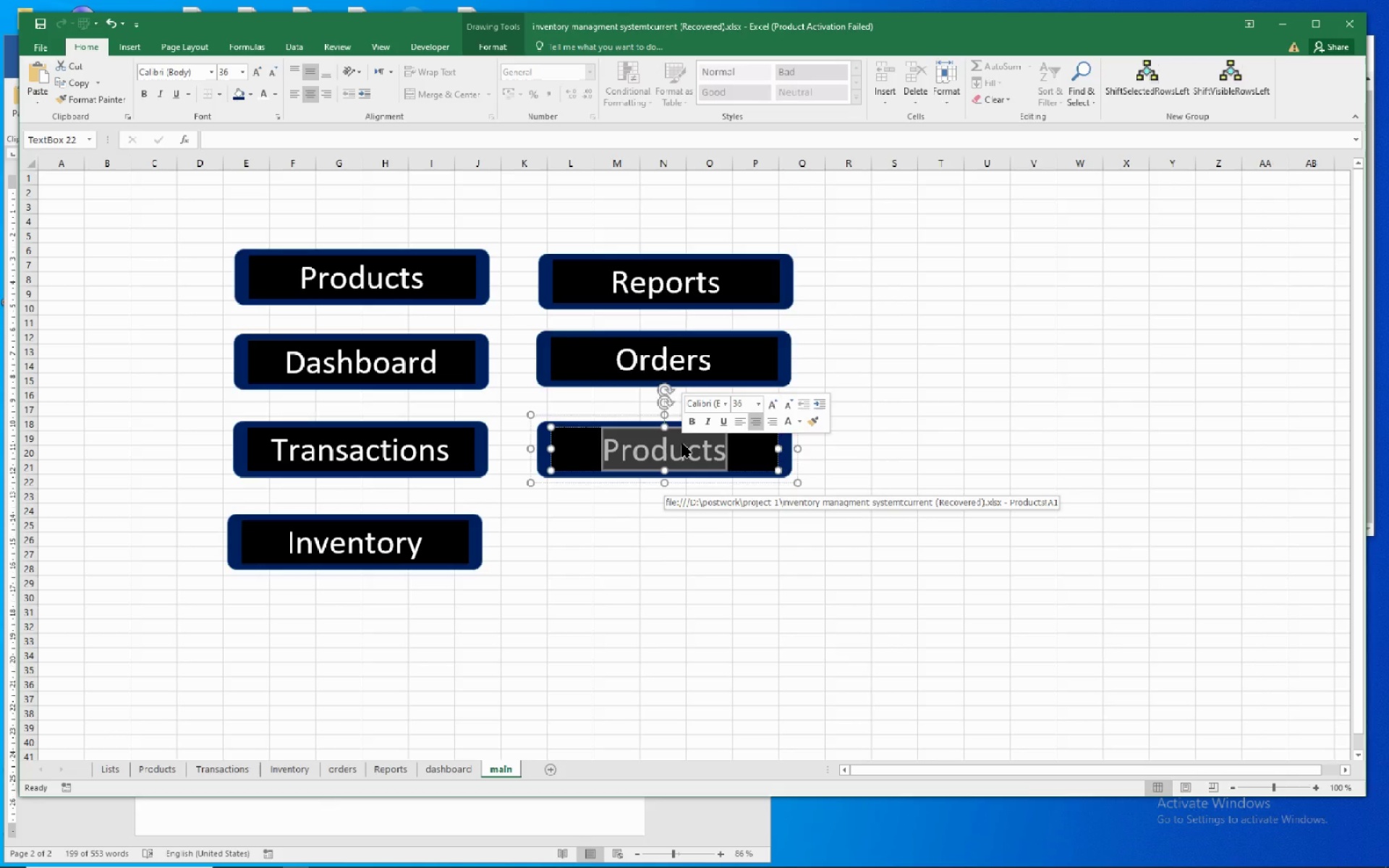 
wait(6.61)
 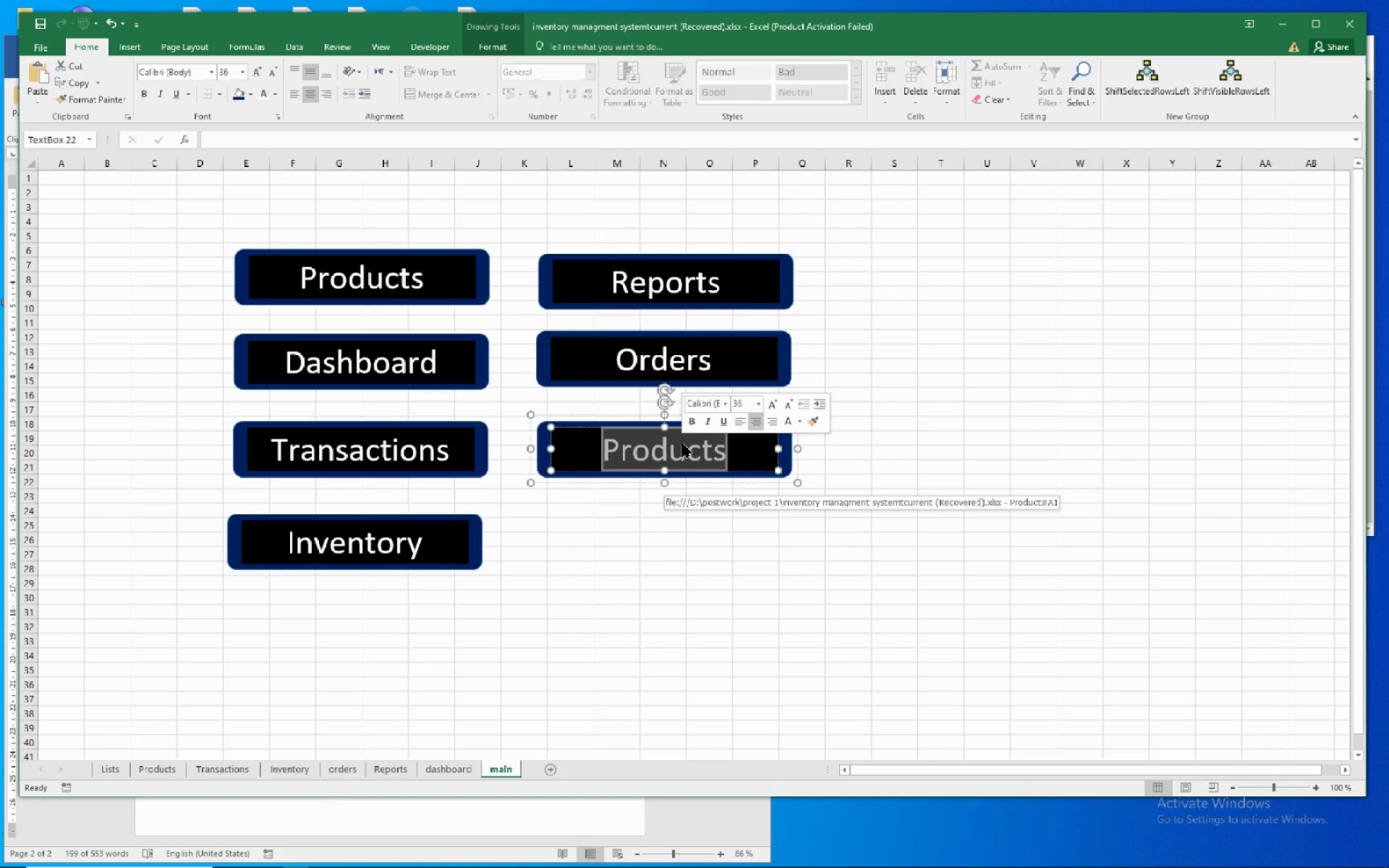 
type(Lists)
 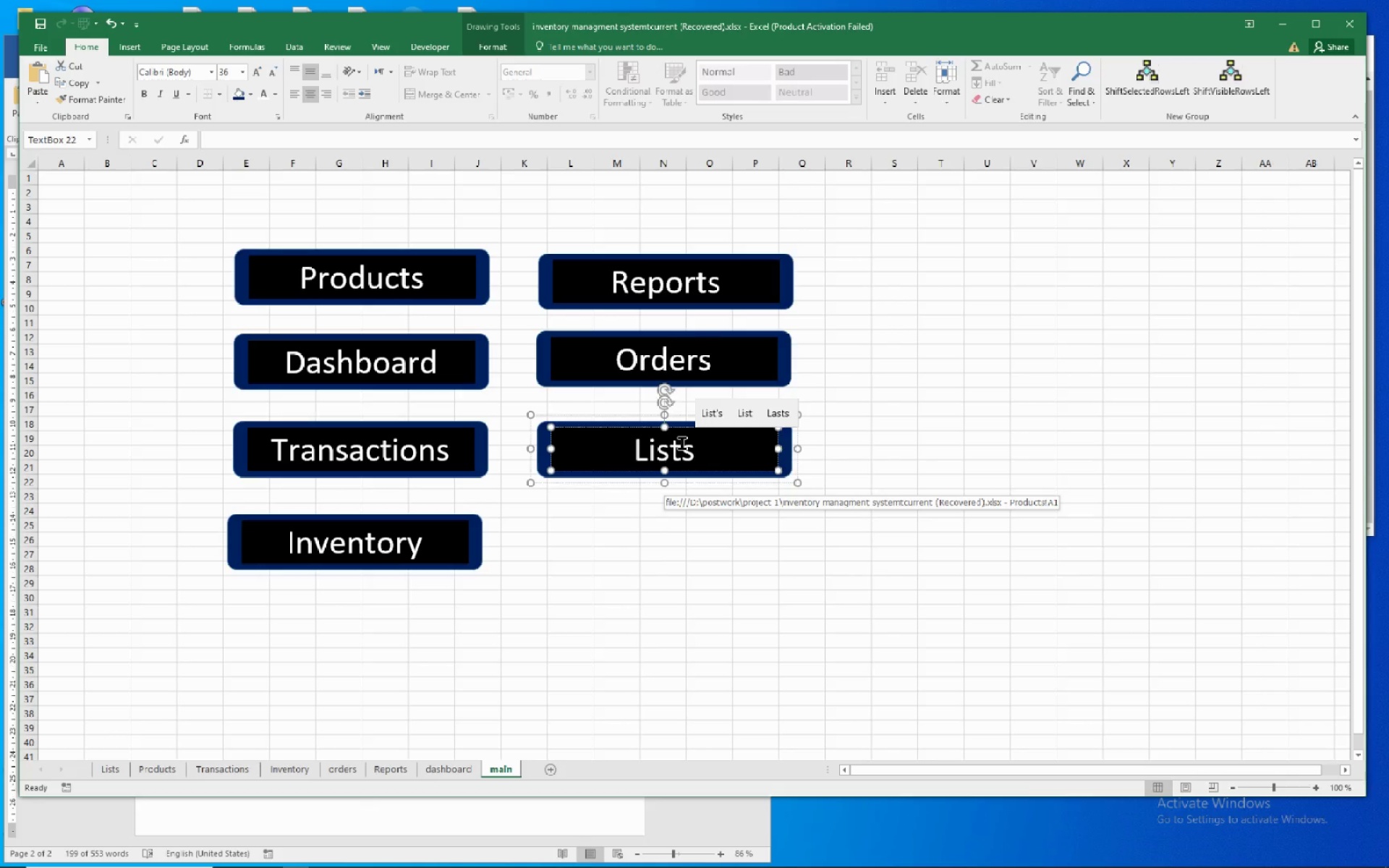 
left_click([879, 362])
 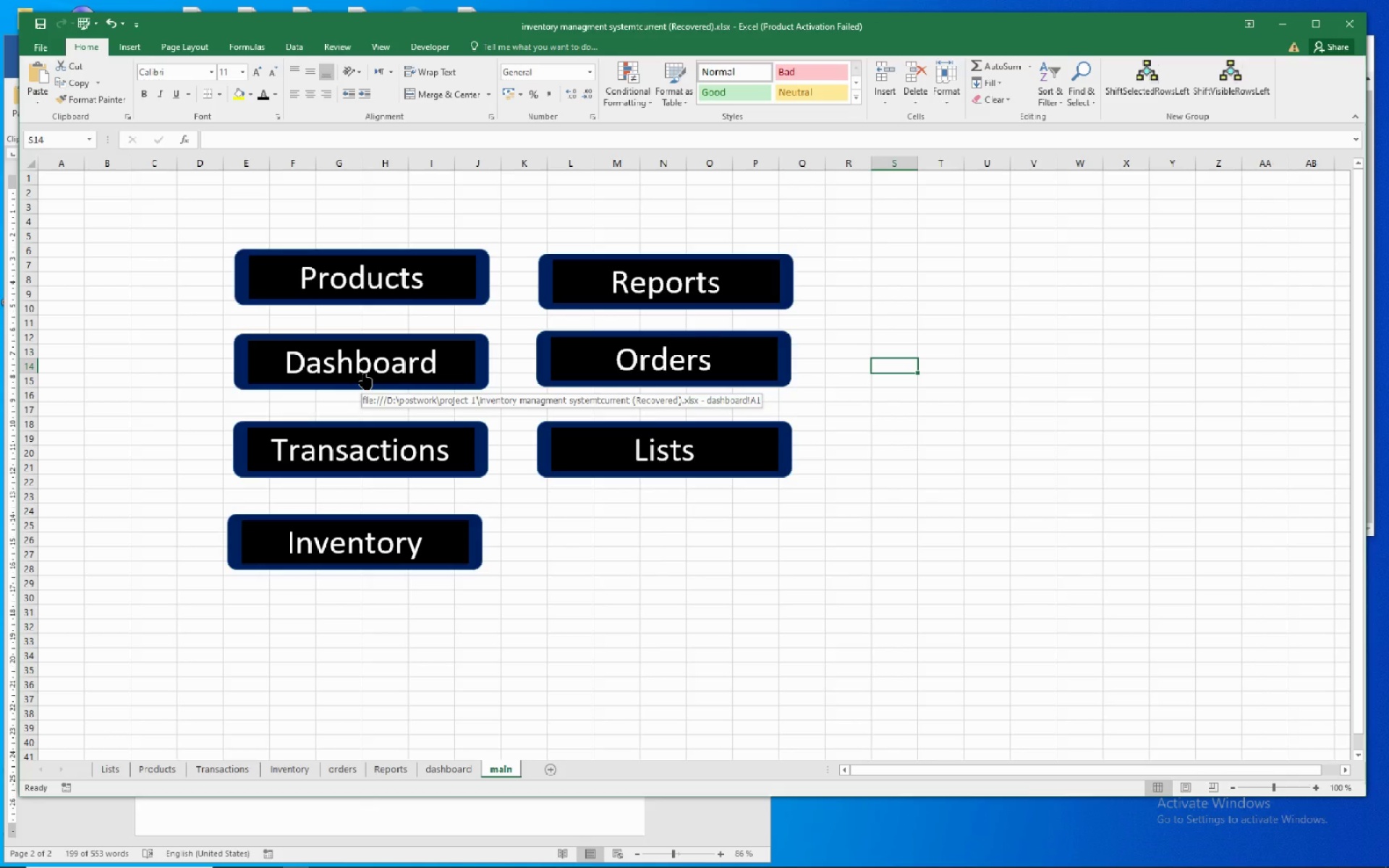 
wait(6.12)
 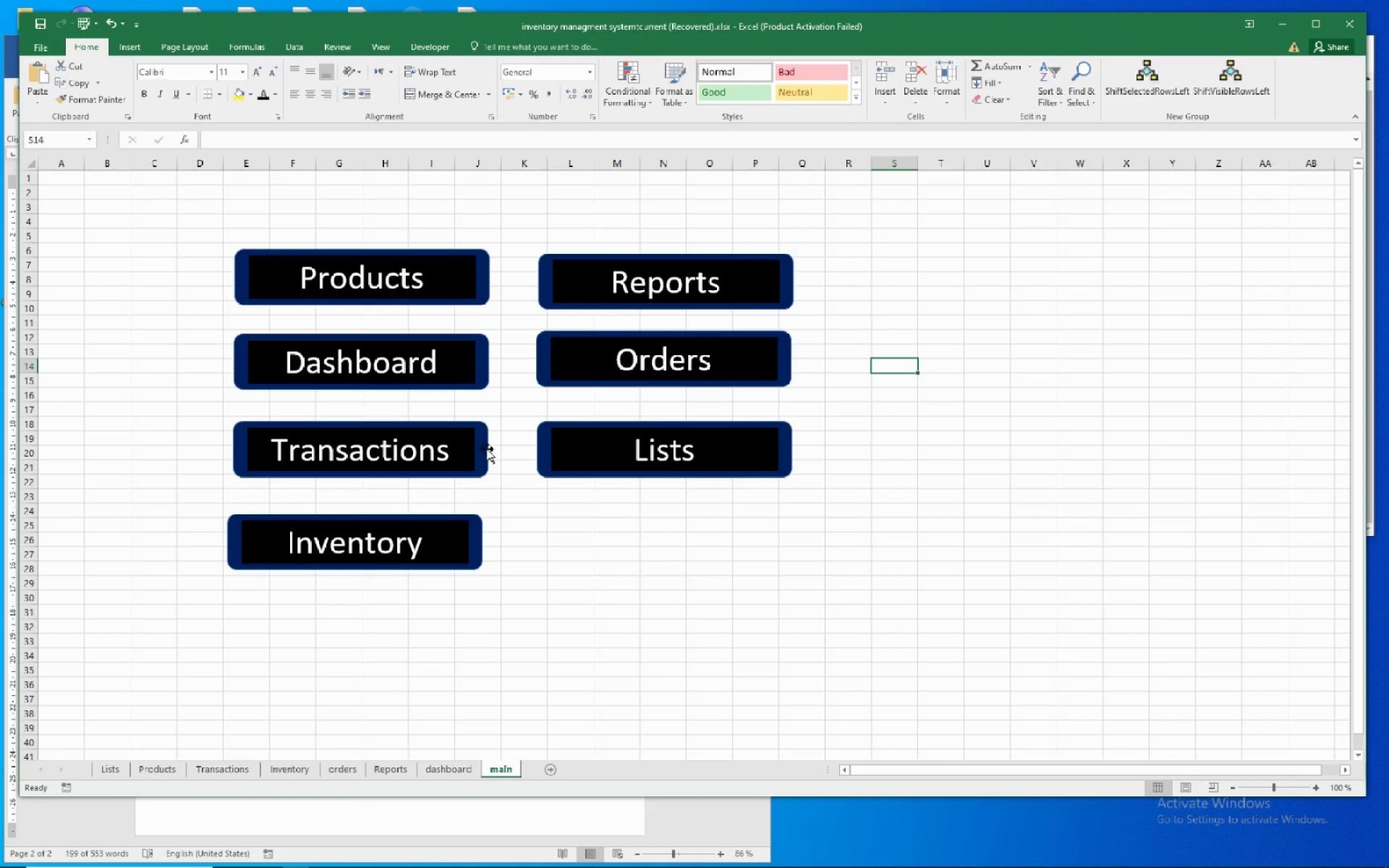 
right_click([359, 448])
 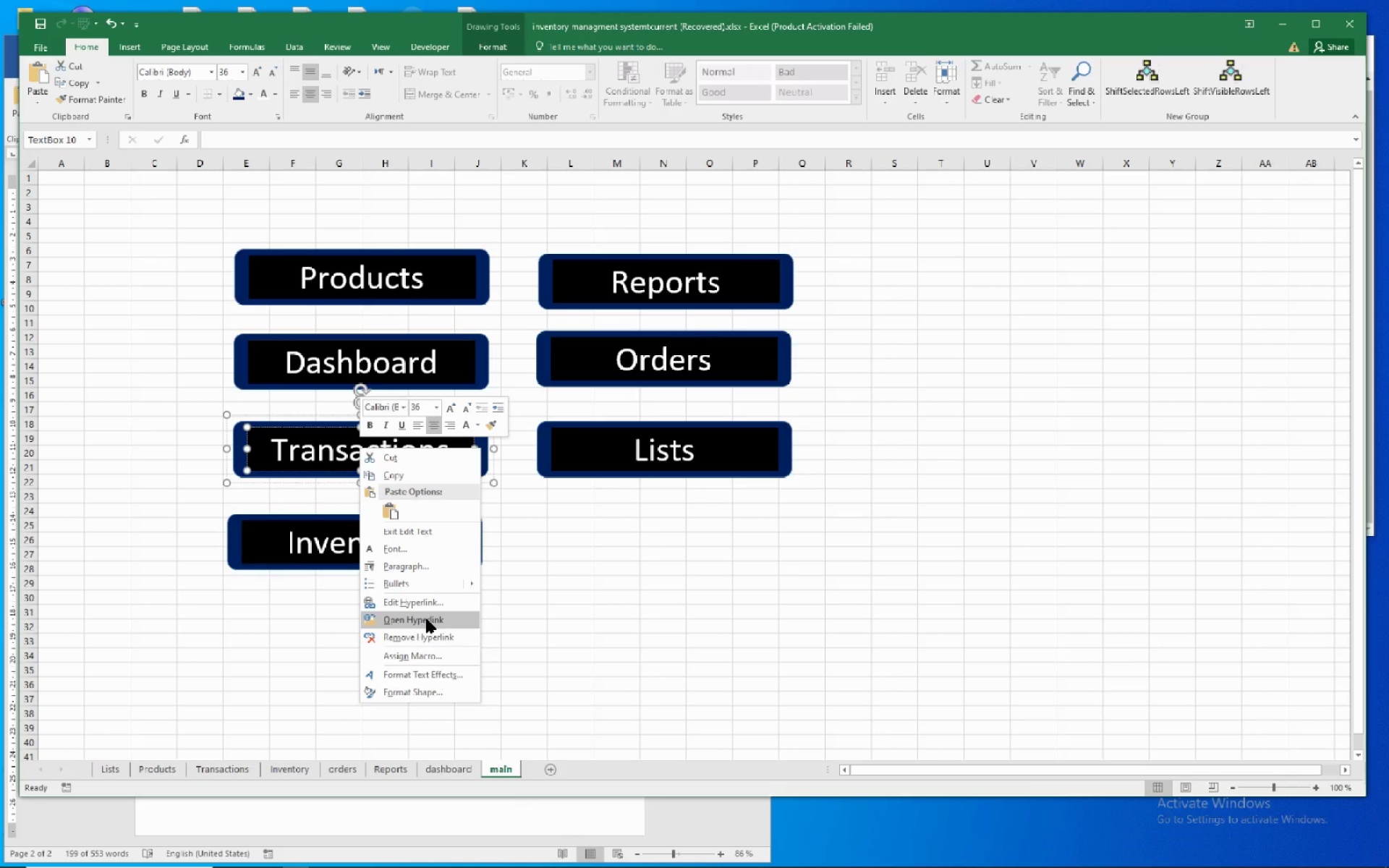 
left_click([433, 609])
 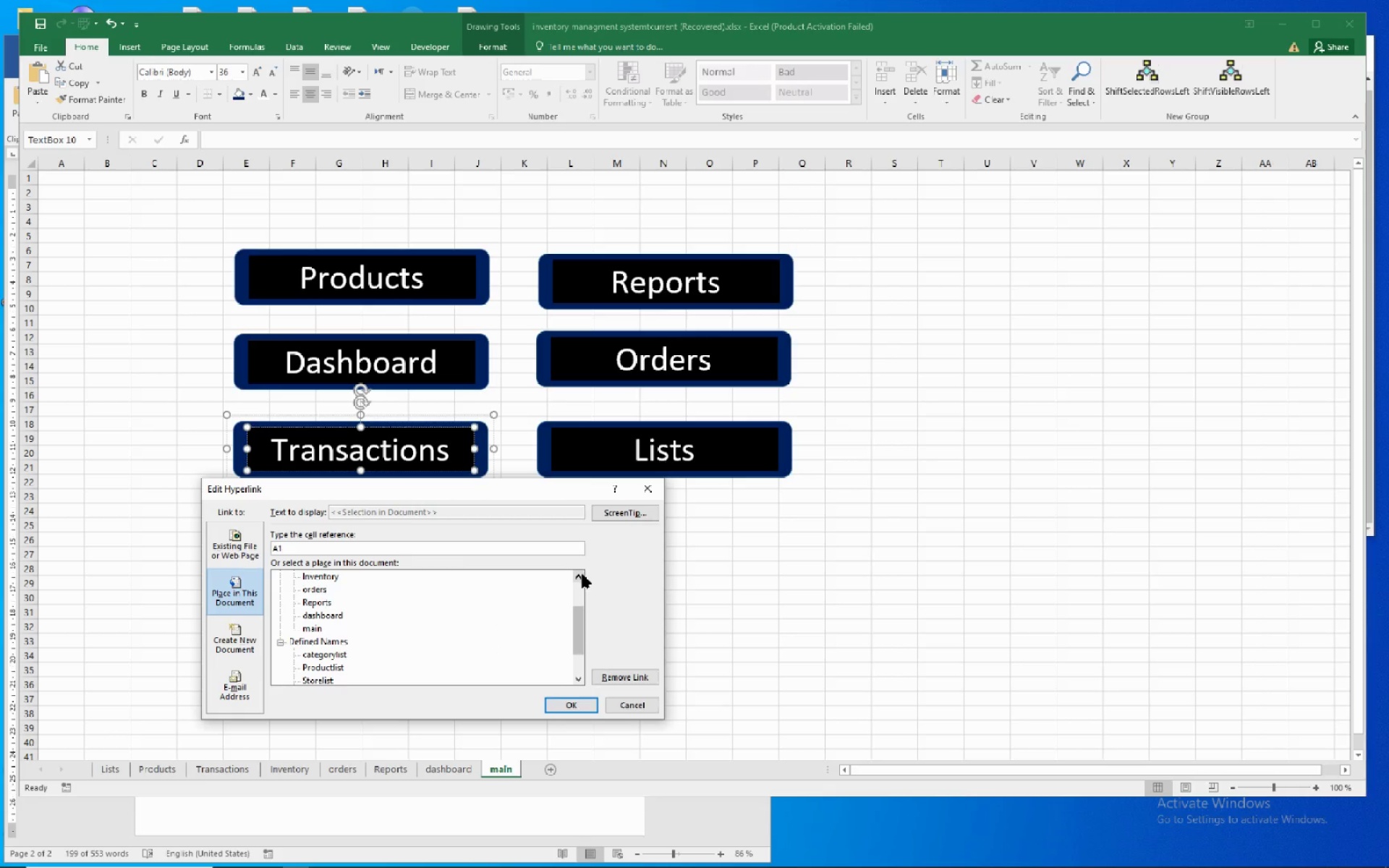 
double_click([581, 574])
 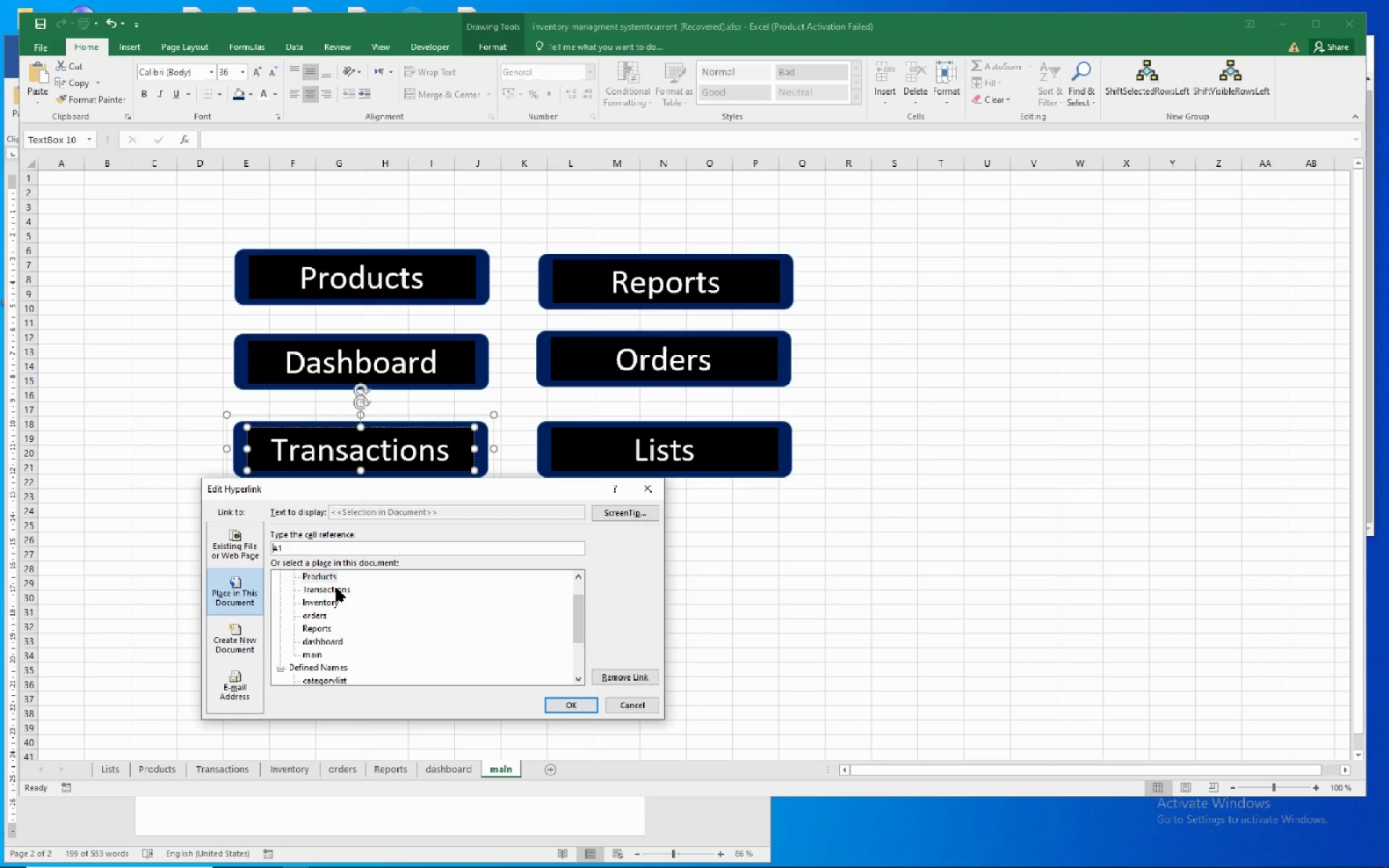 
left_click([336, 588])
 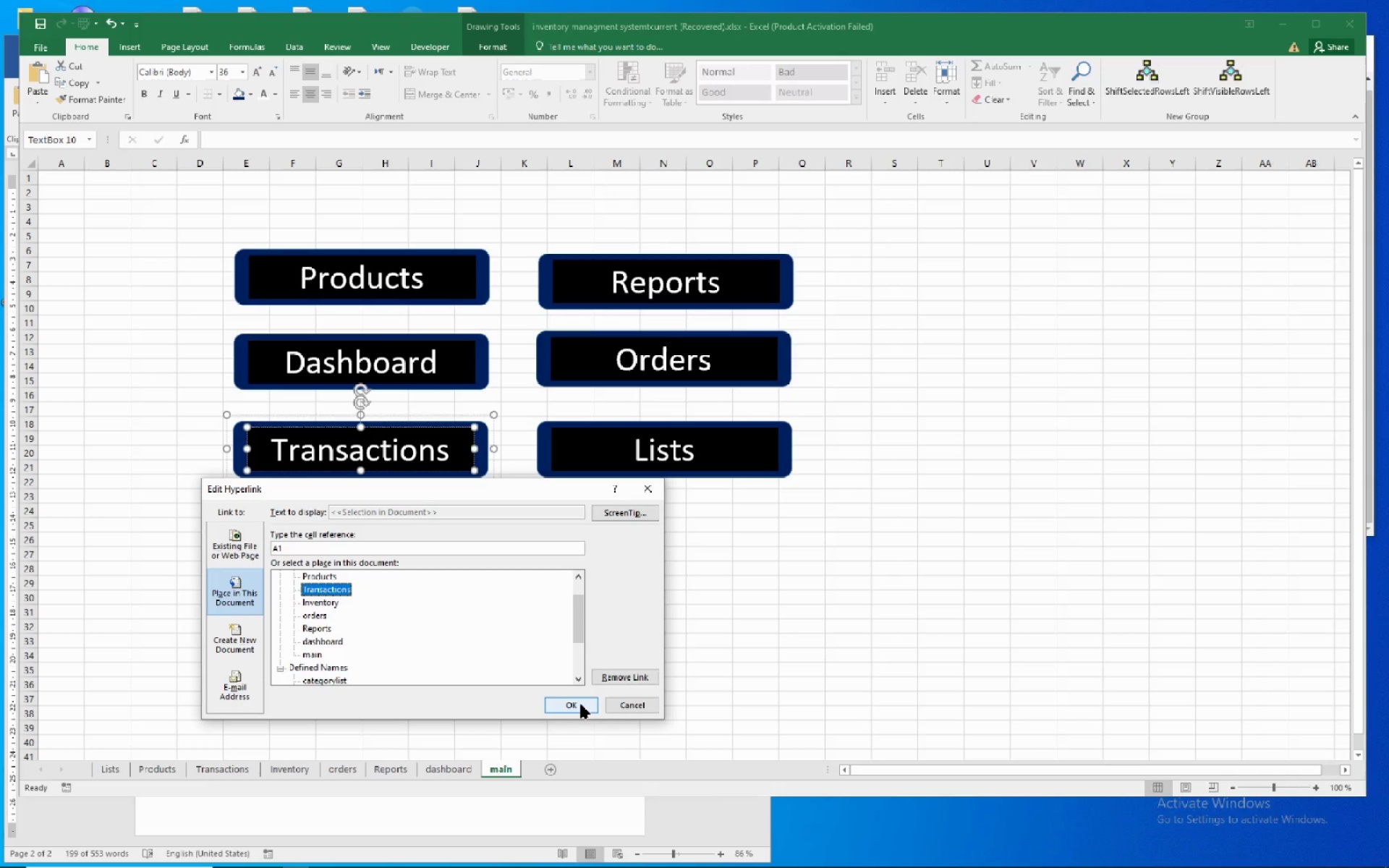 
left_click([581, 702])
 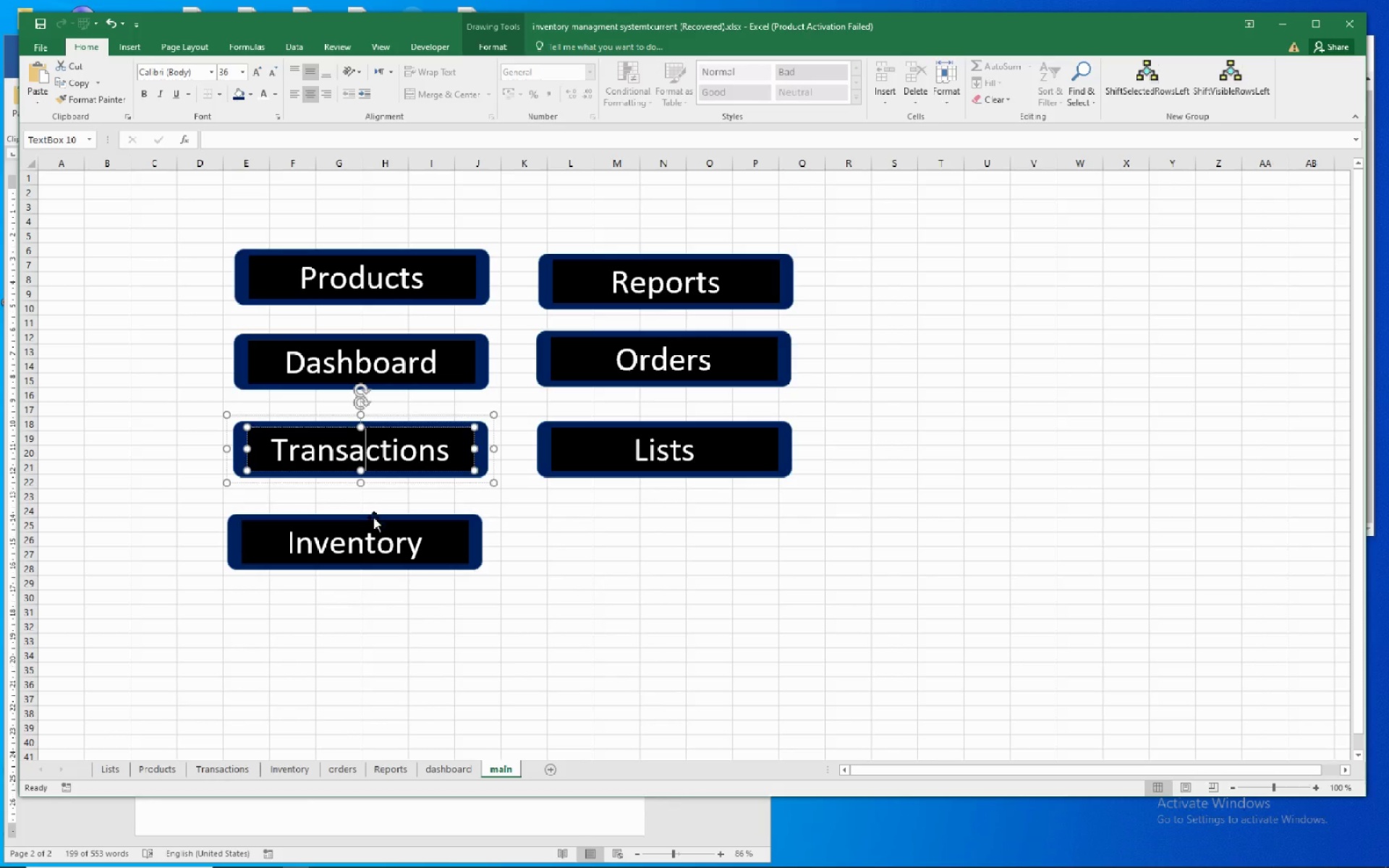 
right_click([373, 524])
 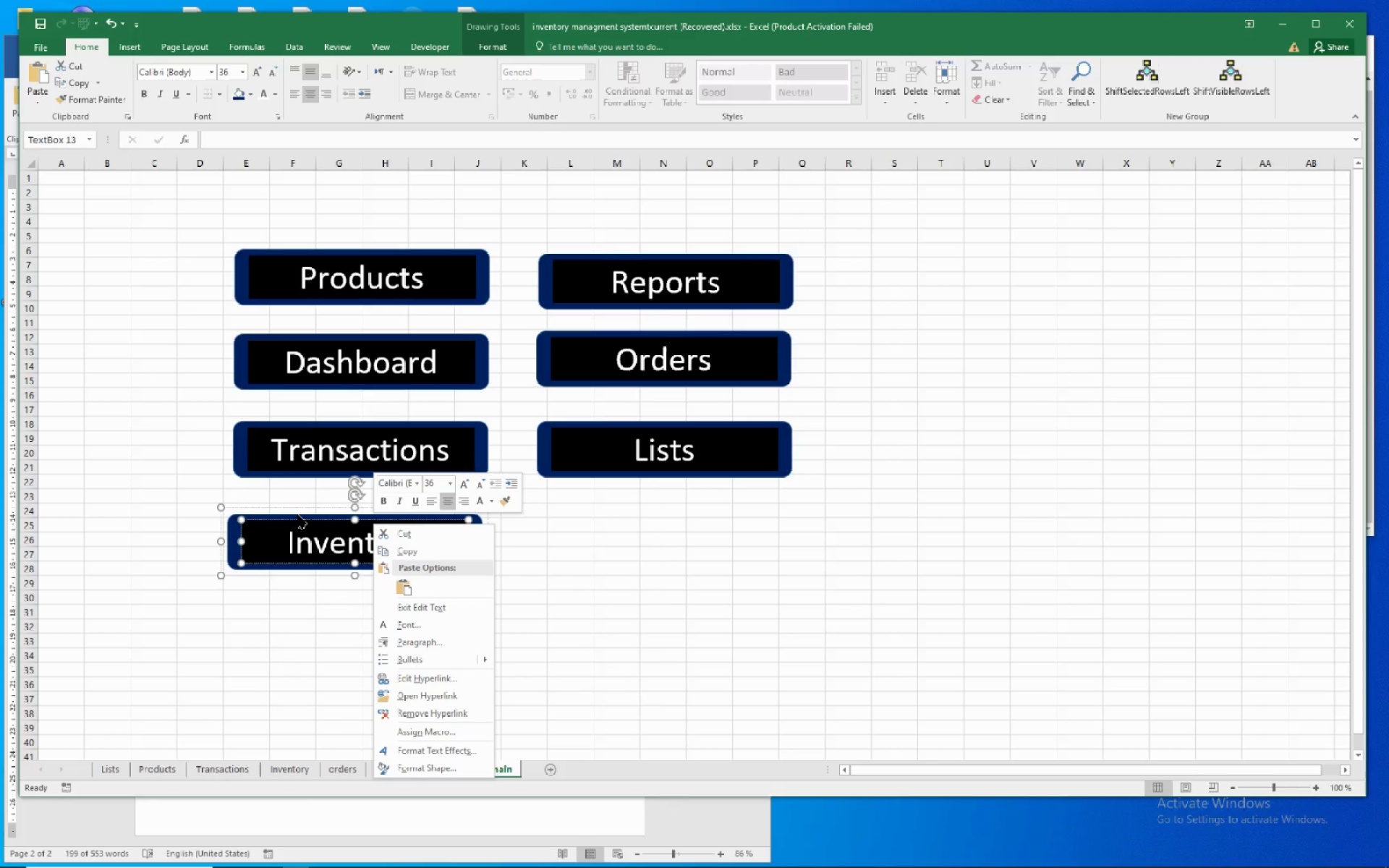 
right_click([297, 514])
 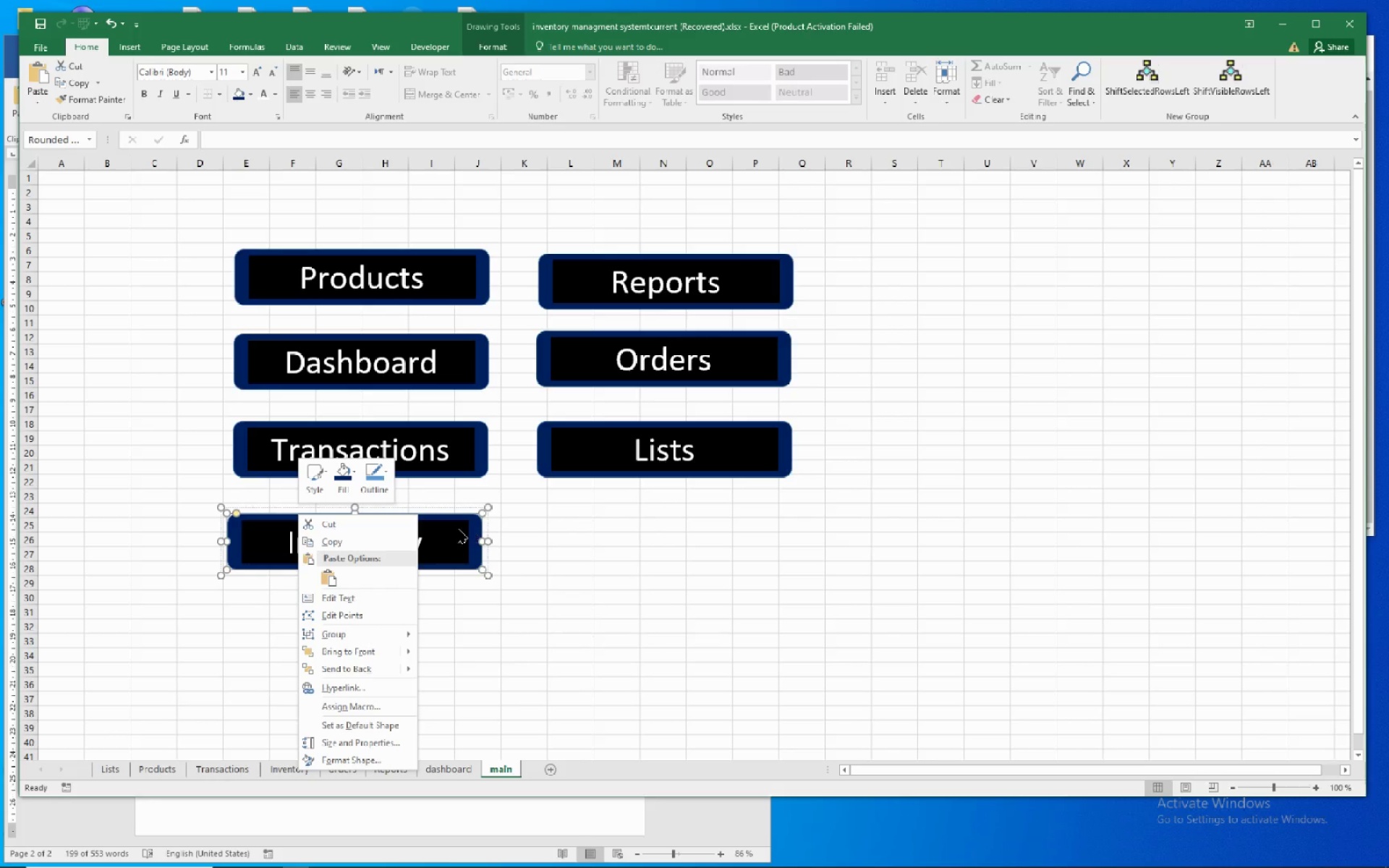 
right_click([458, 529])
 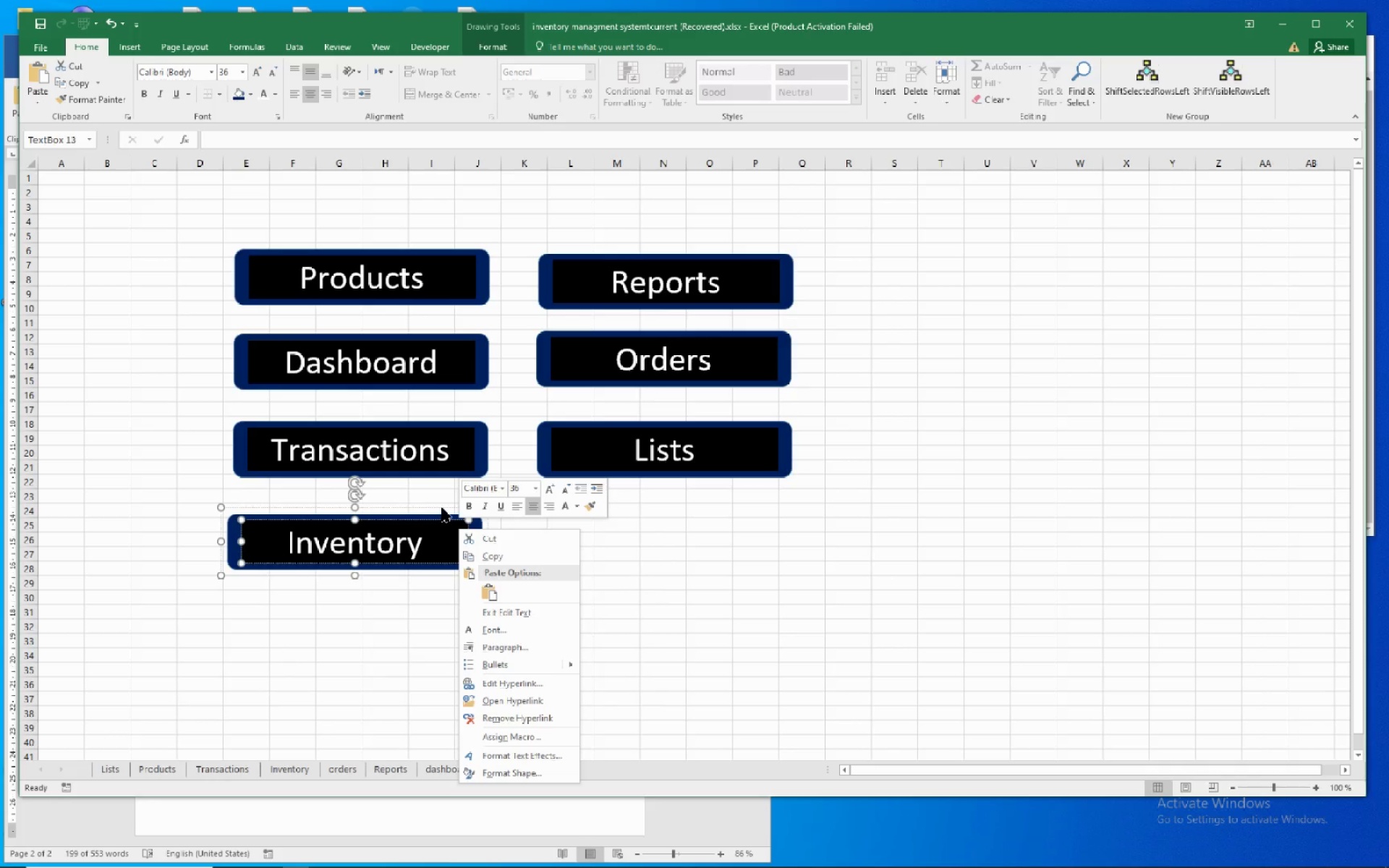 
right_click([442, 508])
 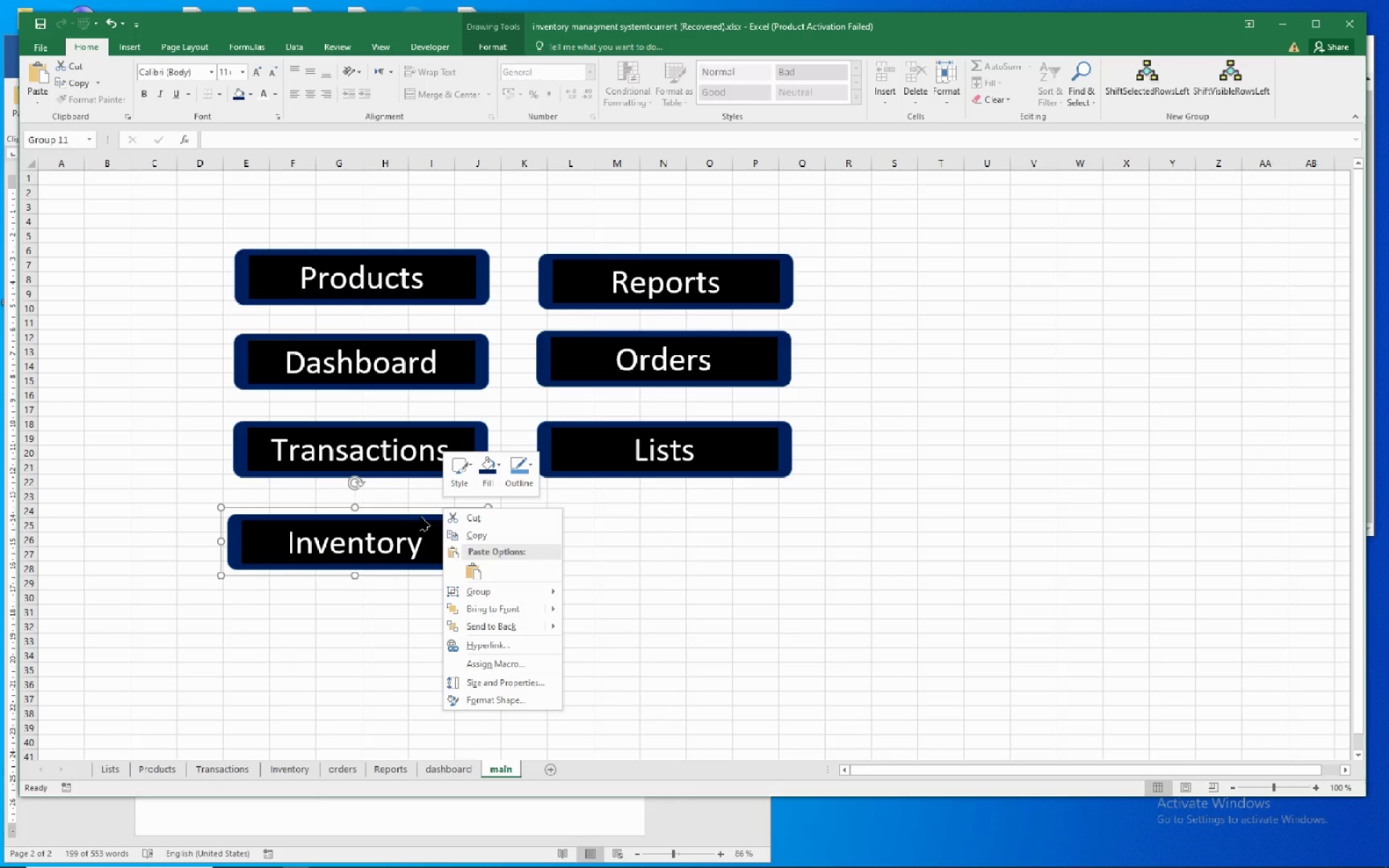 
right_click([421, 515])
 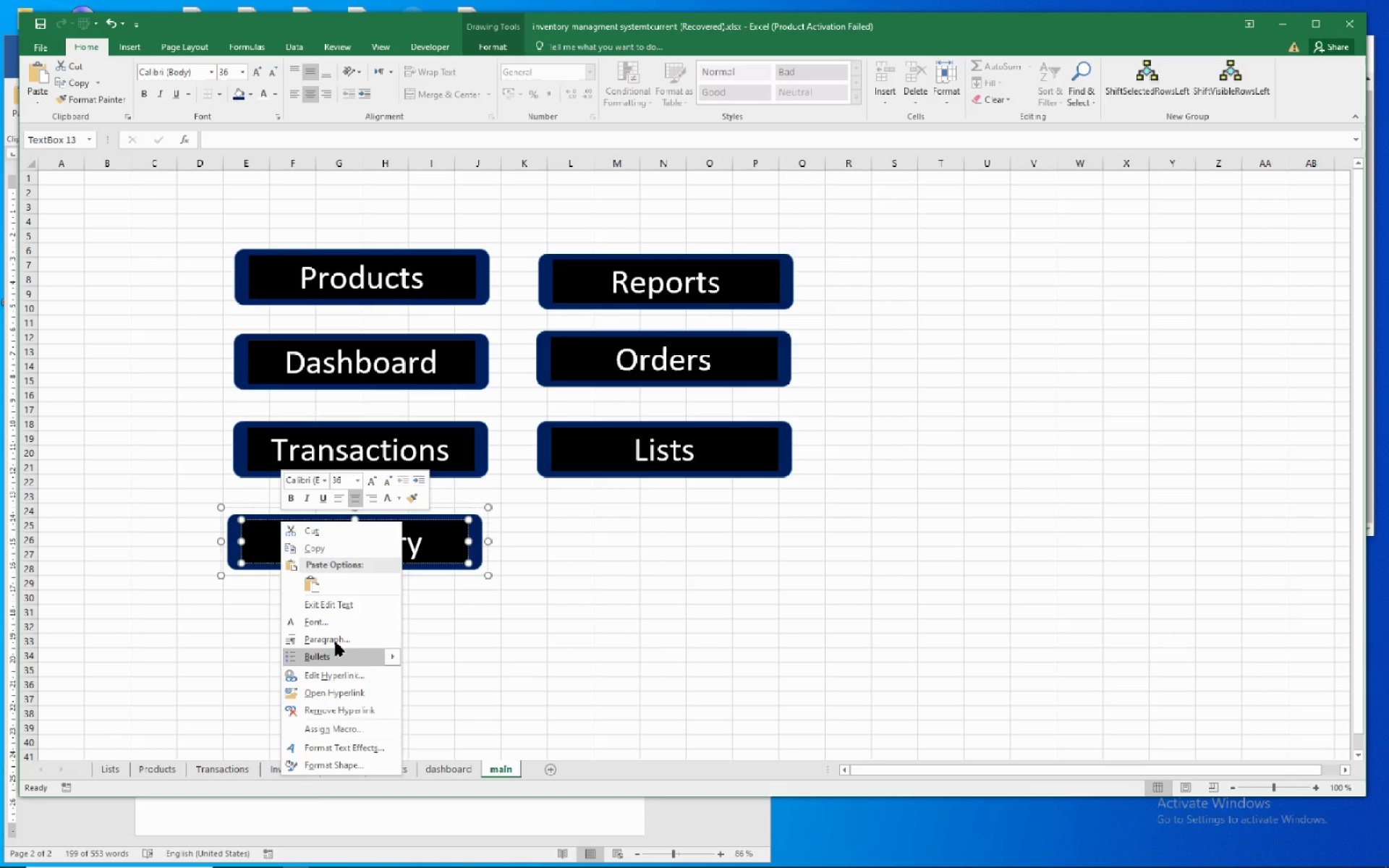 
wait(6.02)
 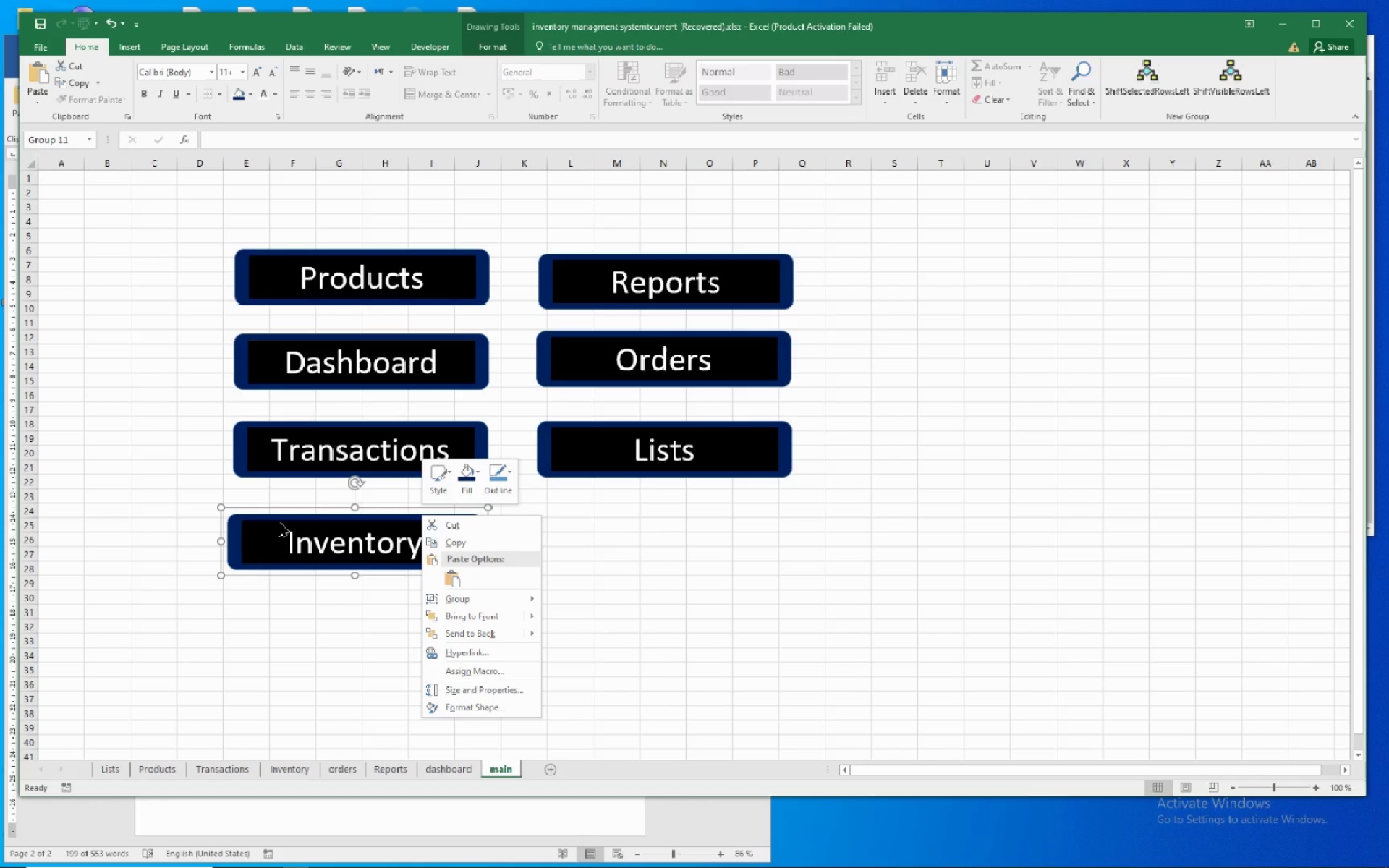 
left_click([336, 671])
 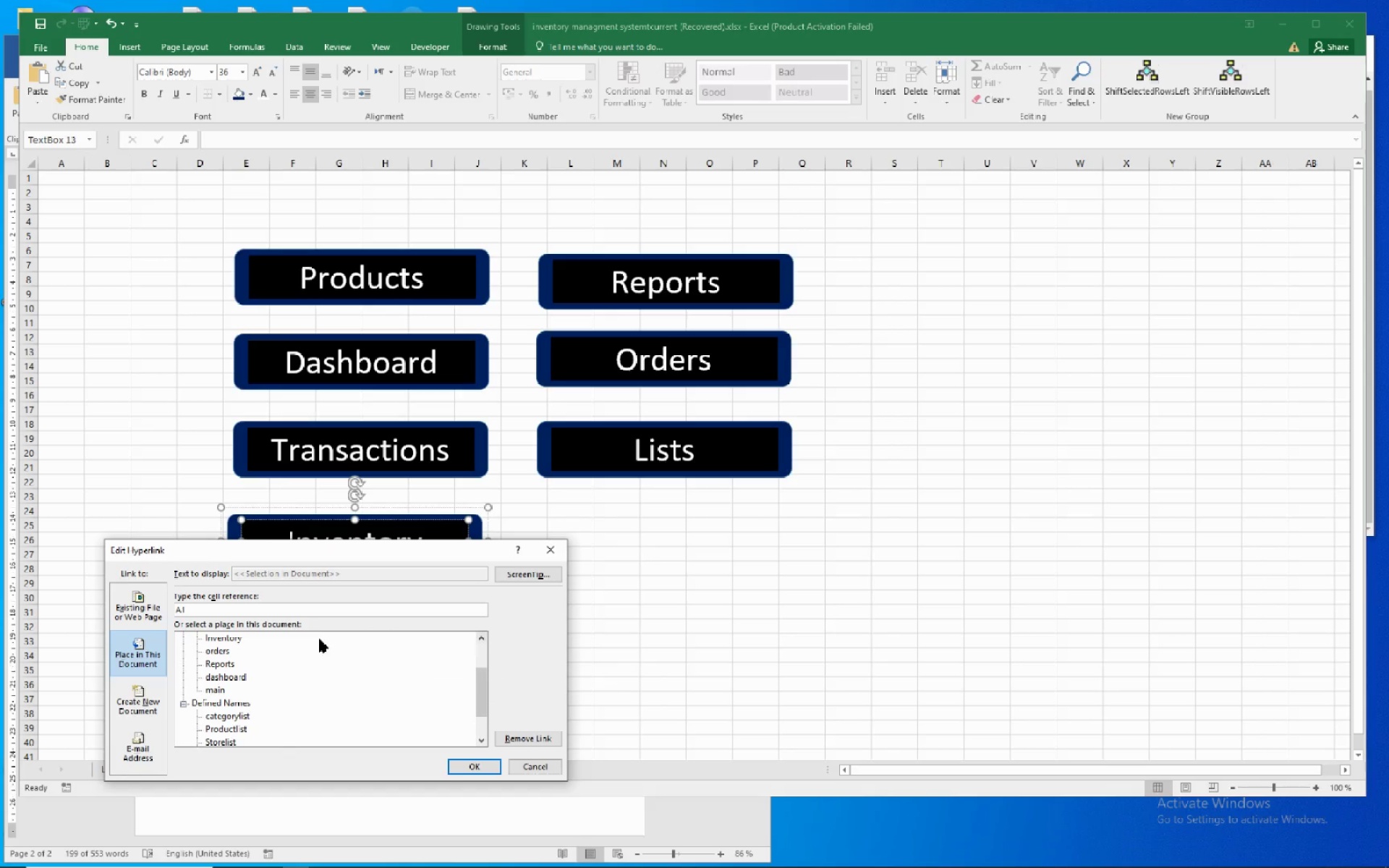 
left_click([239, 634])
 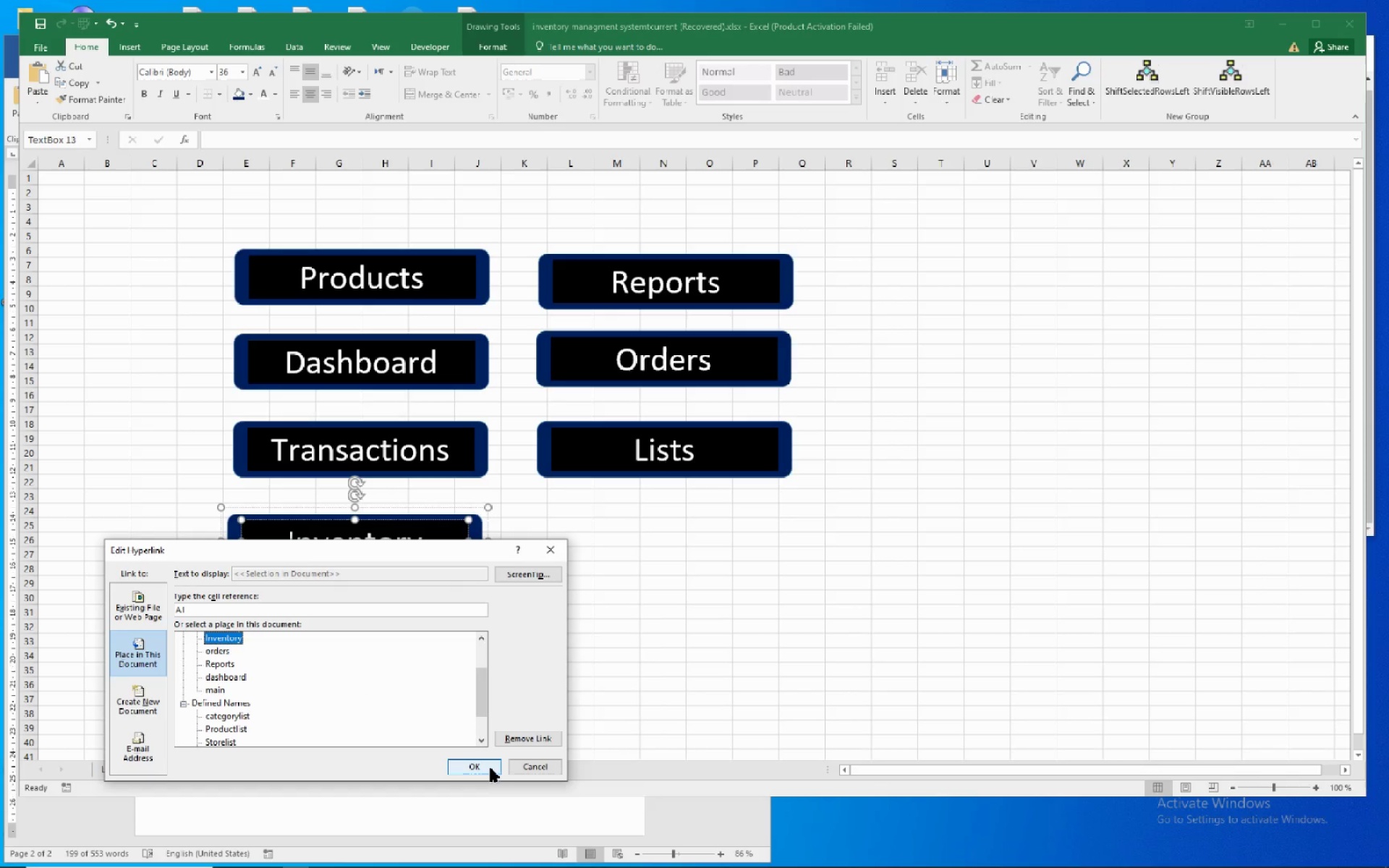 
left_click([490, 762])
 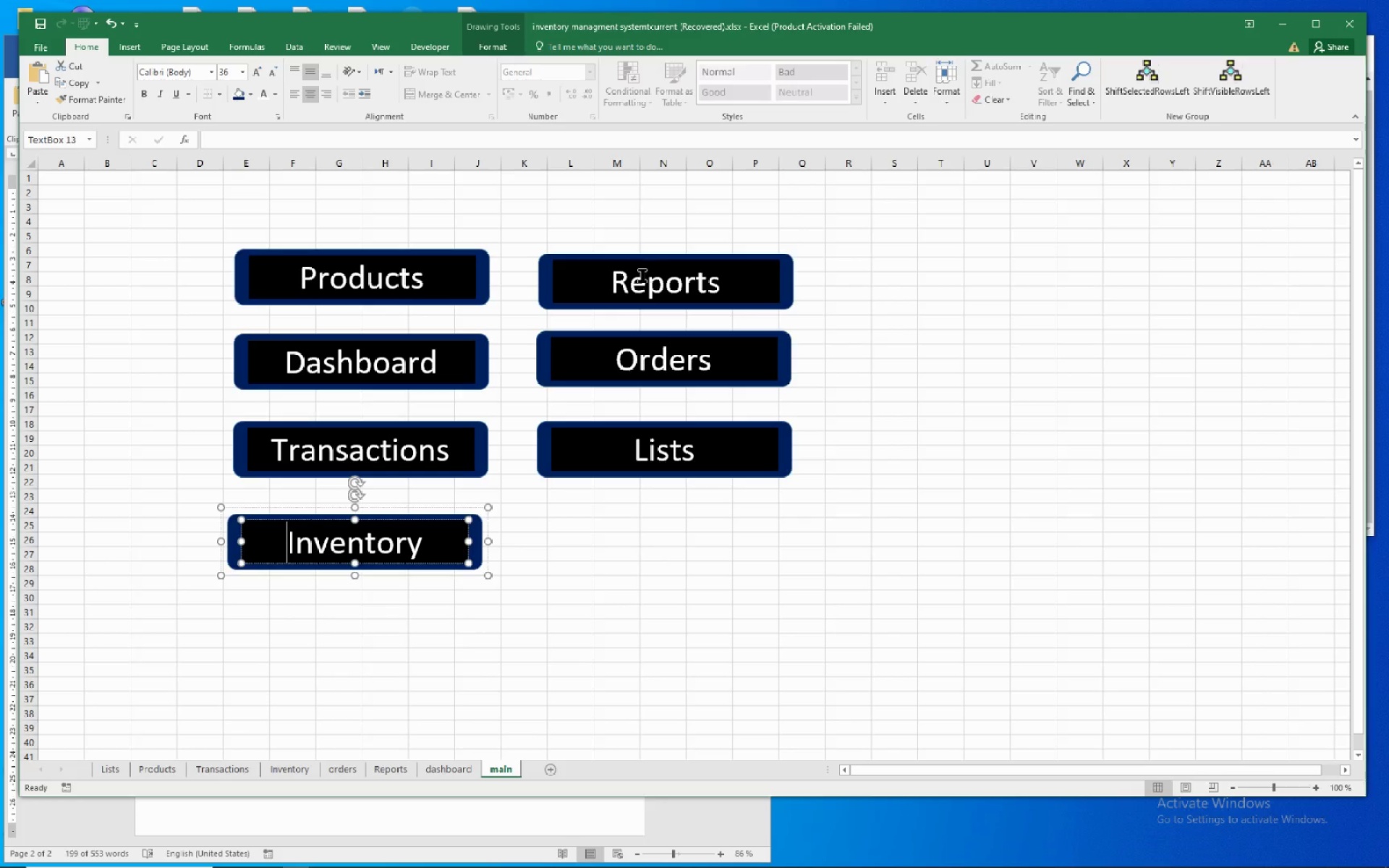 
right_click([642, 276])
 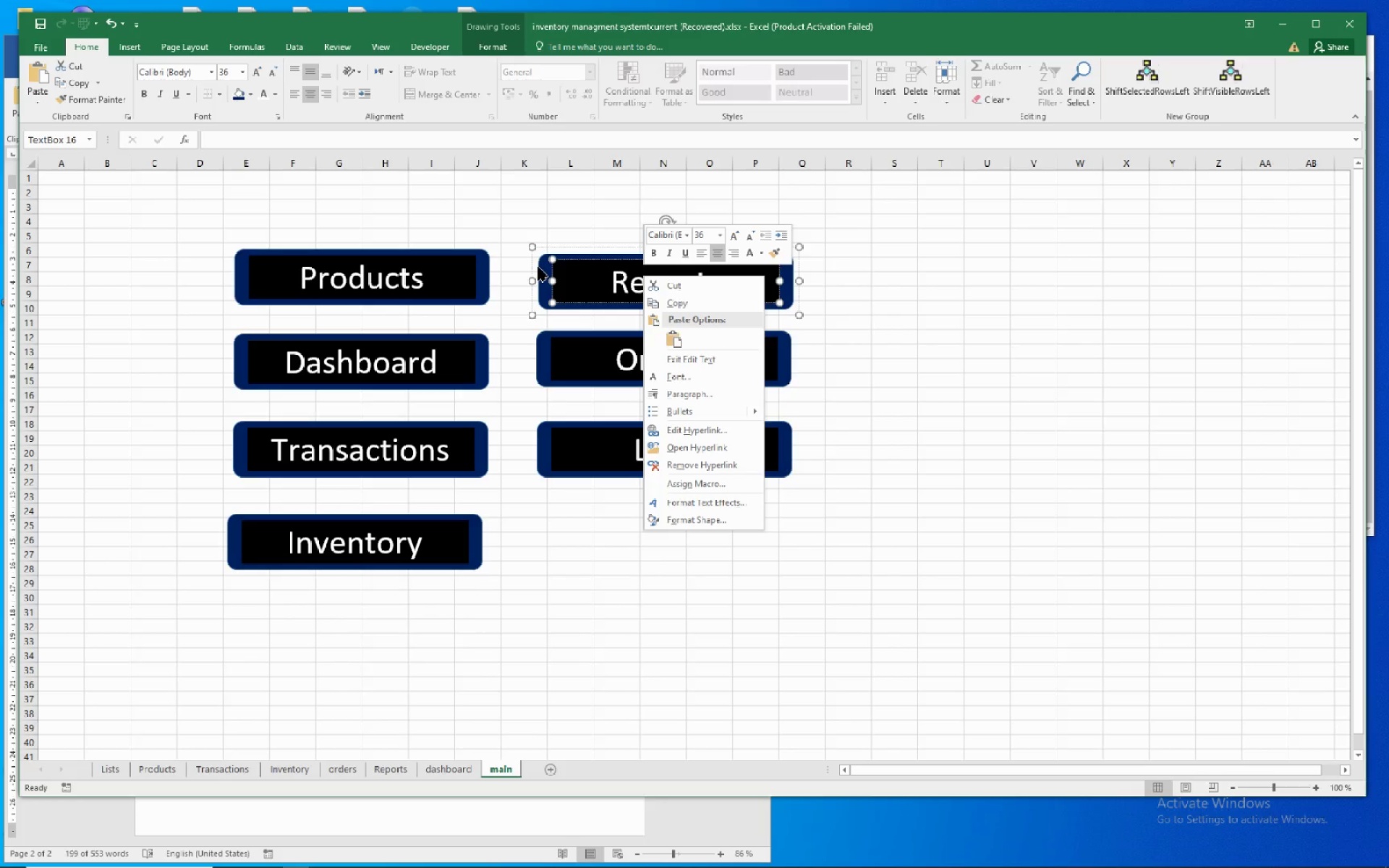 
right_click([538, 267])
 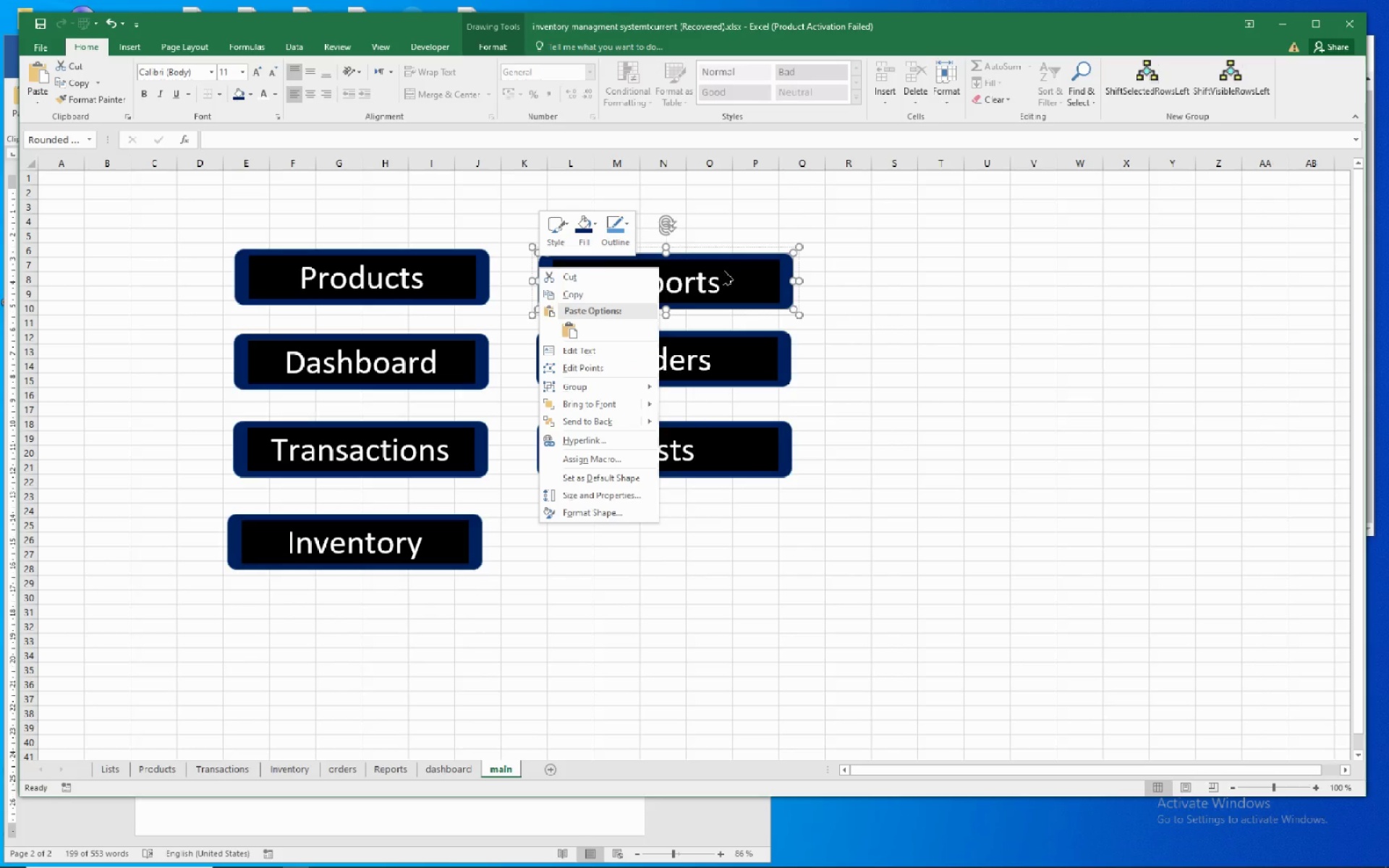 
right_click([723, 271])
 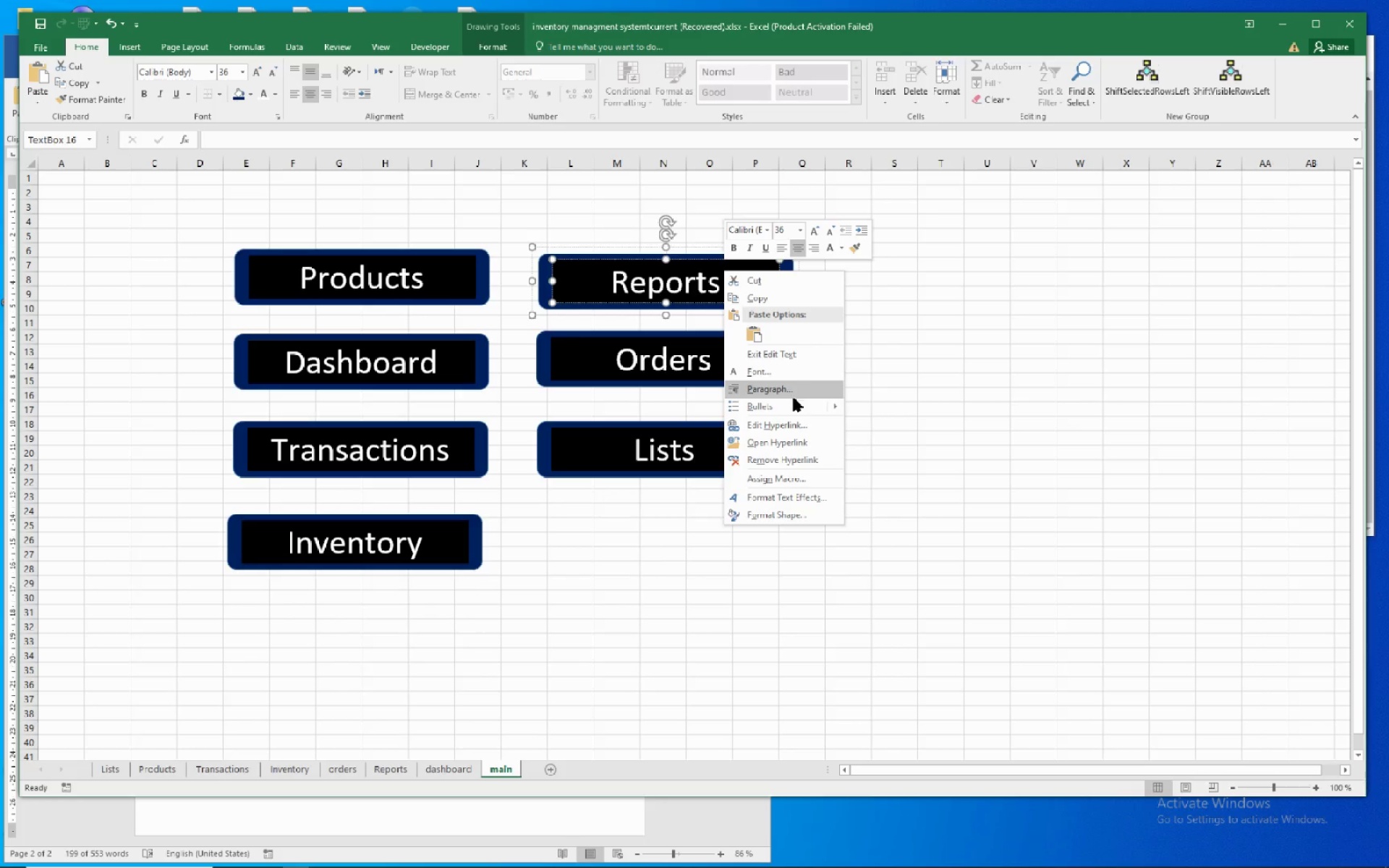 
left_click([784, 419])
 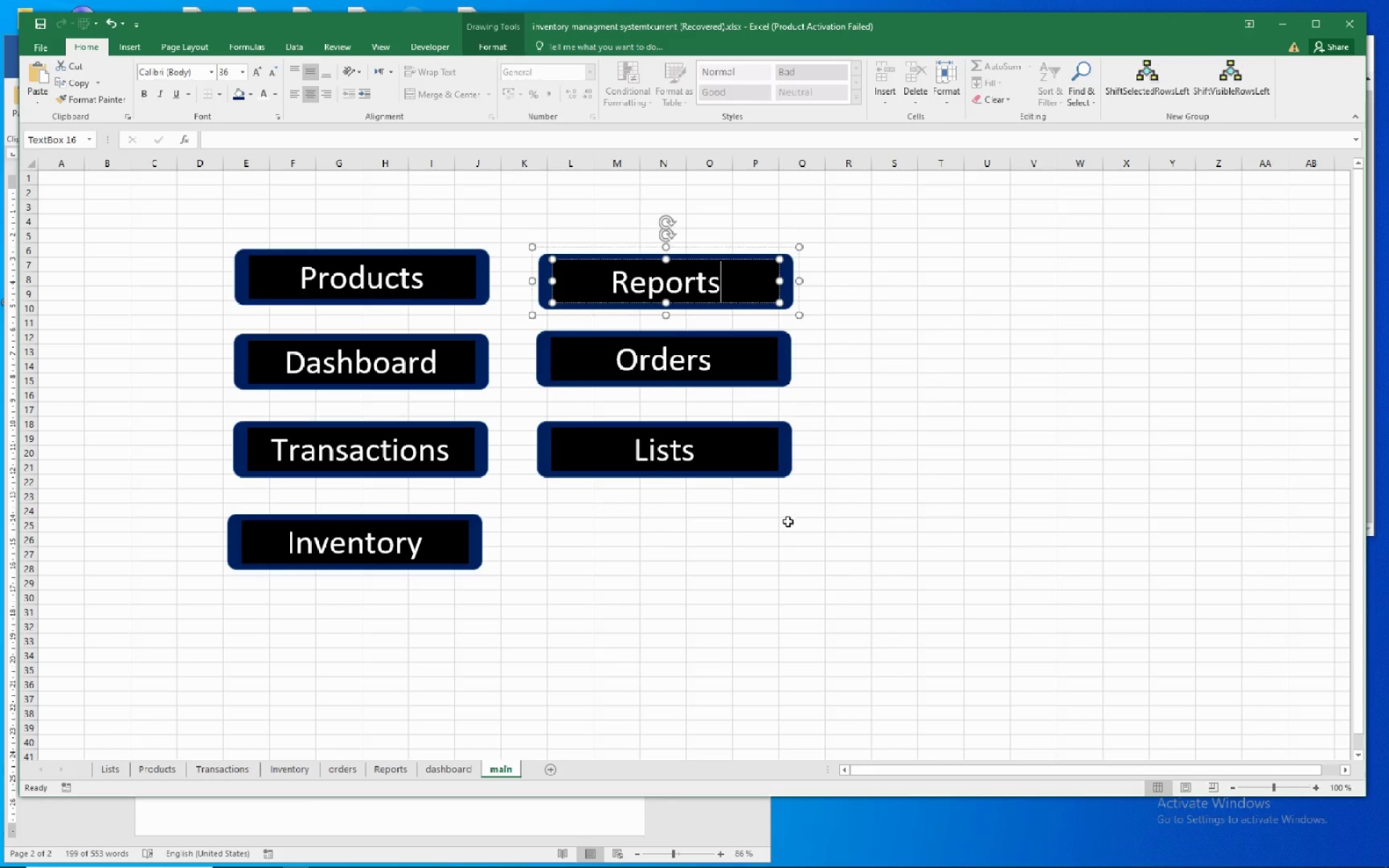 
wait(6.06)
 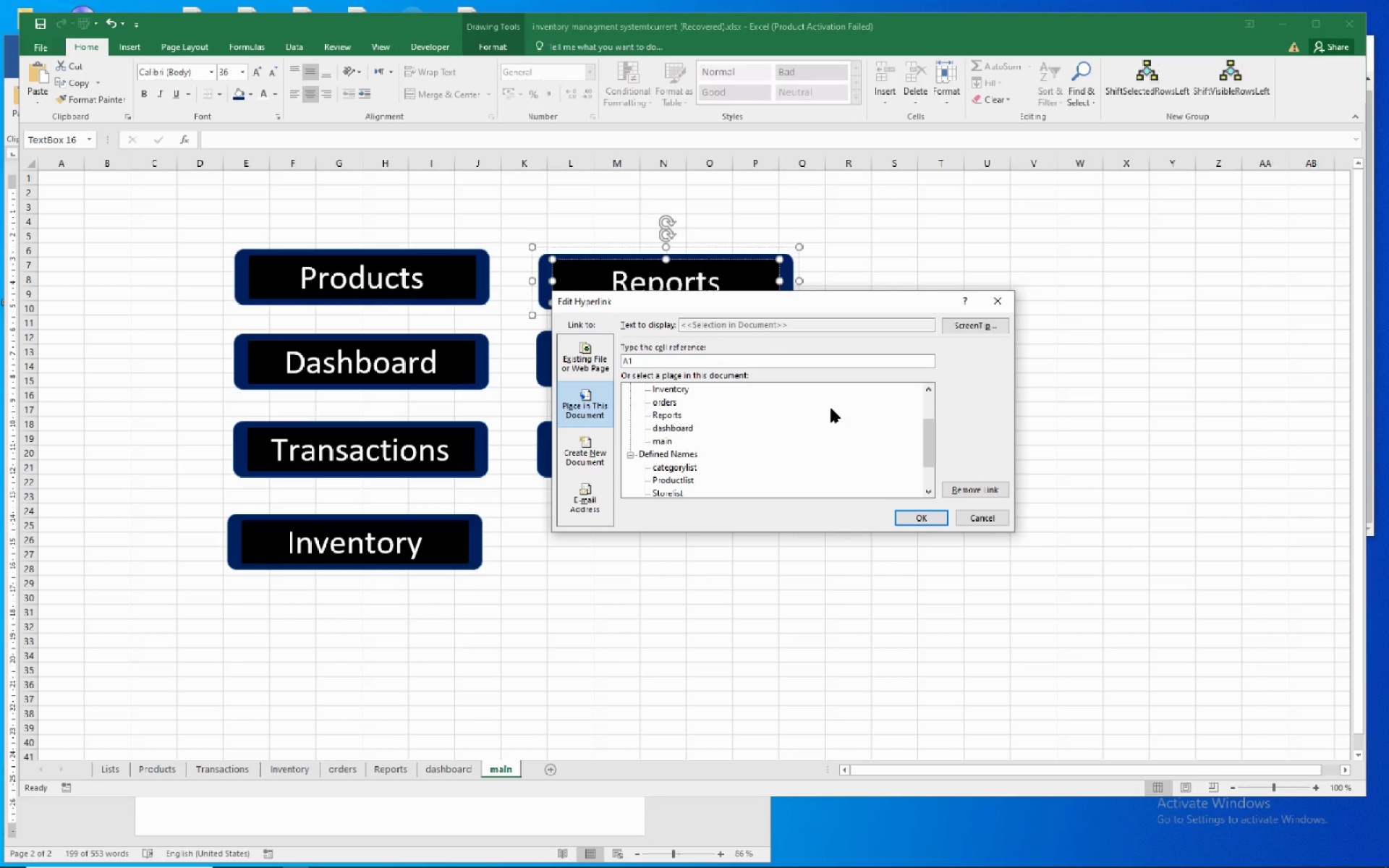 
right_click([731, 337])
 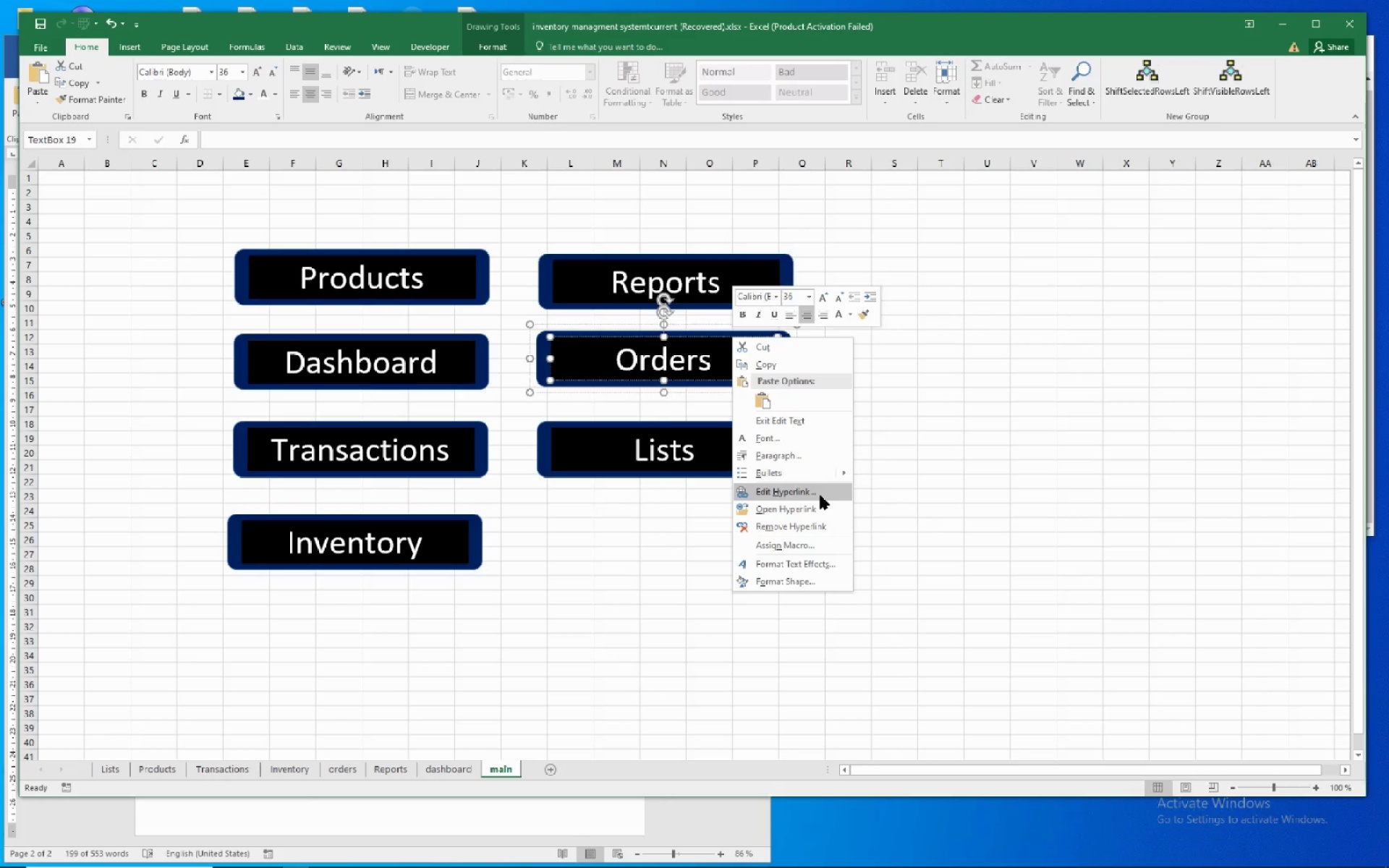 
left_click([820, 495])
 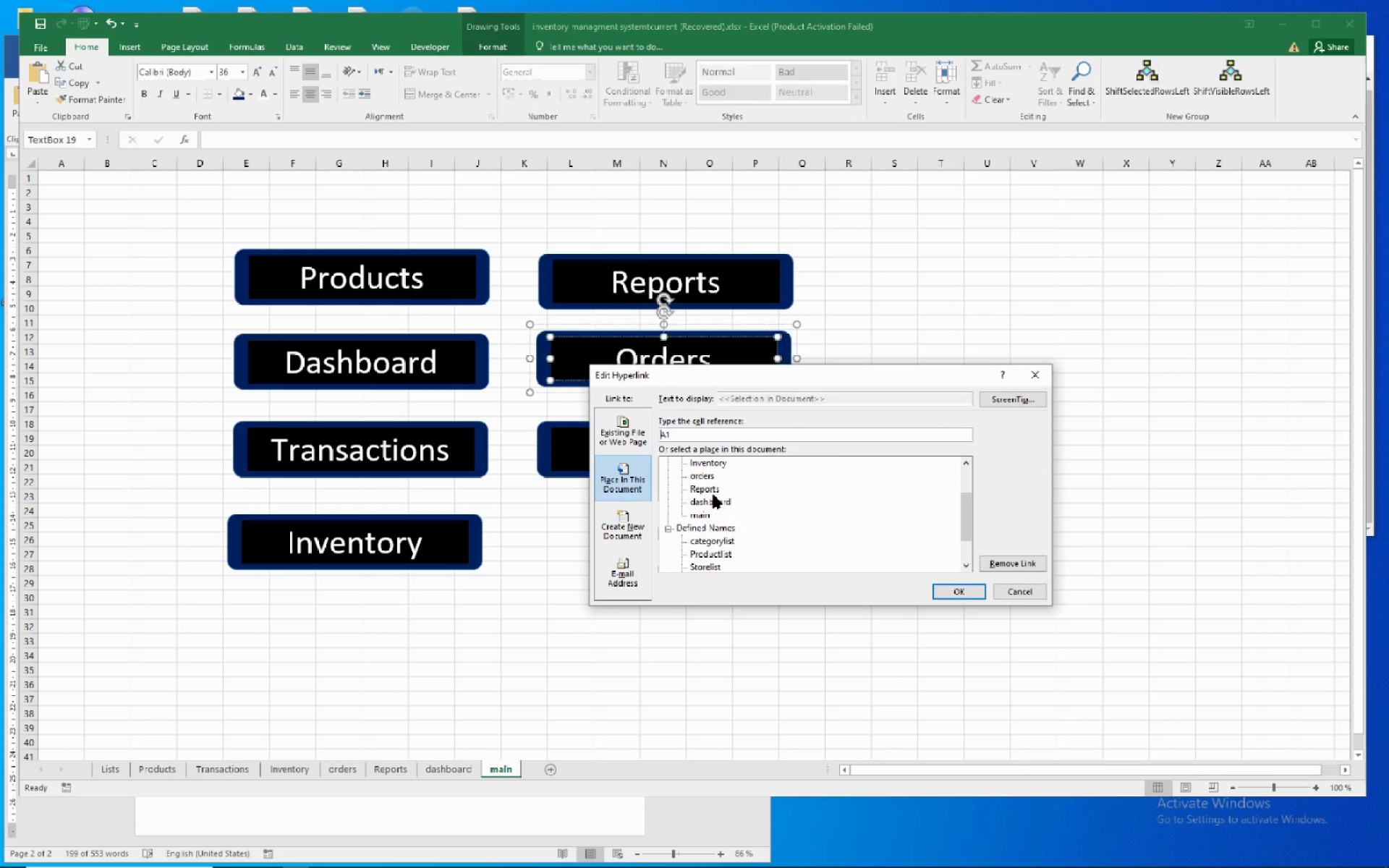 
left_click([965, 456])
 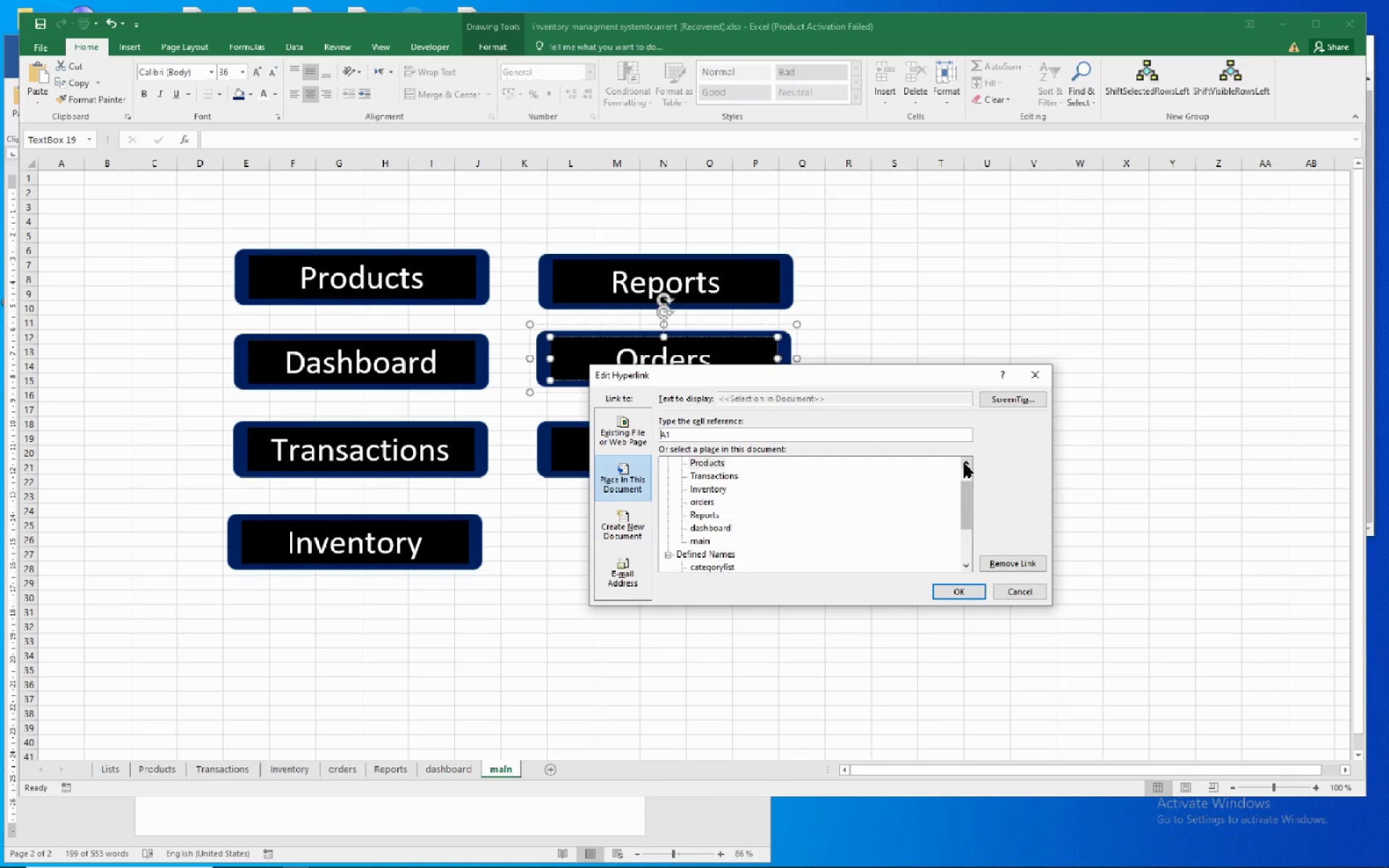 
double_click([964, 464])
 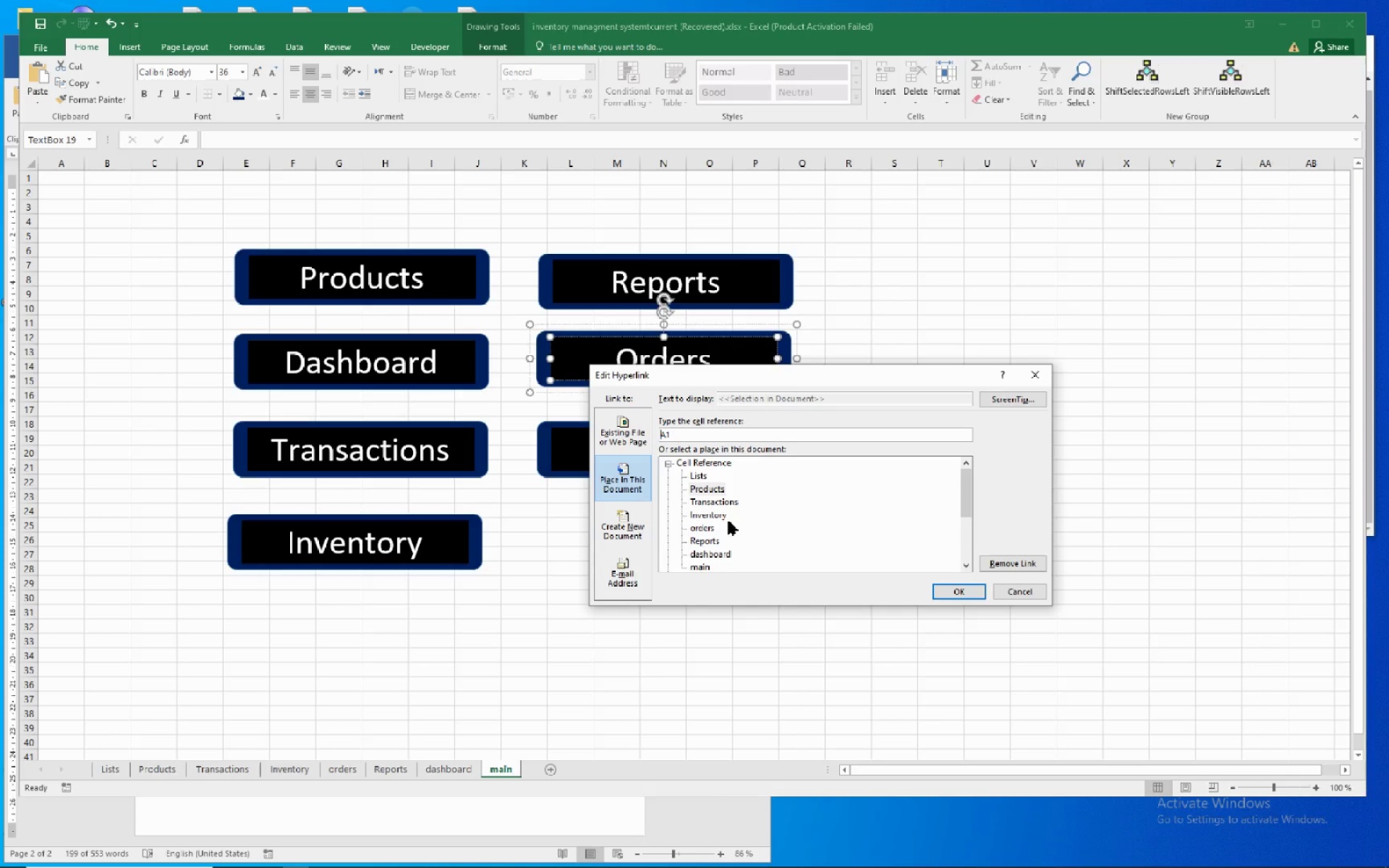 
wait(6.07)
 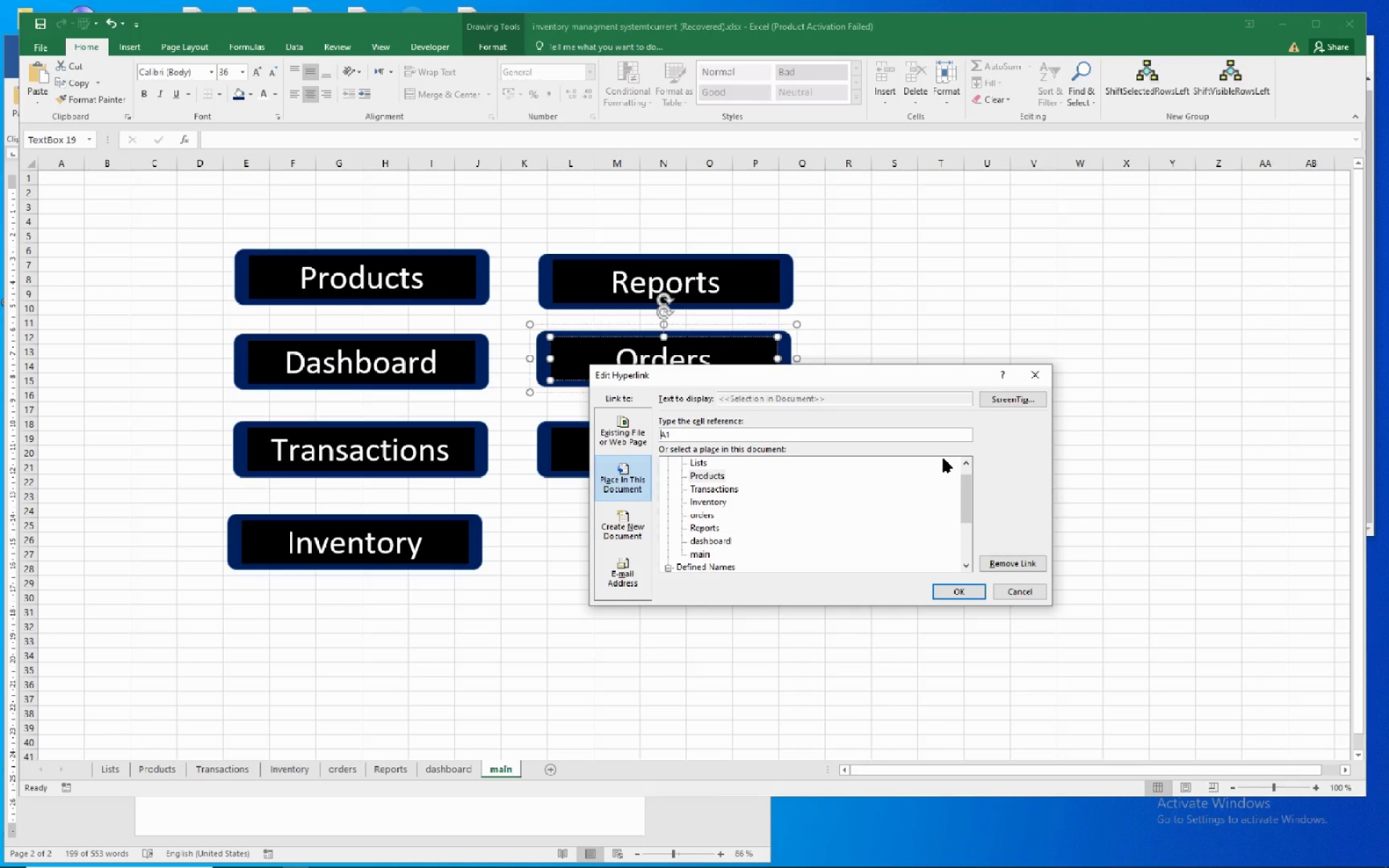 
left_click([707, 531])
 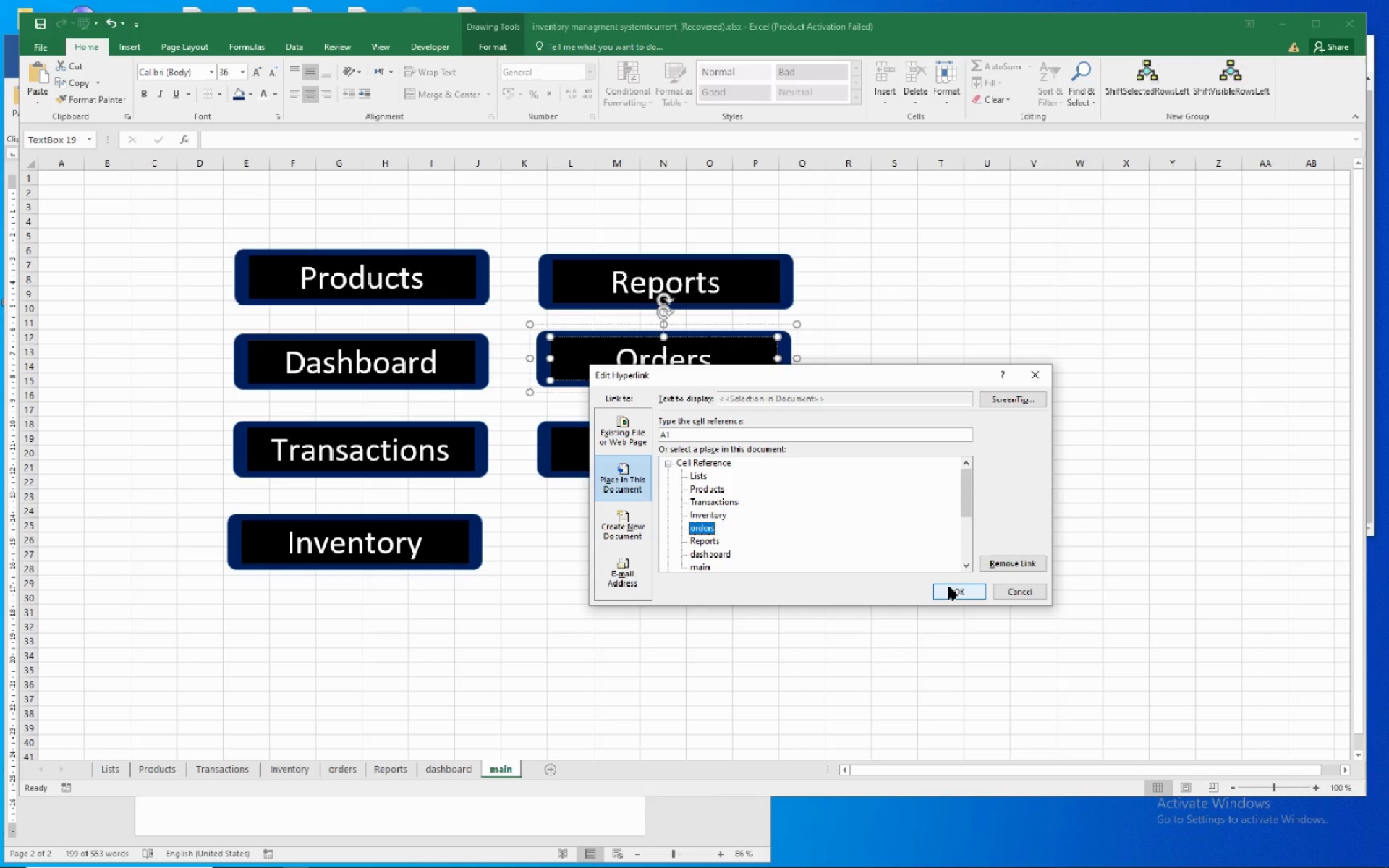 
left_click([948, 586])
 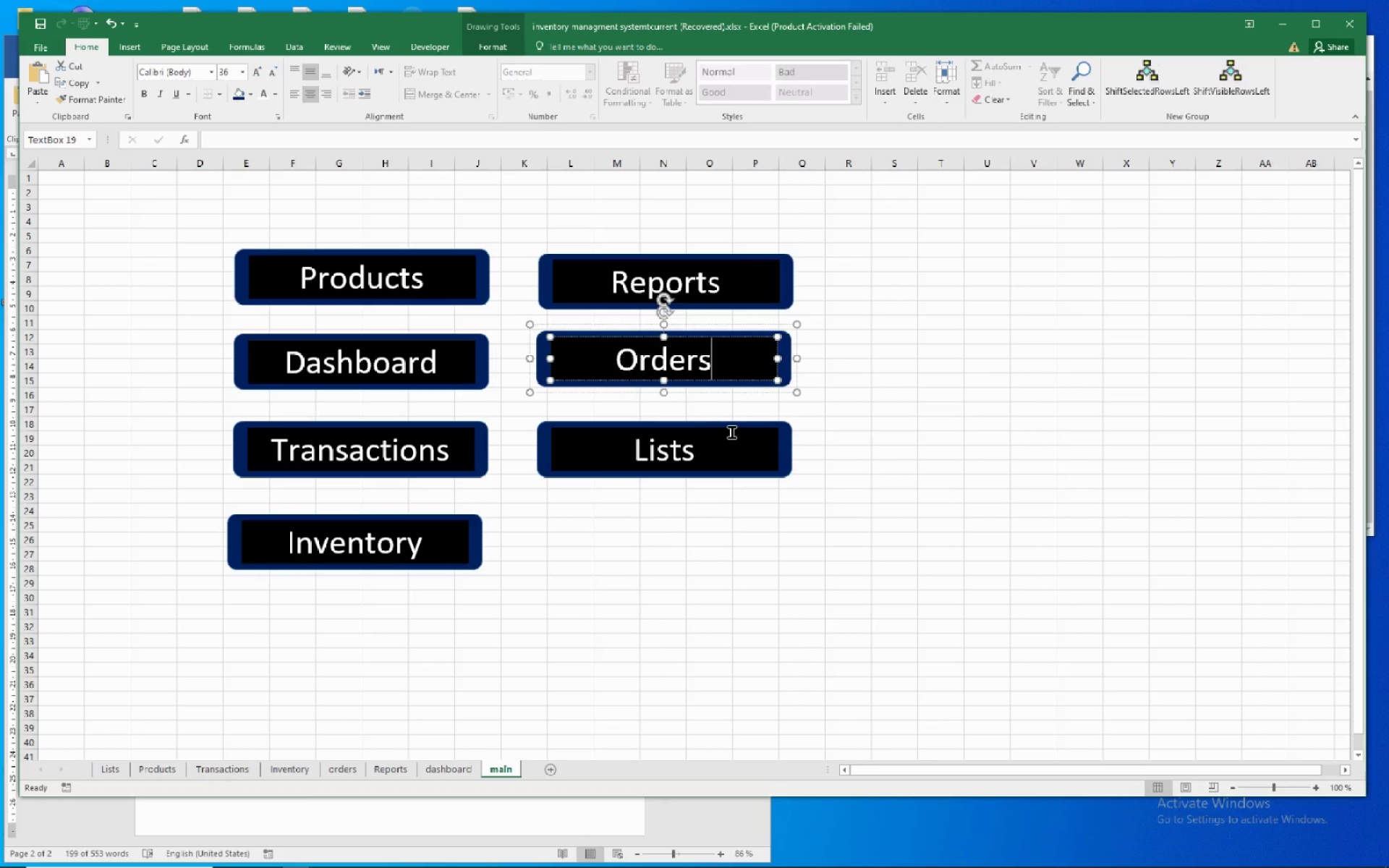 
right_click([732, 433])
 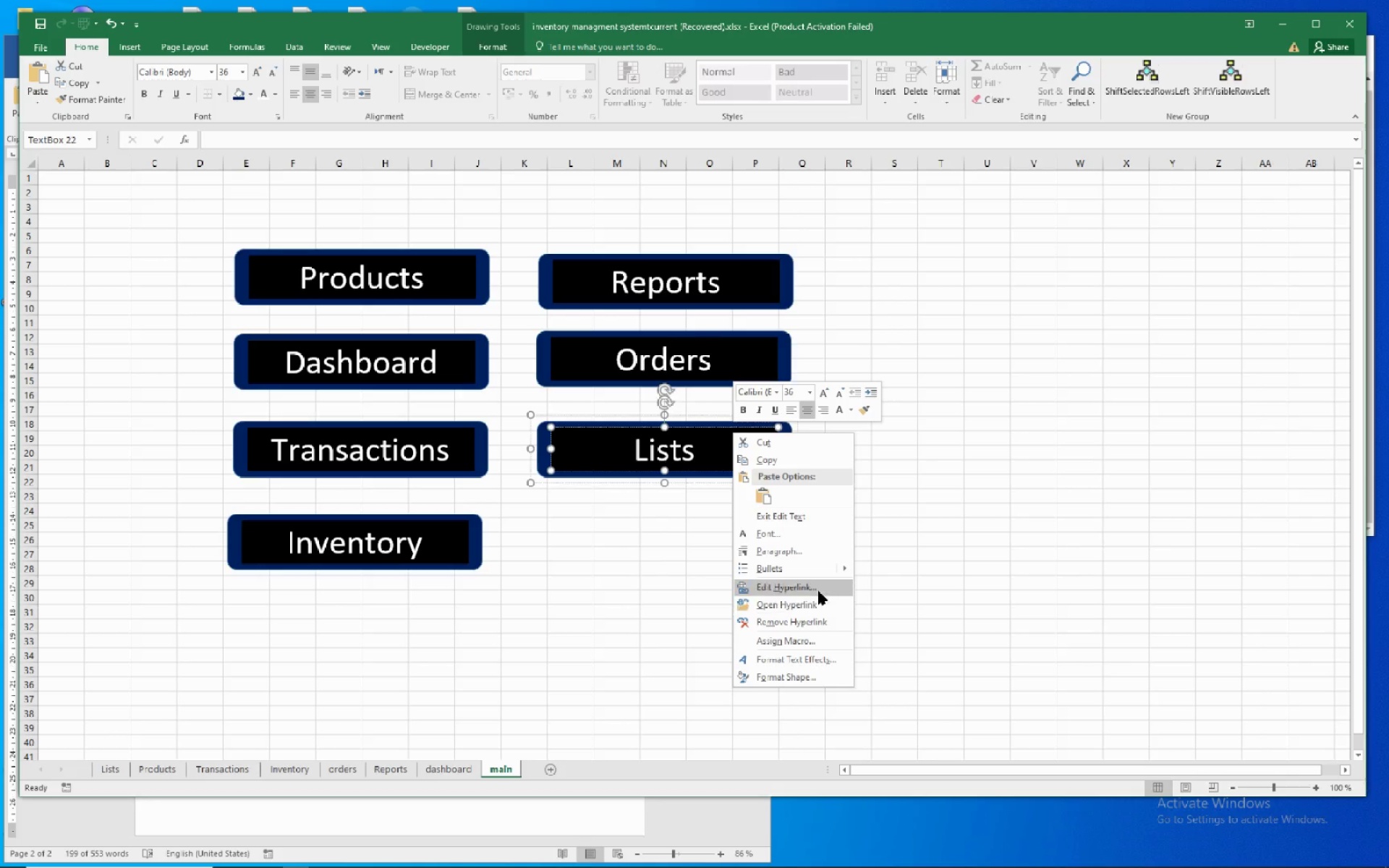 
left_click([818, 589])
 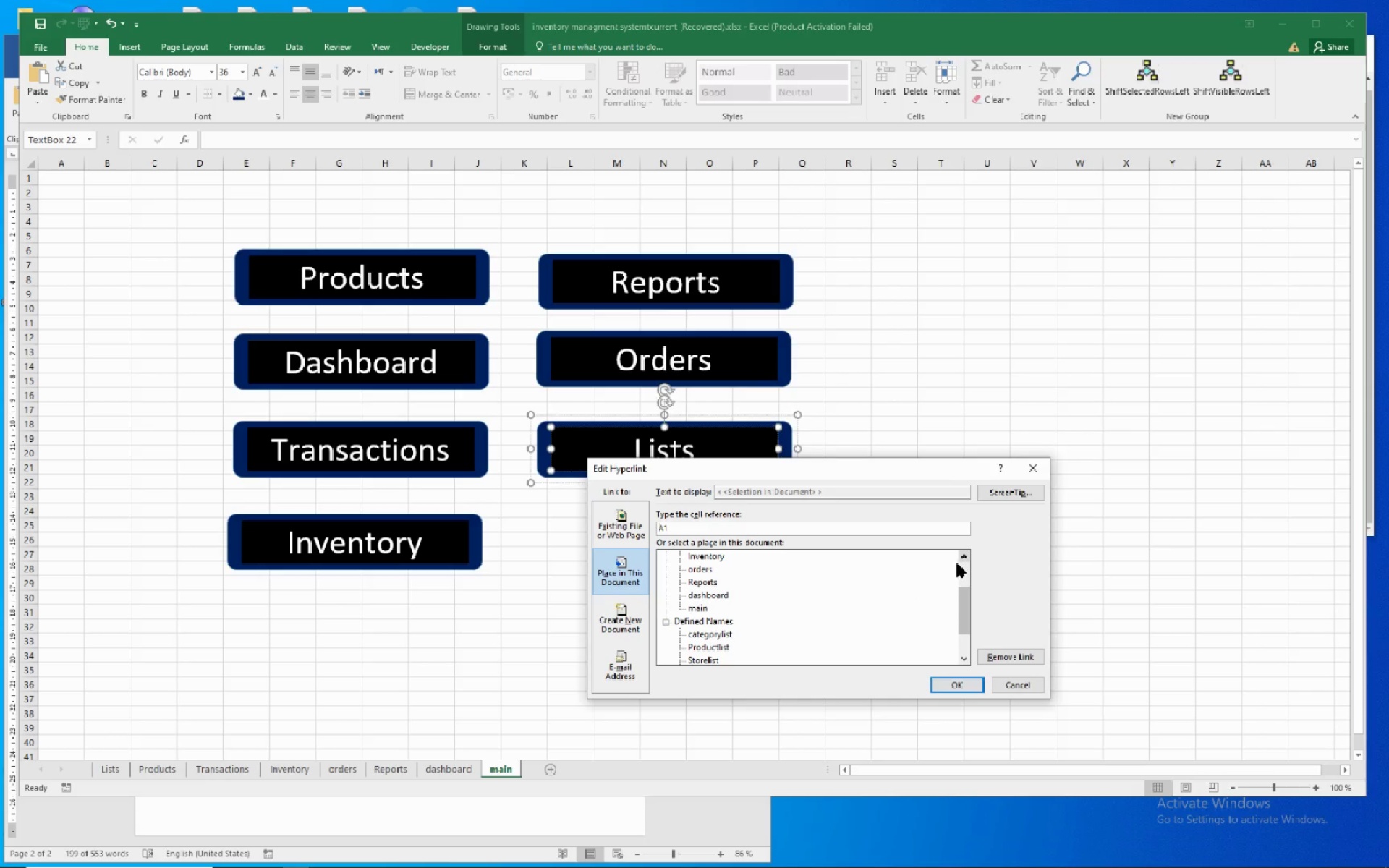 
left_click([964, 566])
 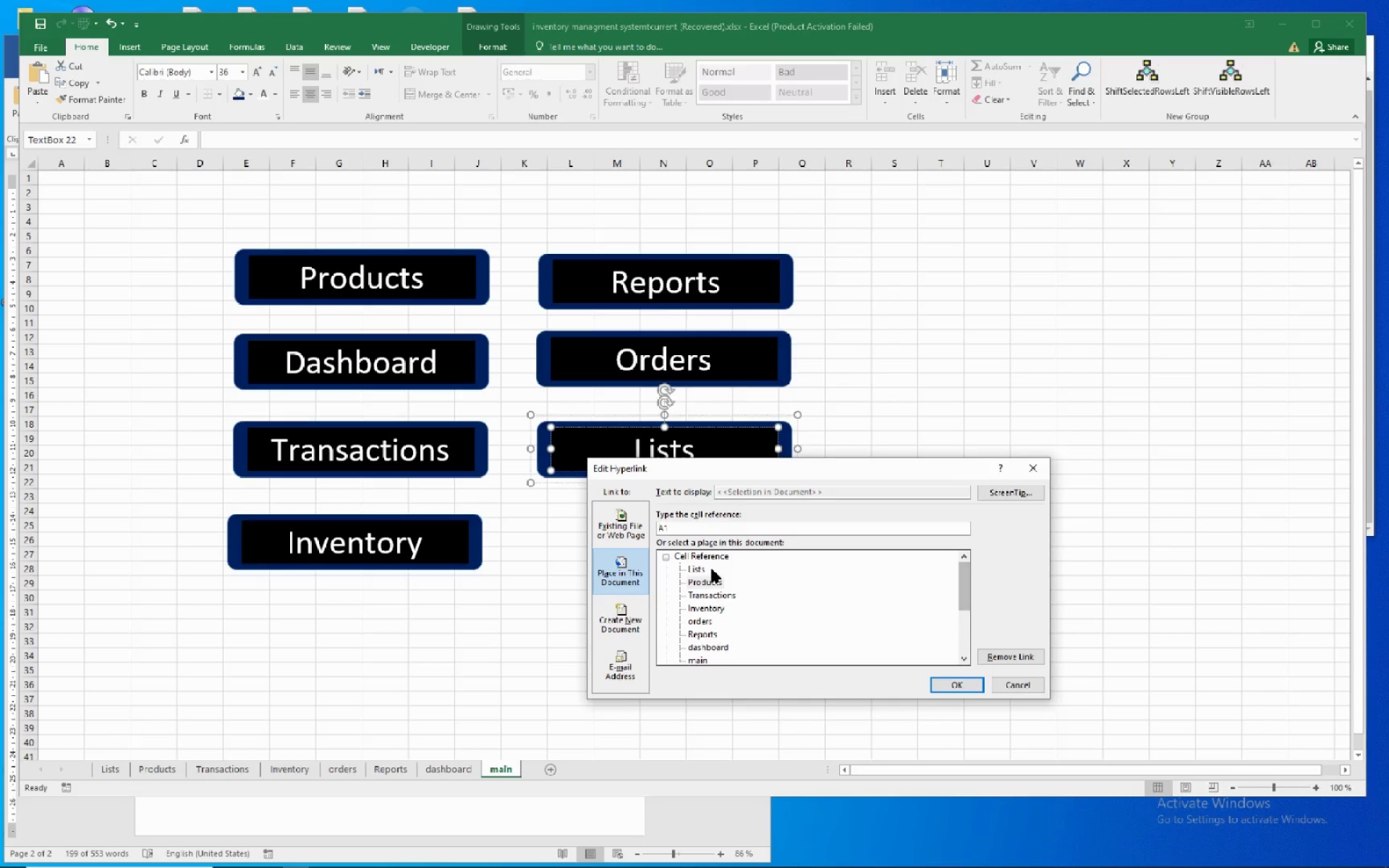 
left_click([712, 569])
 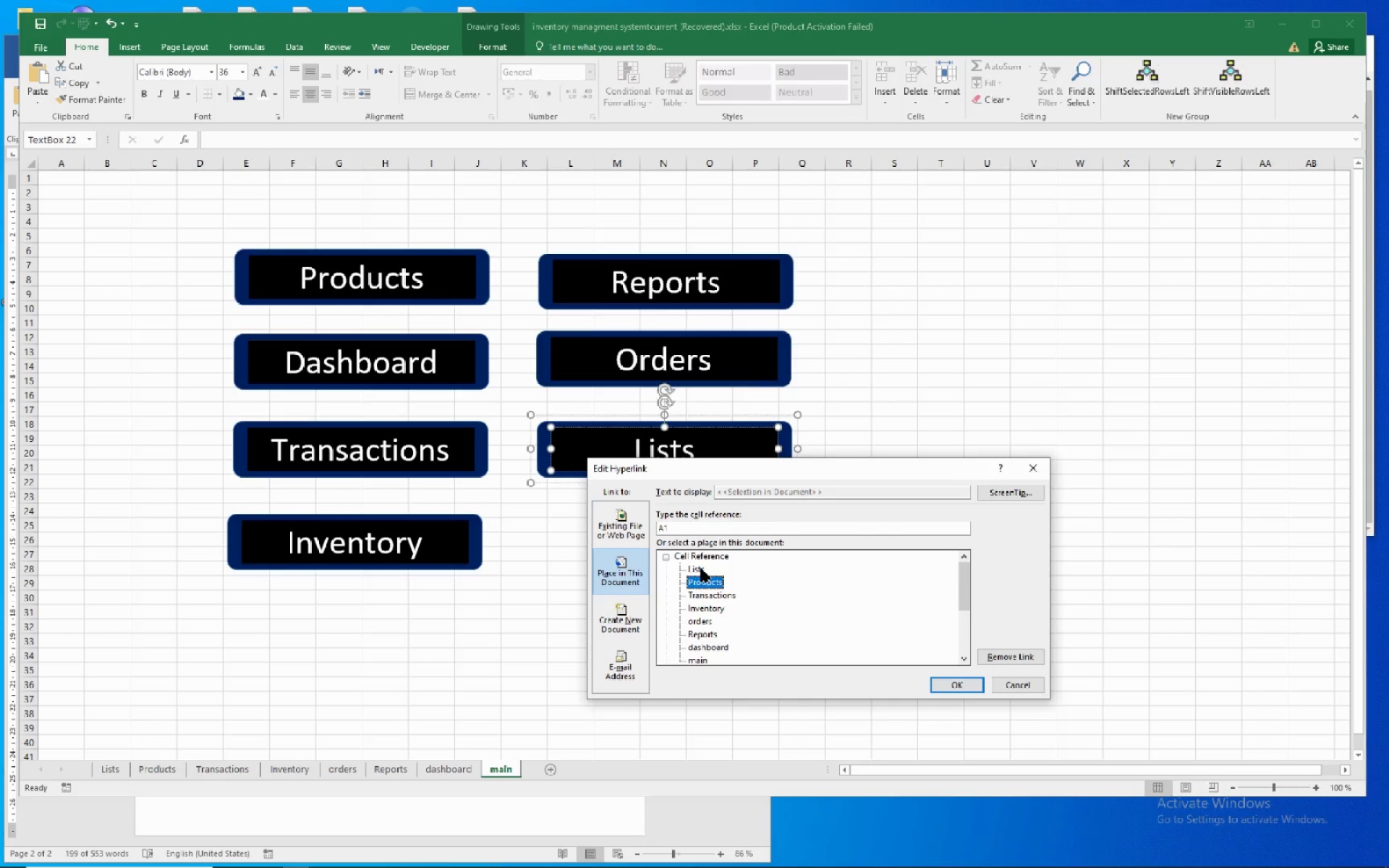 
left_click([701, 569])
 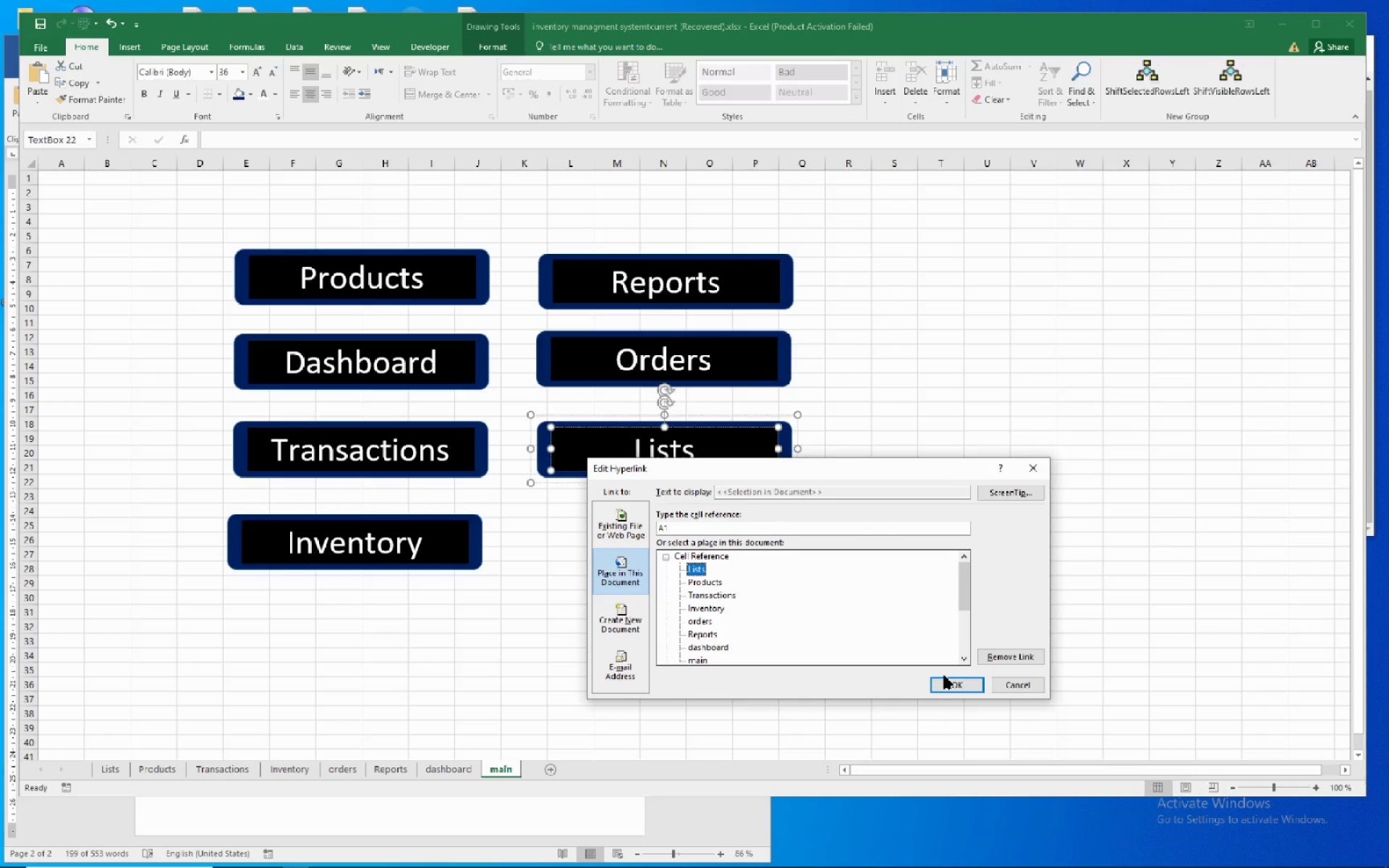 
left_click([944, 676])
 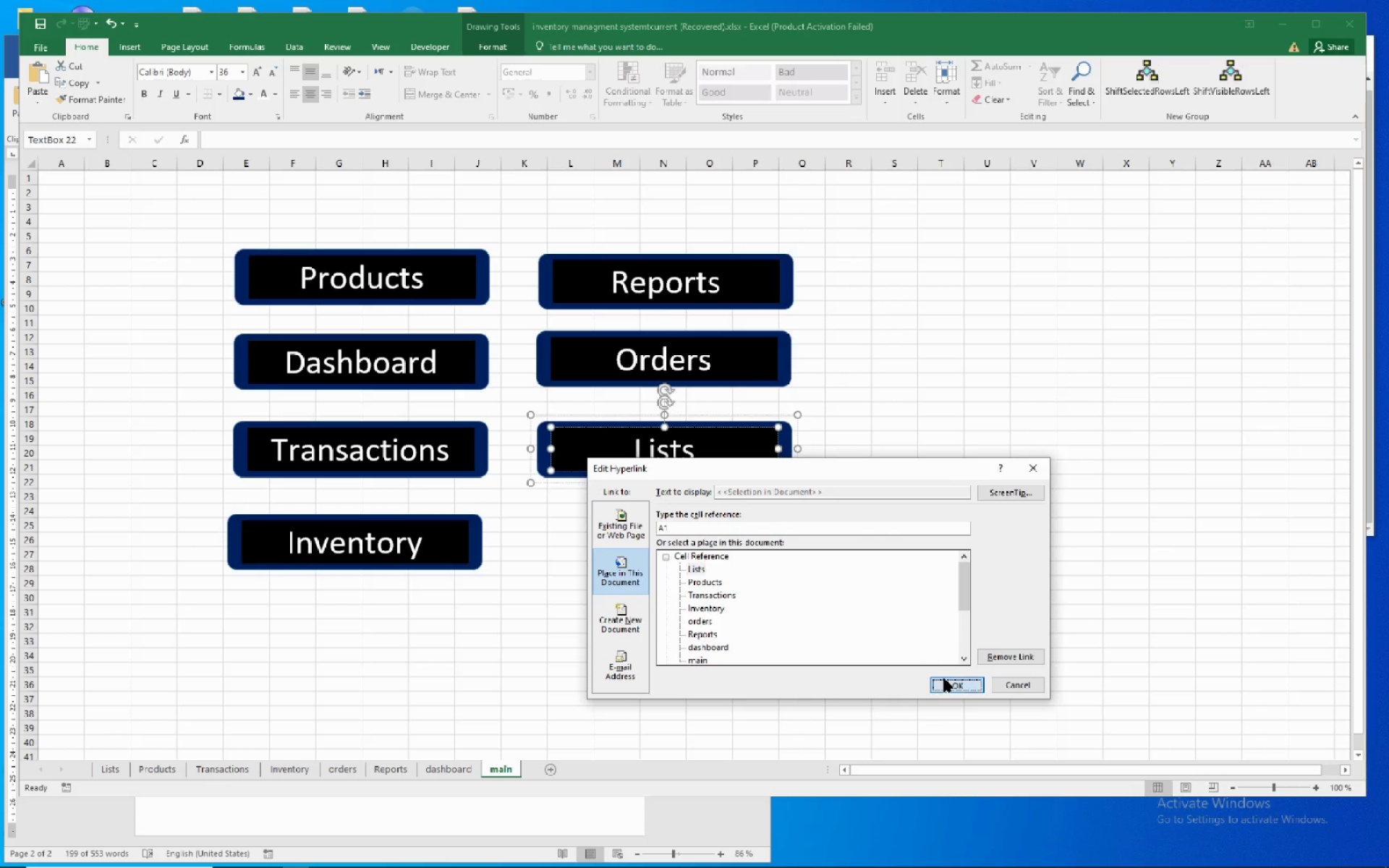 
left_click([944, 678])
 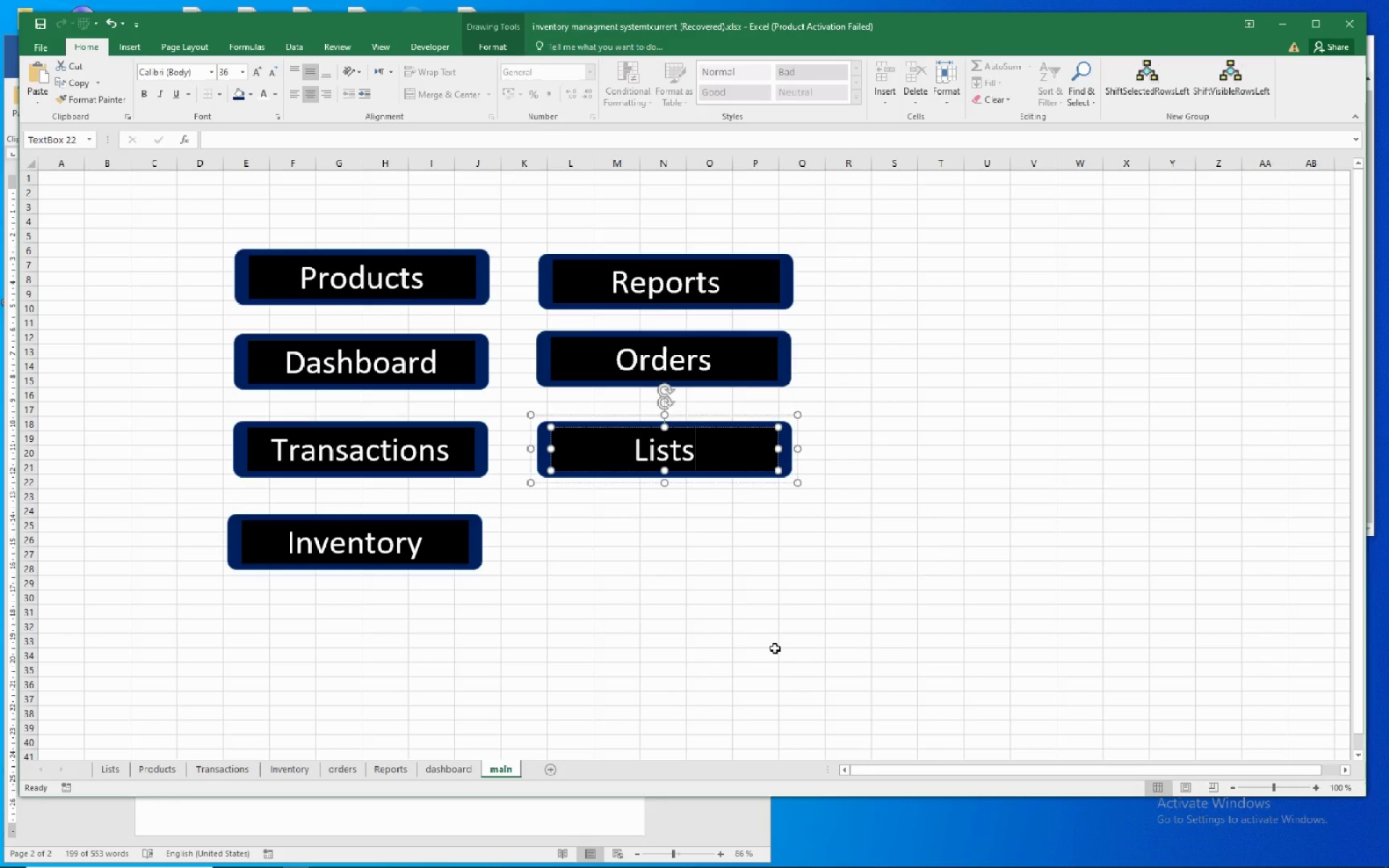 
left_click([701, 631])
 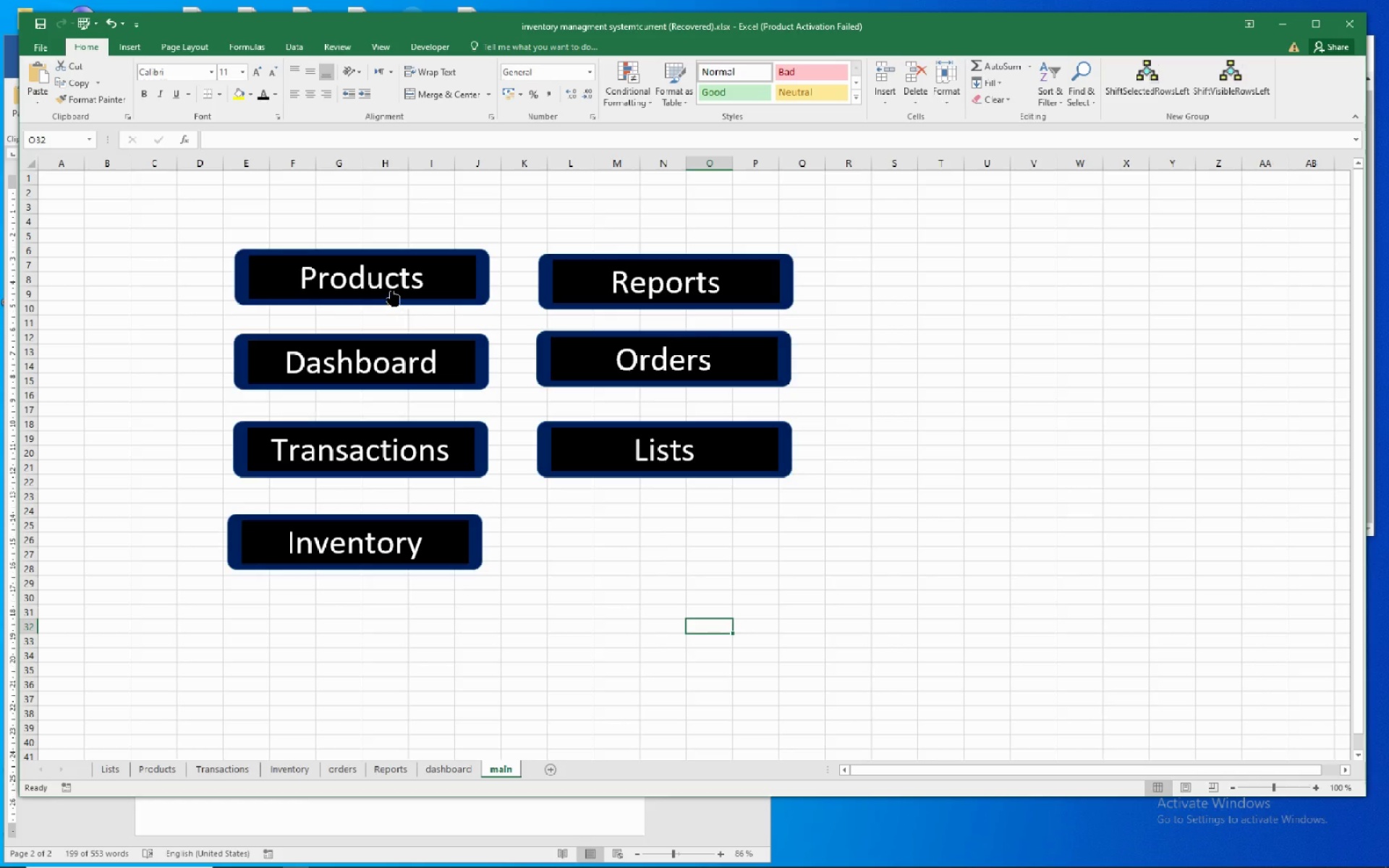 
left_click([392, 283])
 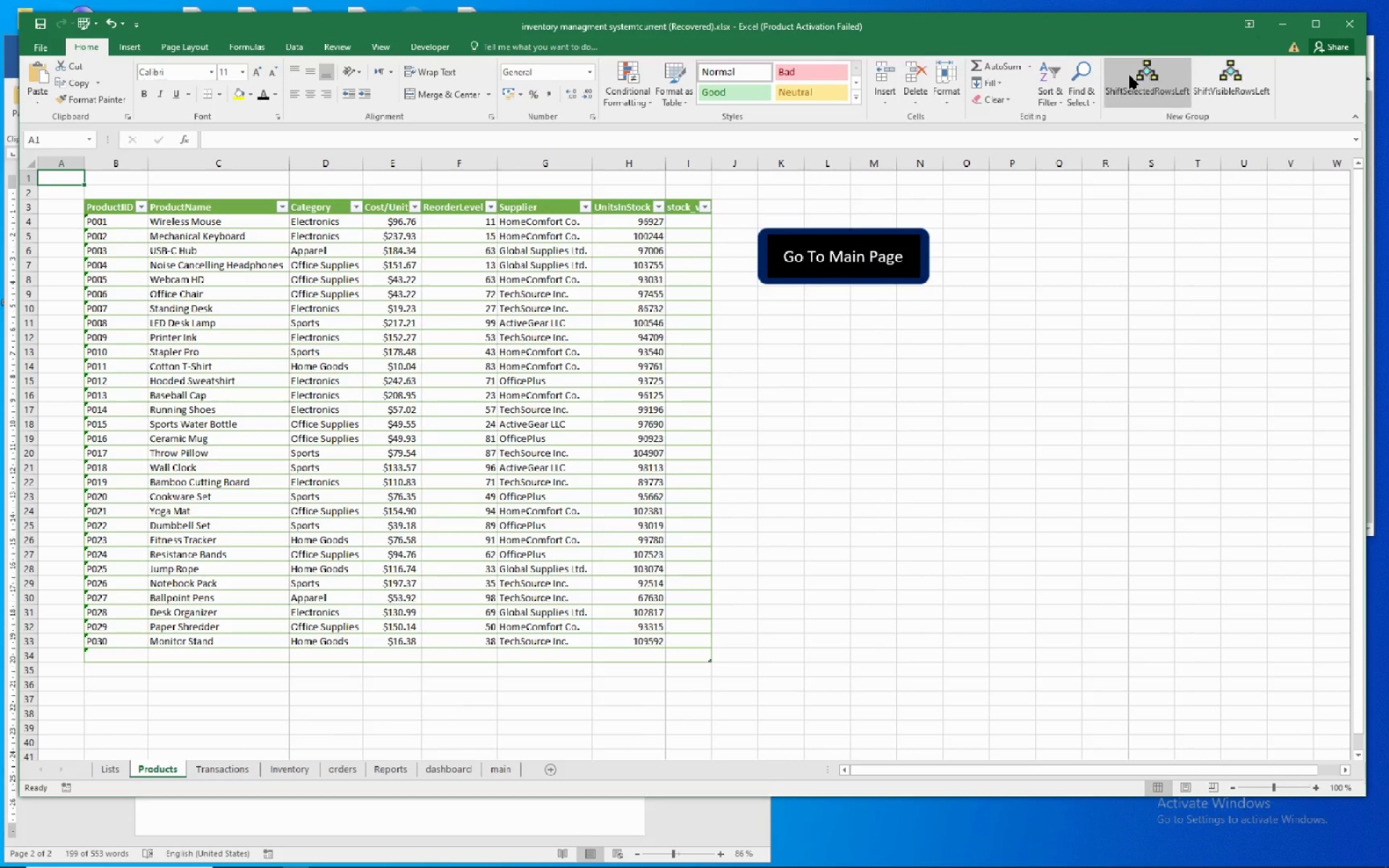 
left_click([833, 243])
 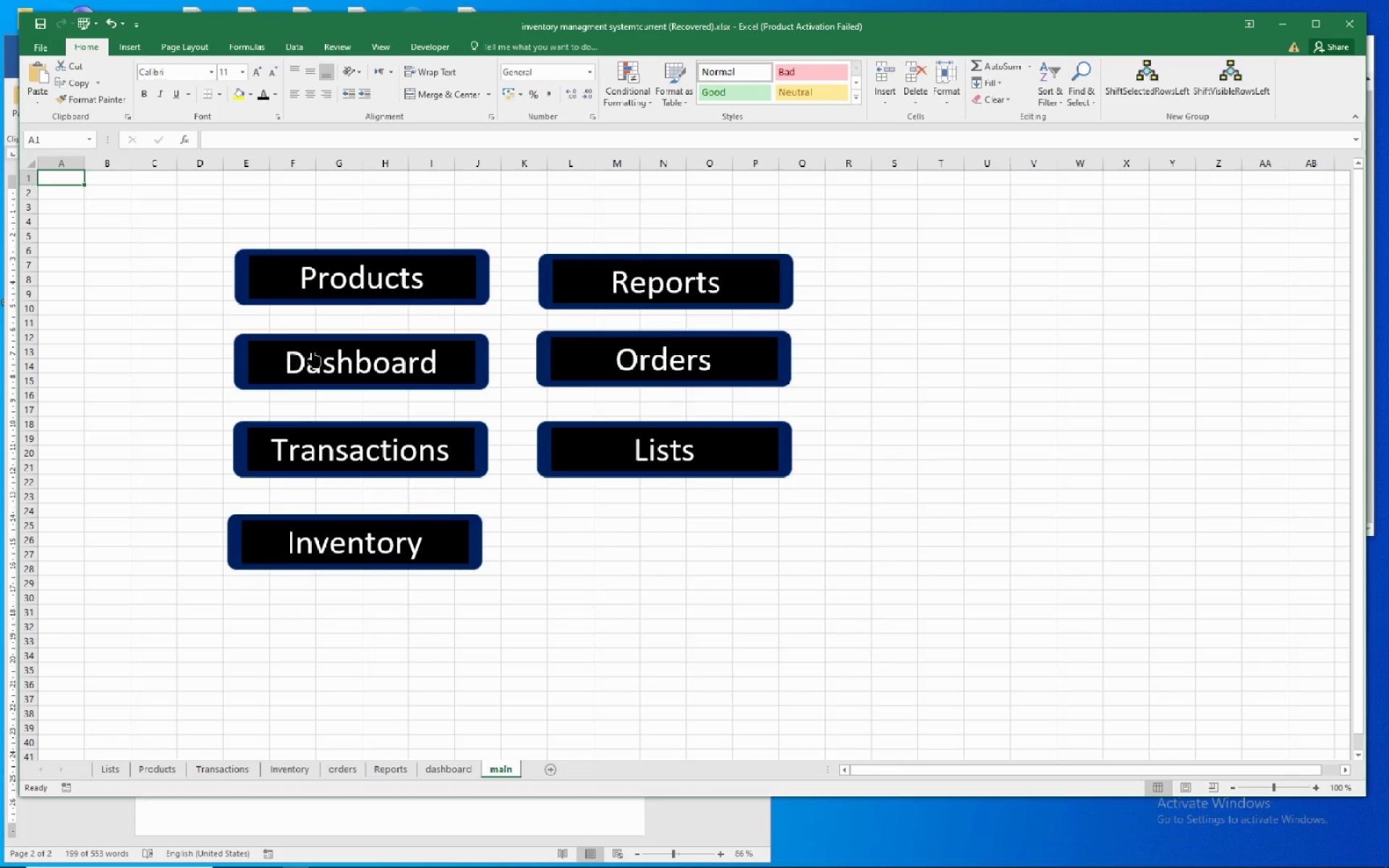 
left_click([315, 352])
 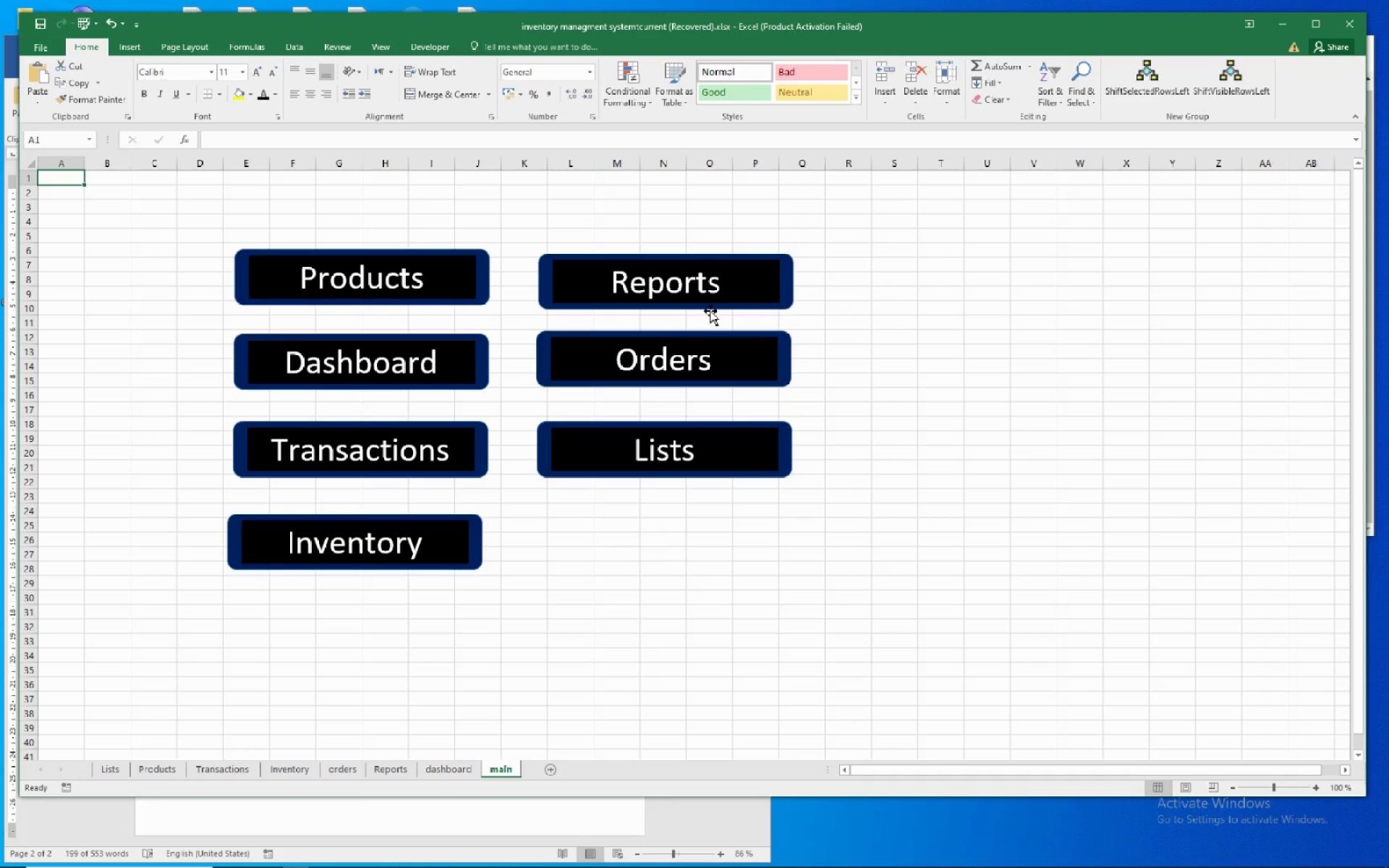 
left_click([400, 450])
 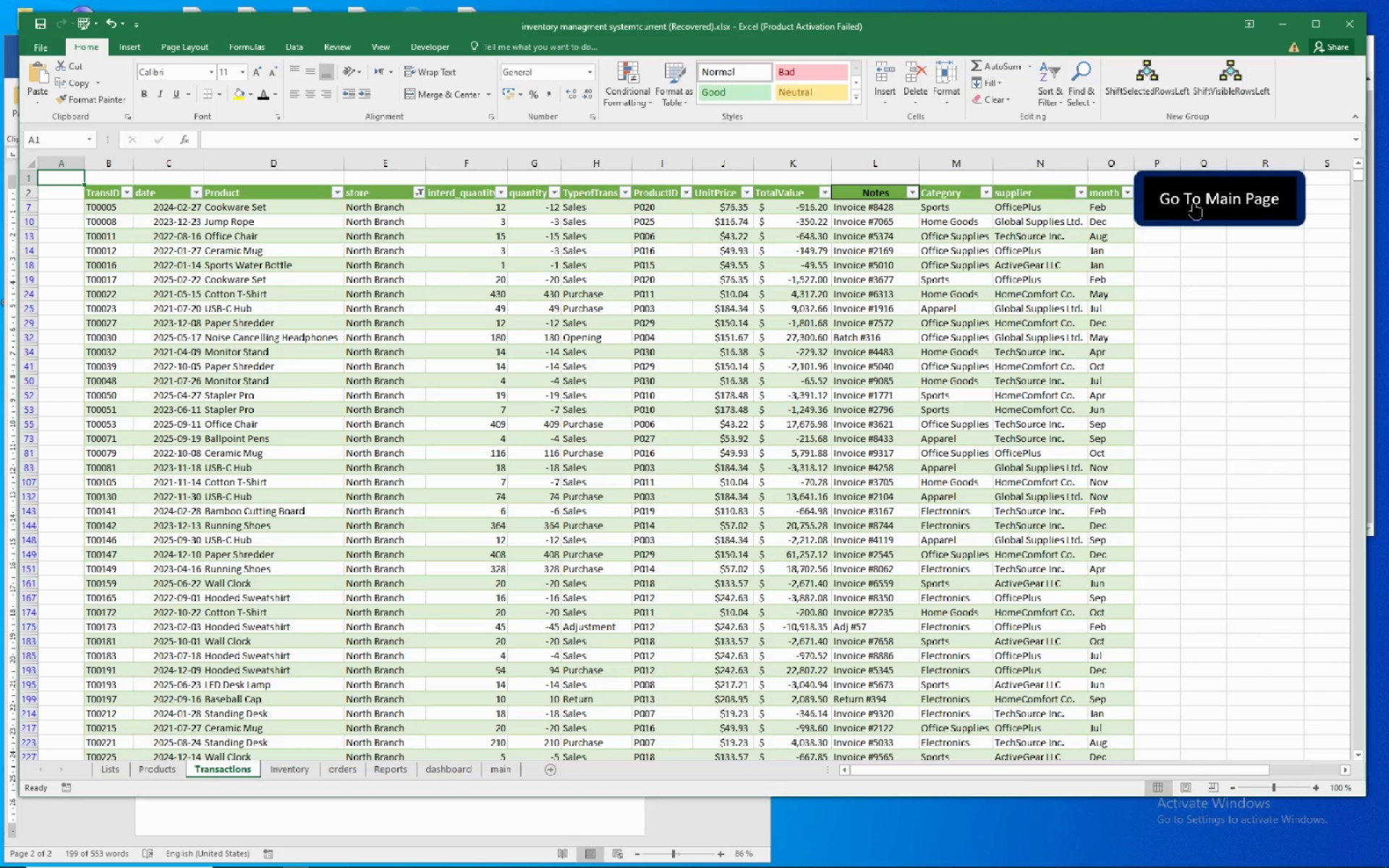 
left_click([1210, 197])
 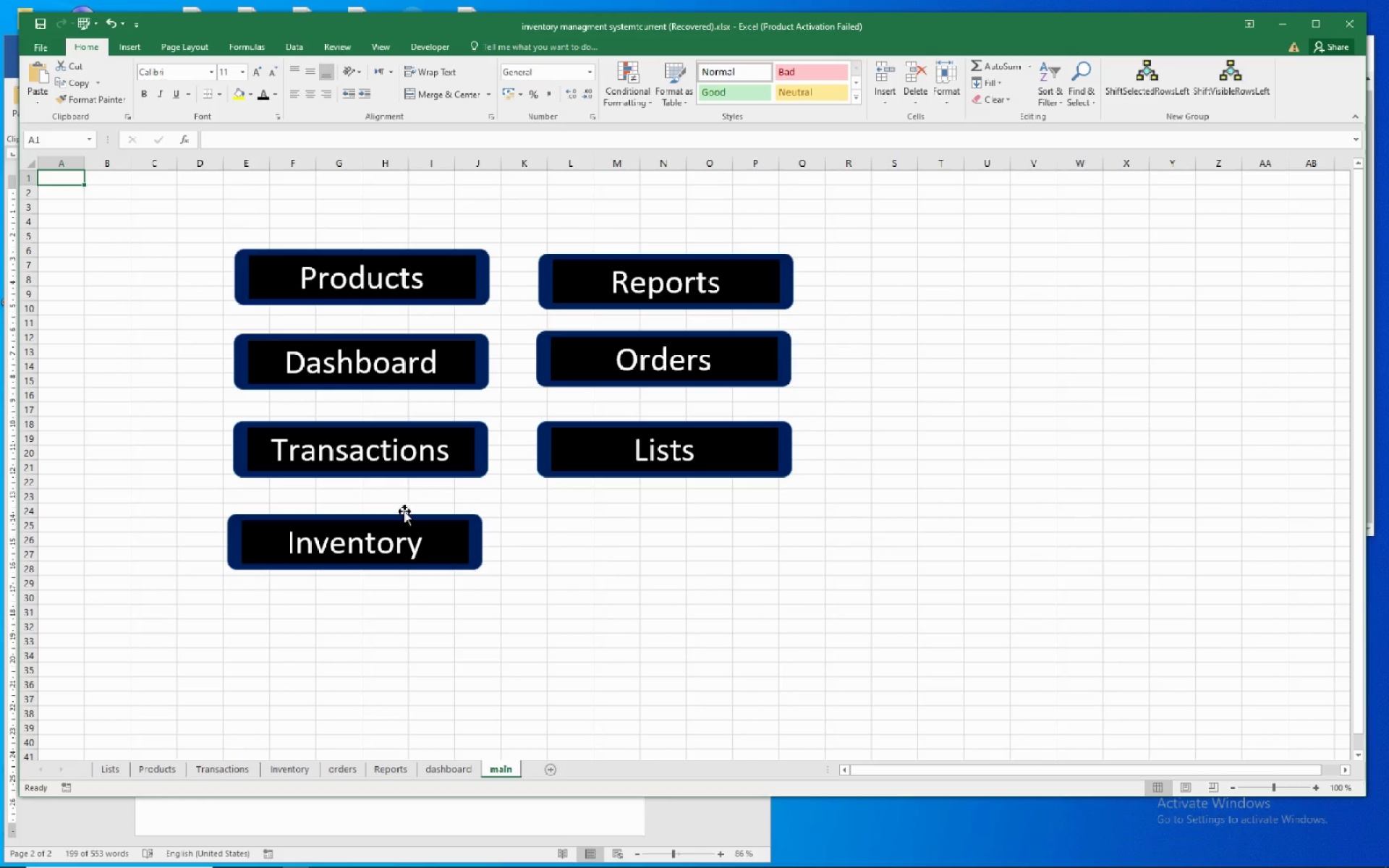 
left_click([417, 535])
 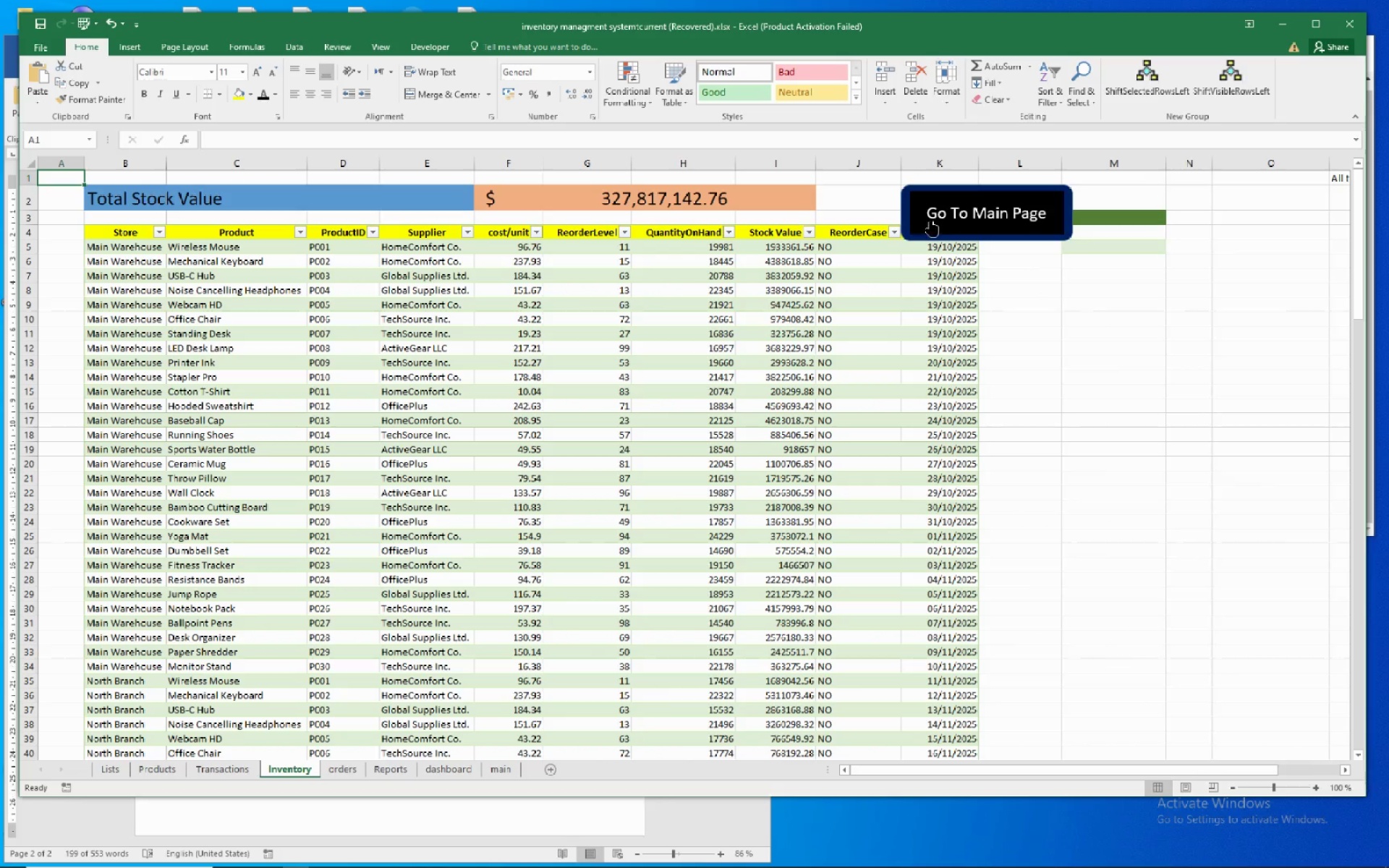 
left_click([952, 213])
 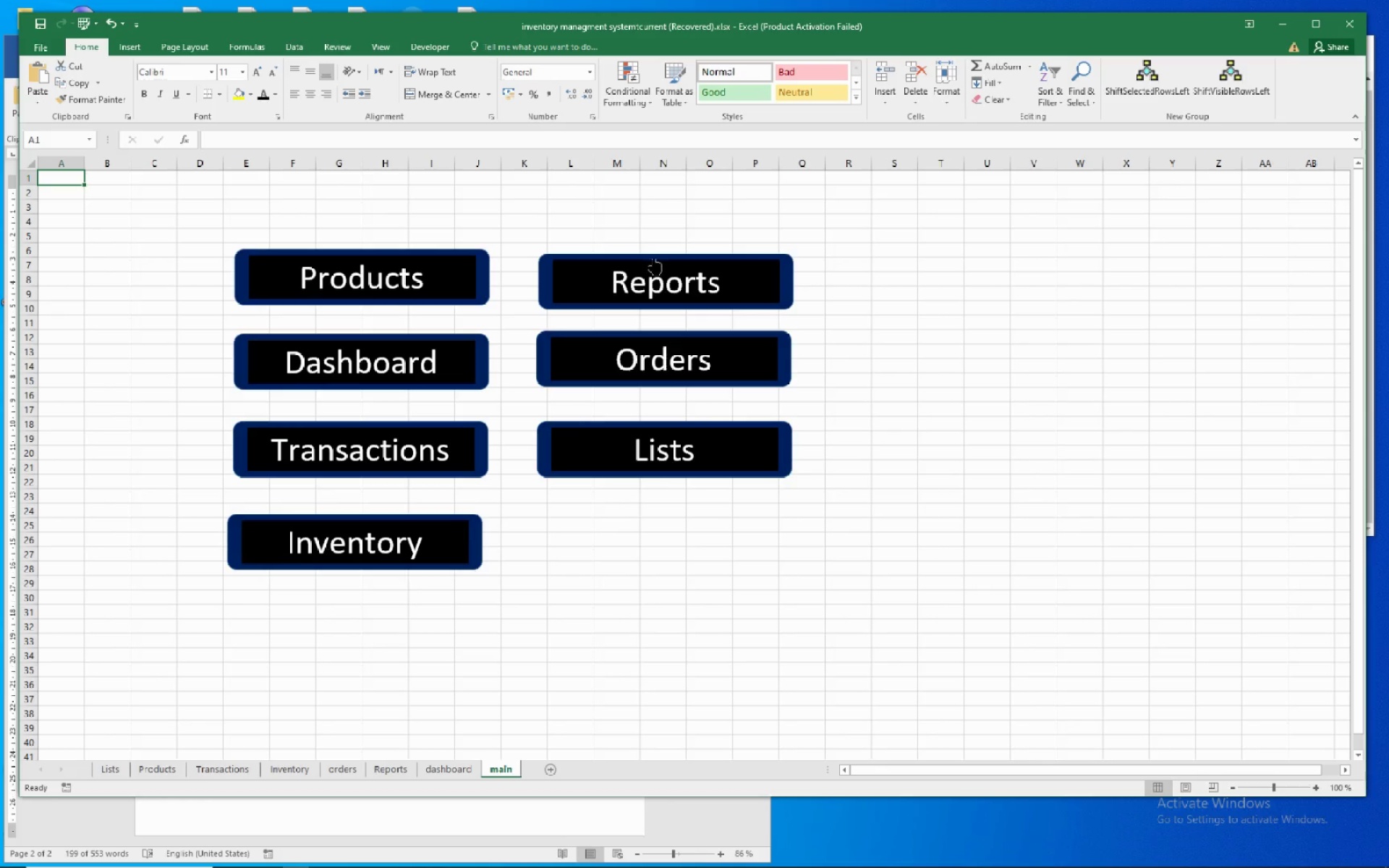 
mouse_move([645, 276])
 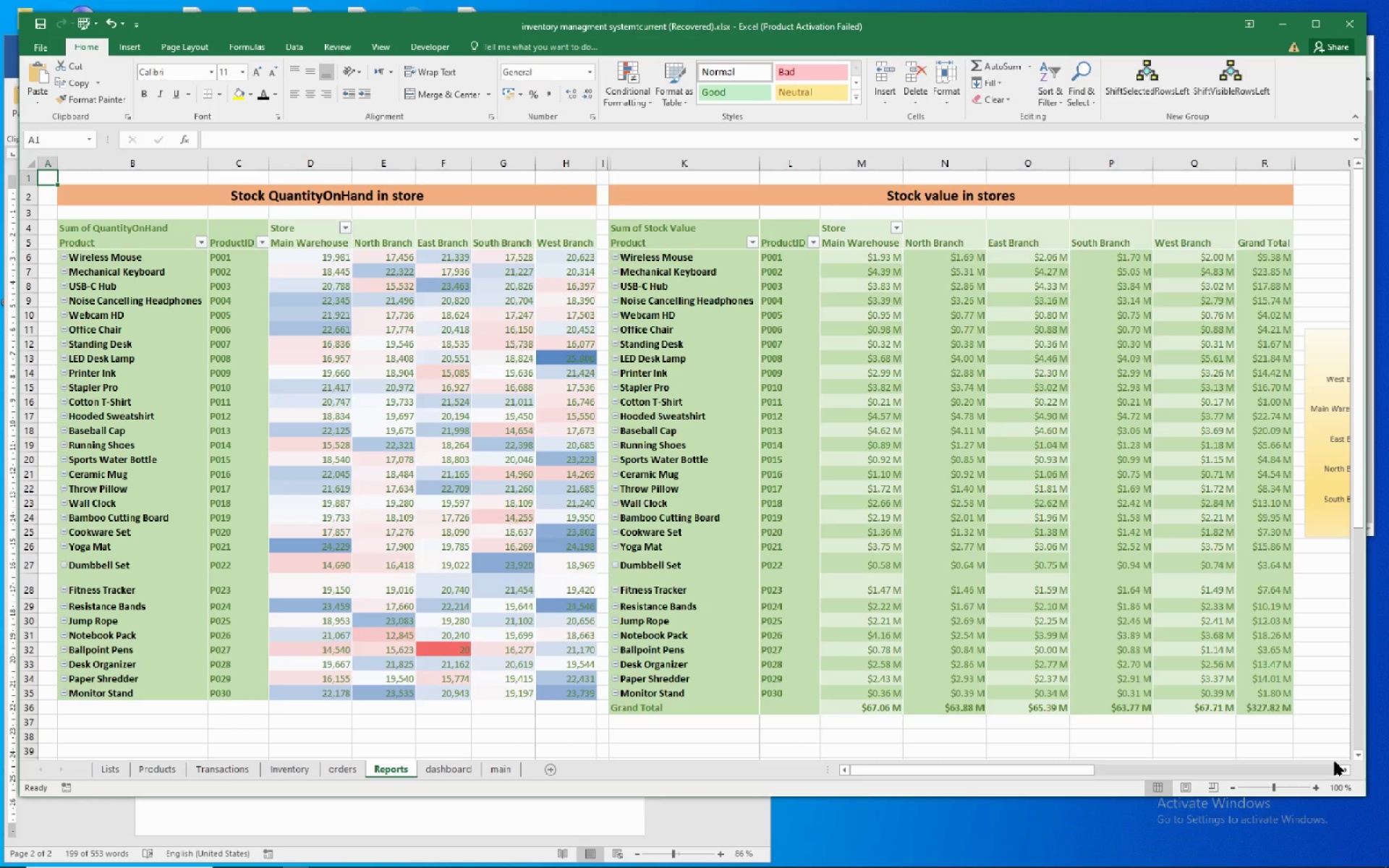 
wait(6.22)
 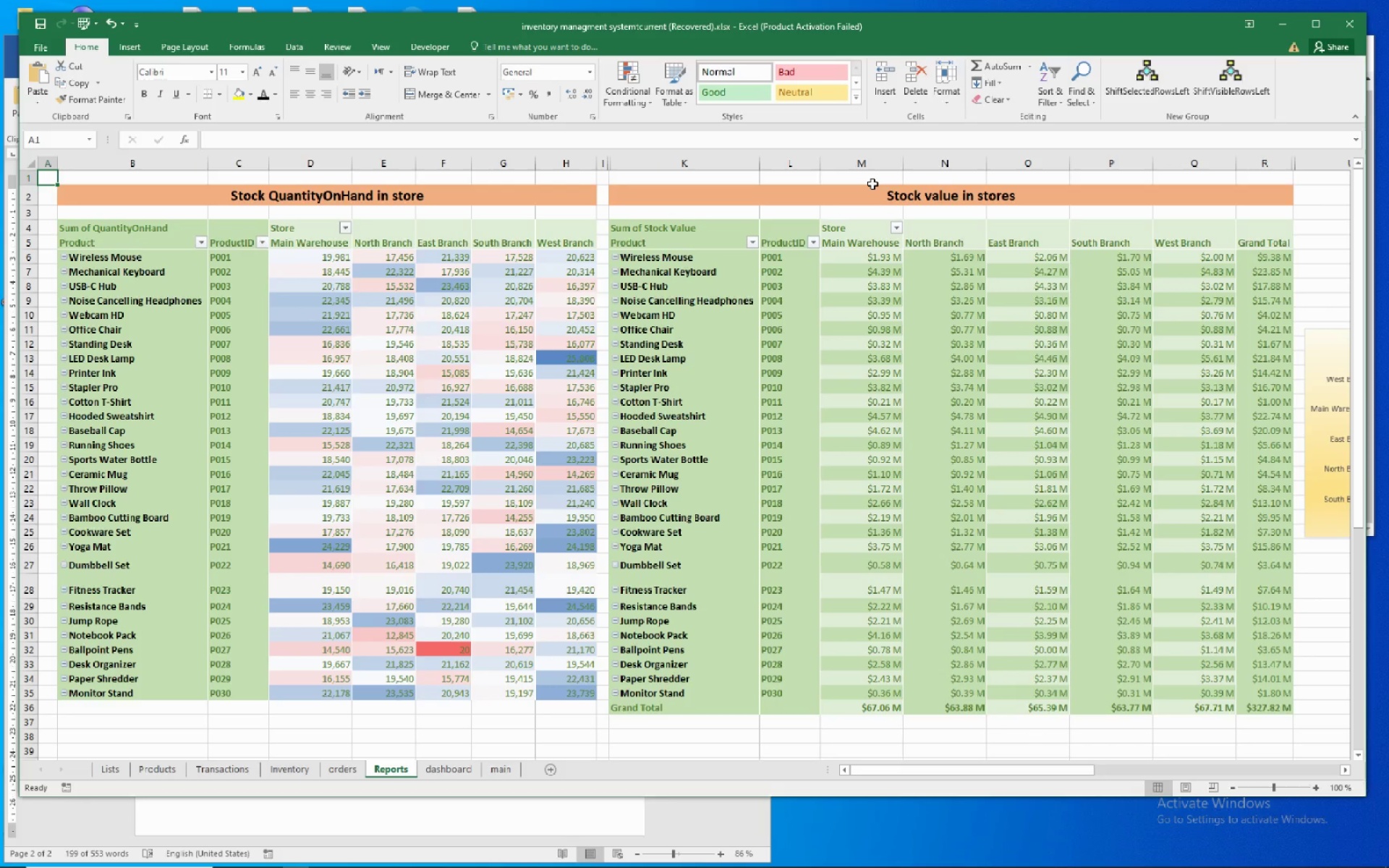 
left_click([430, 766])
 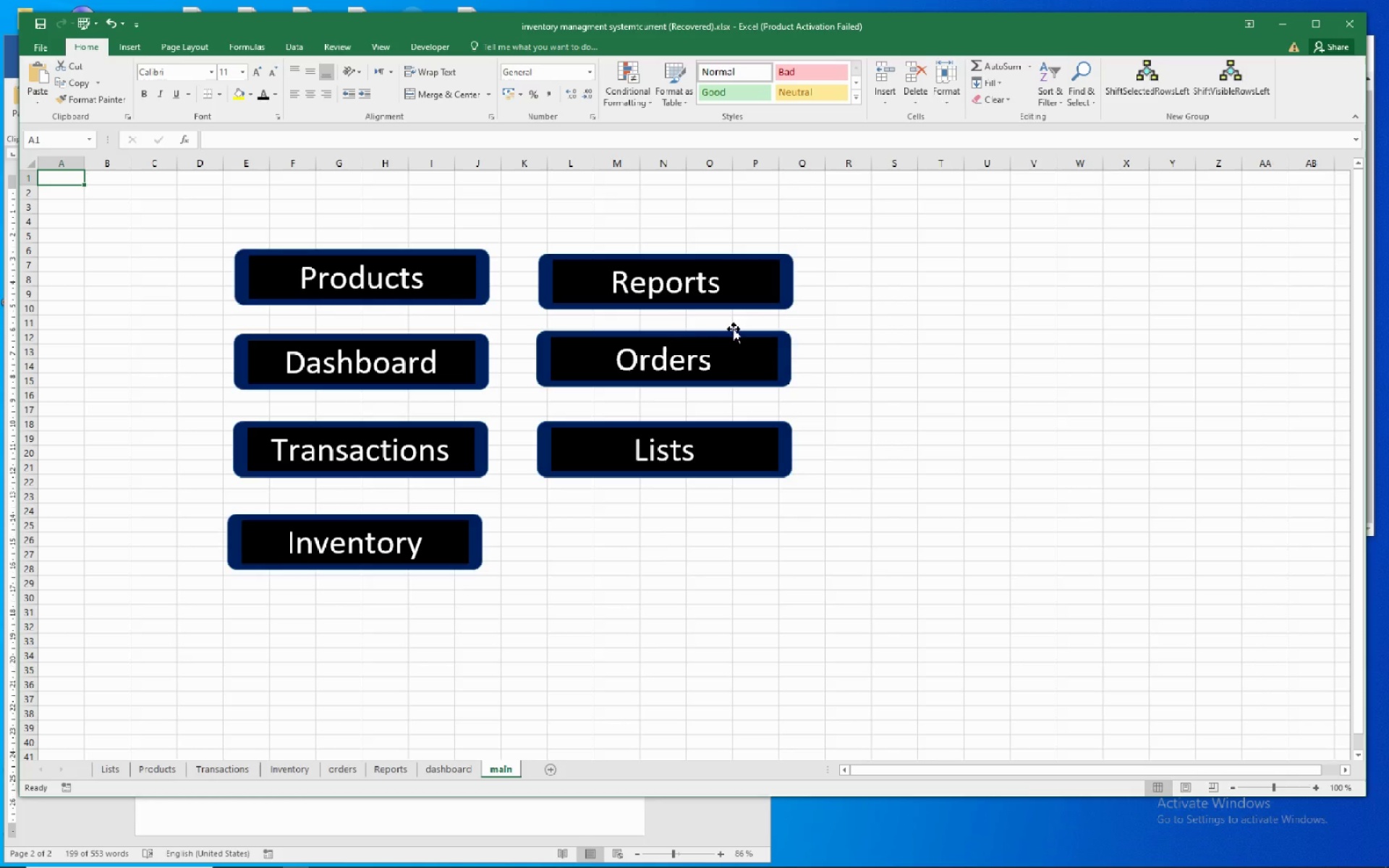 
wait(5.4)
 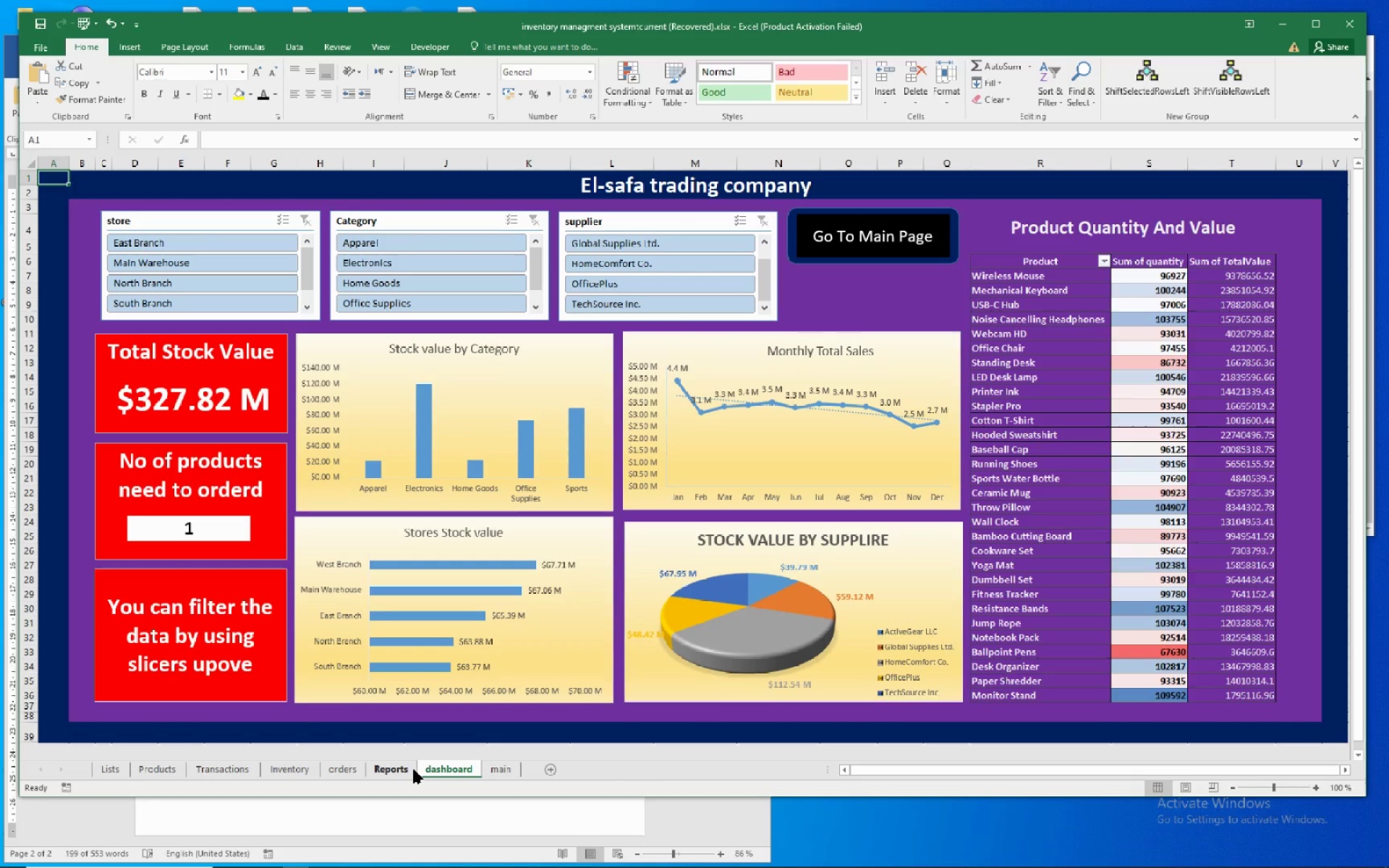 
left_click([713, 369])
 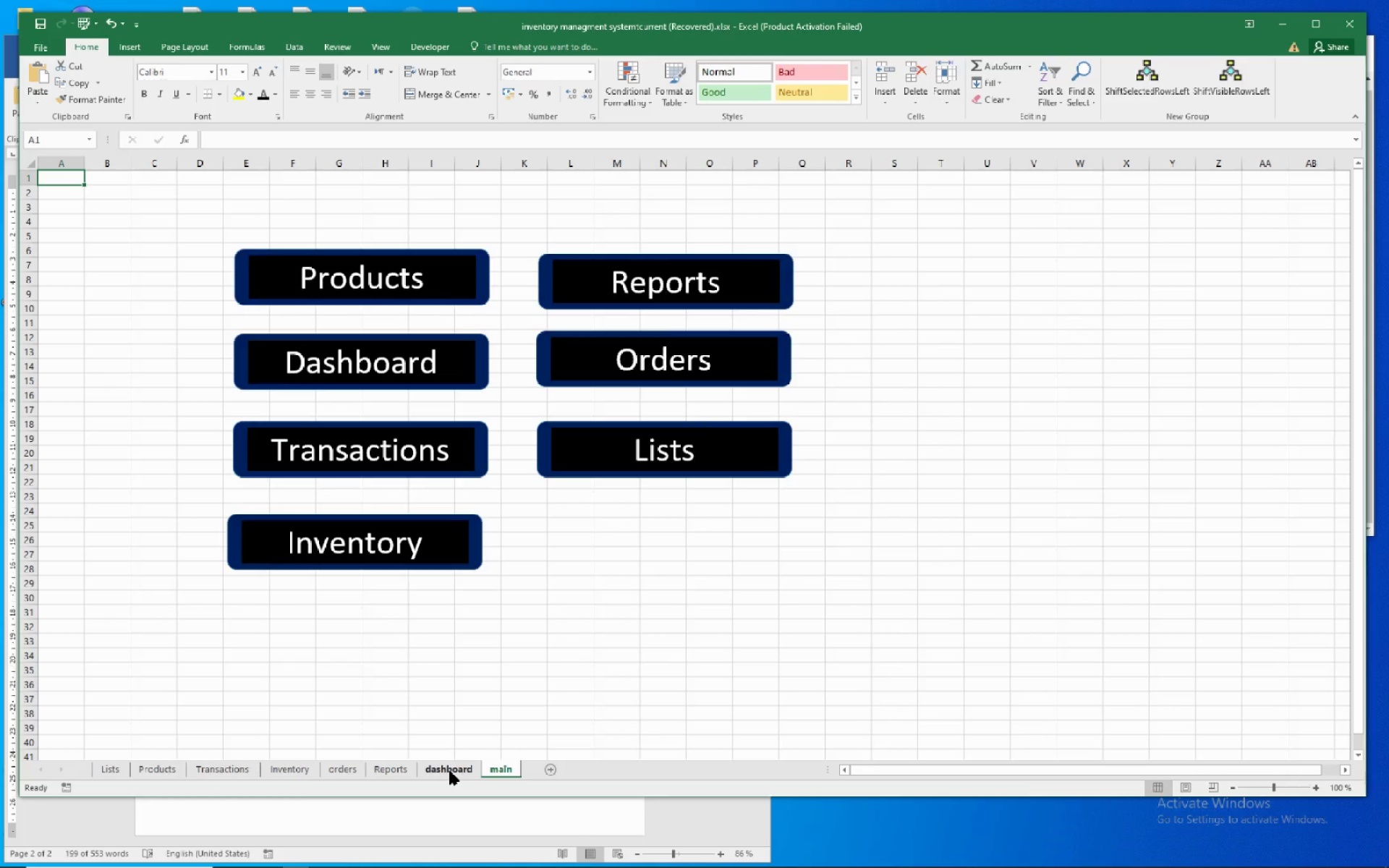 
mouse_move([595, 449])
 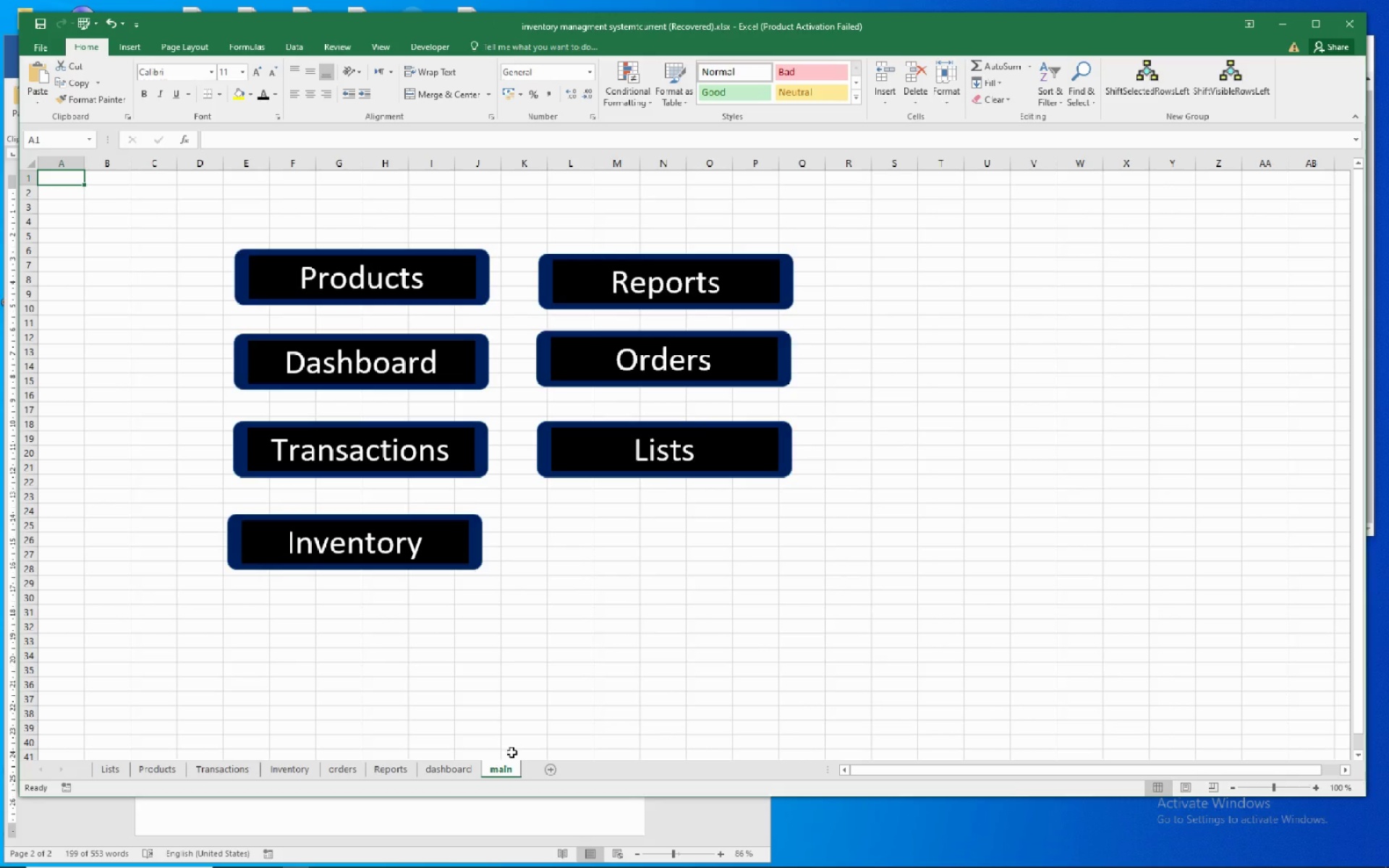 
wait(7.52)
 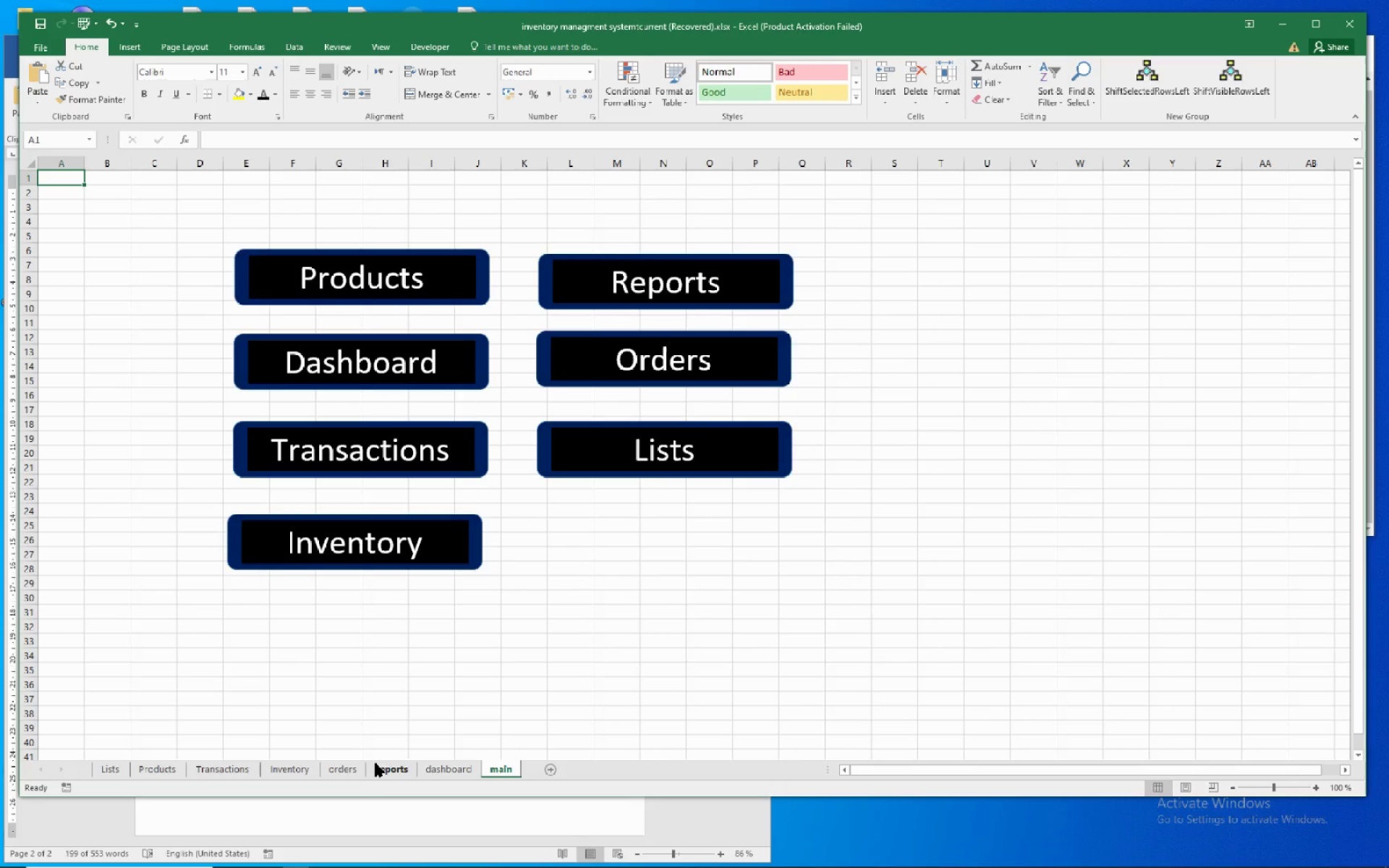 
left_click([458, 766])
 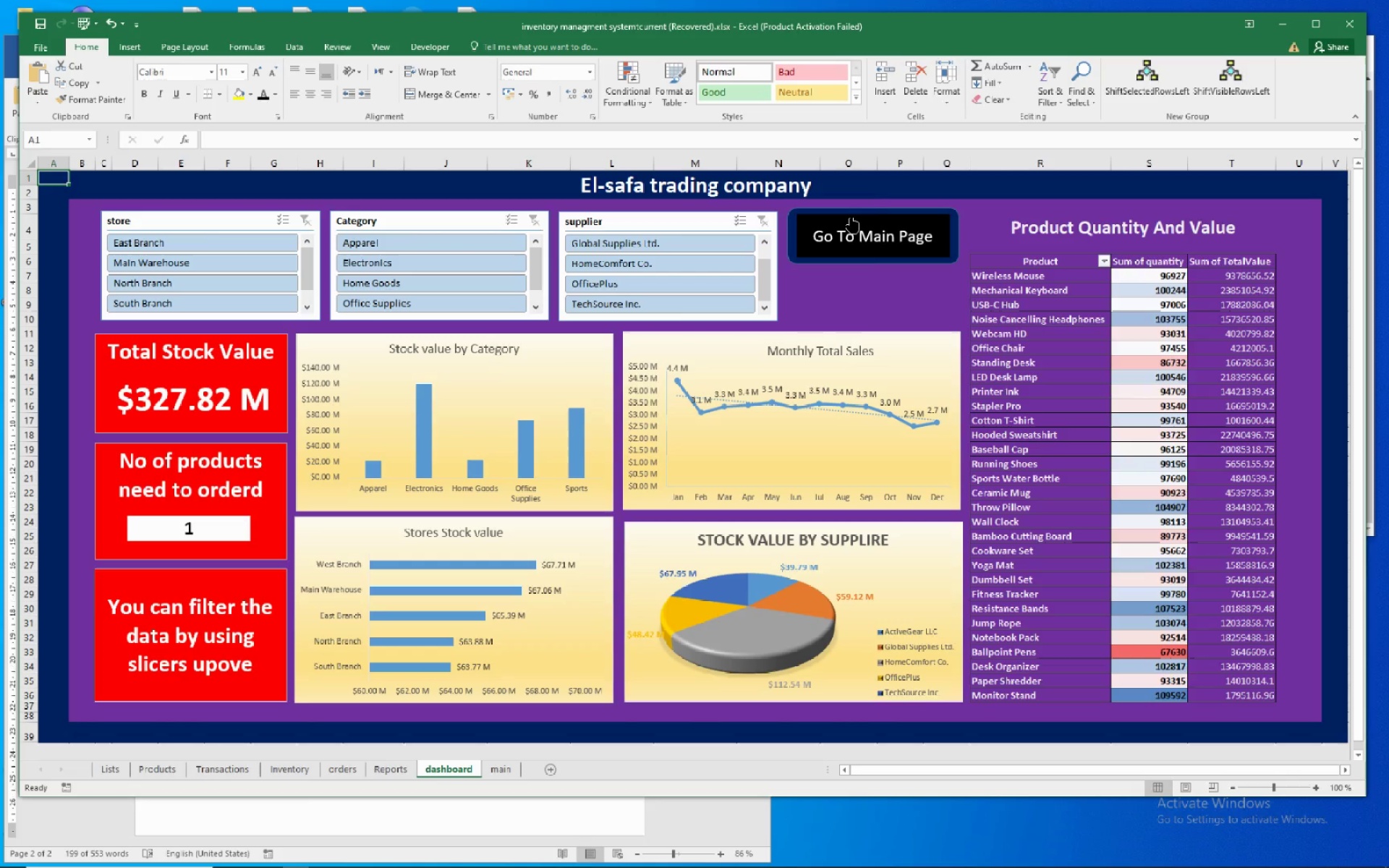 
right_click([851, 218])
 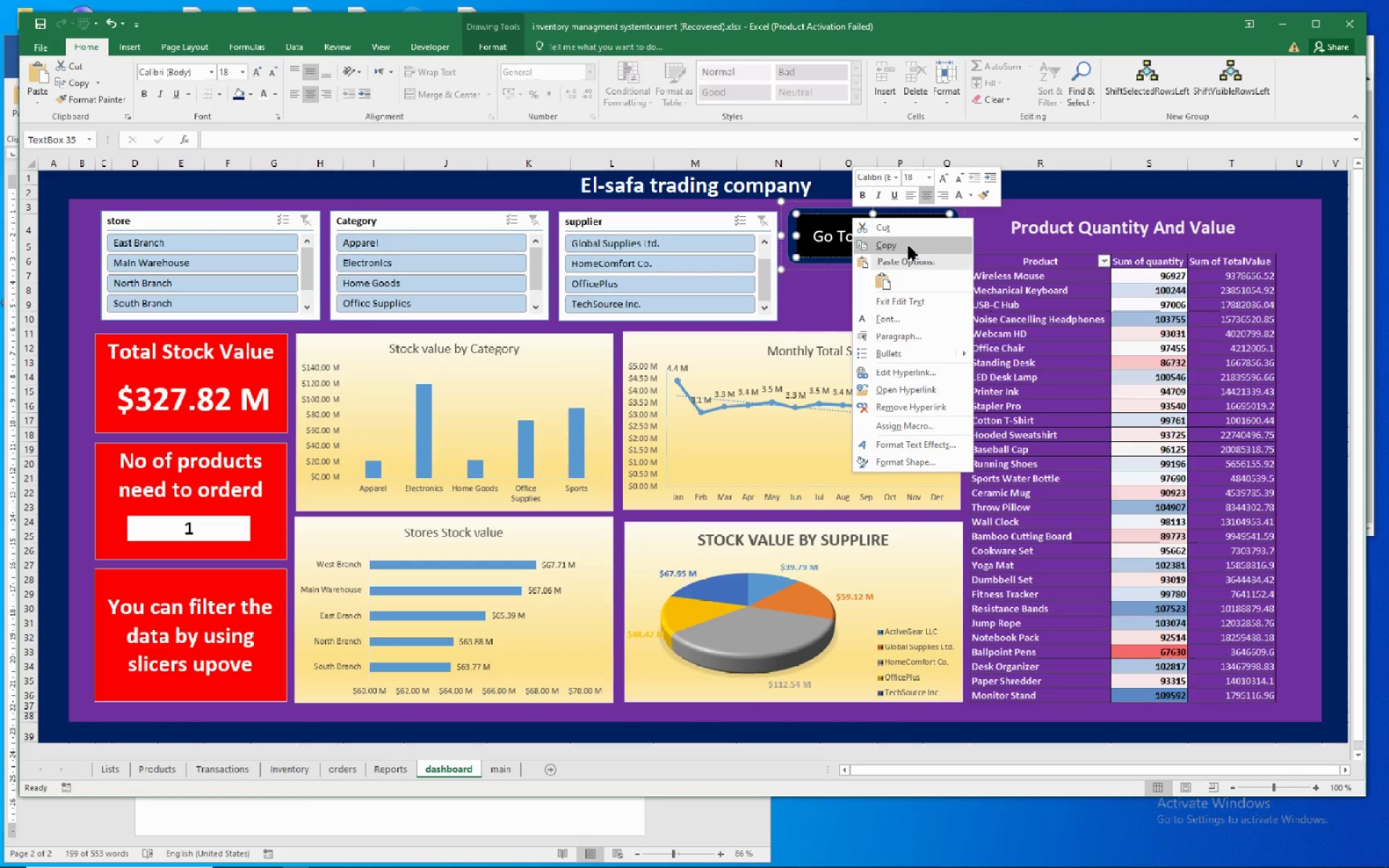 
left_click([909, 247])
 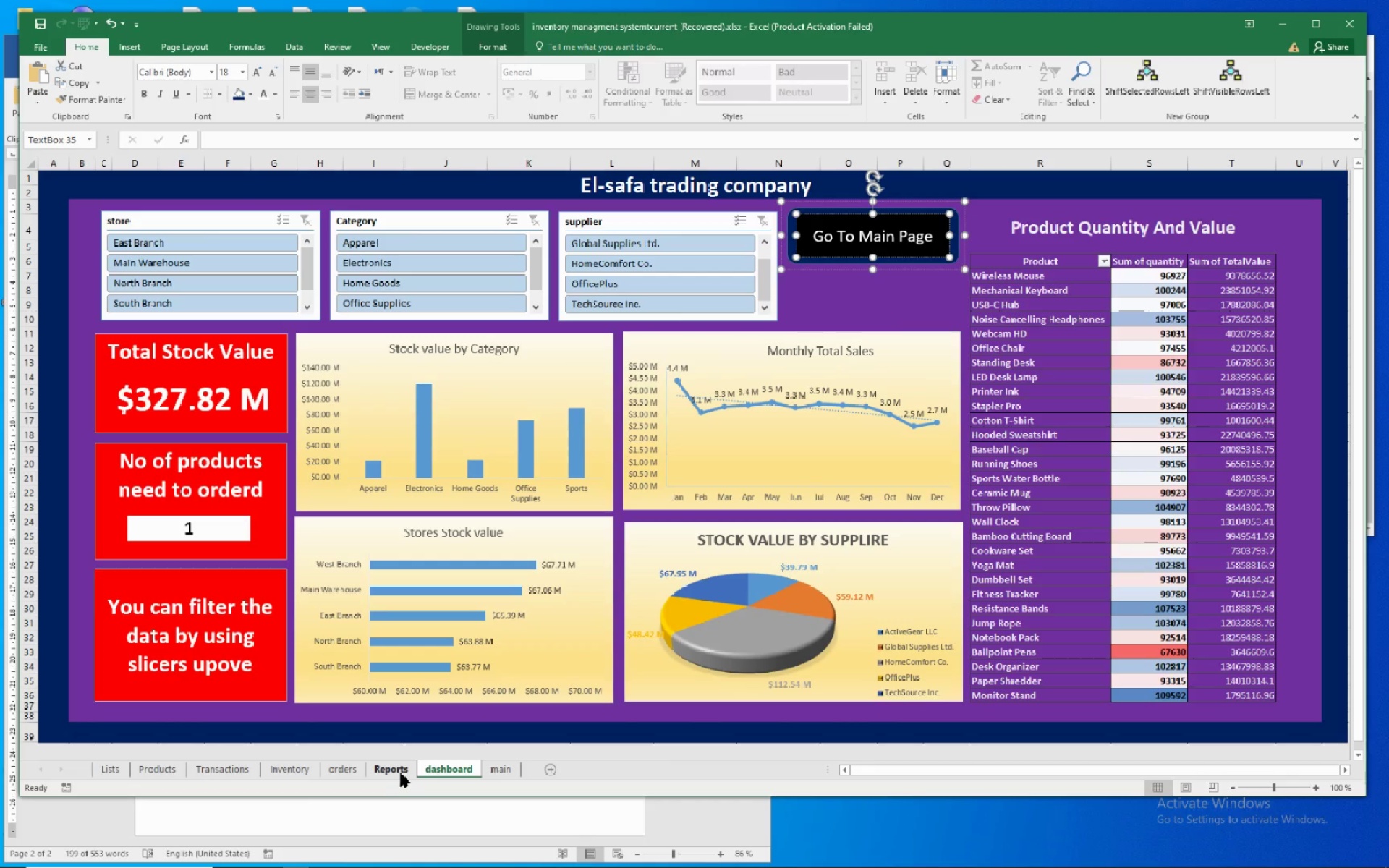 
left_click([403, 768])
 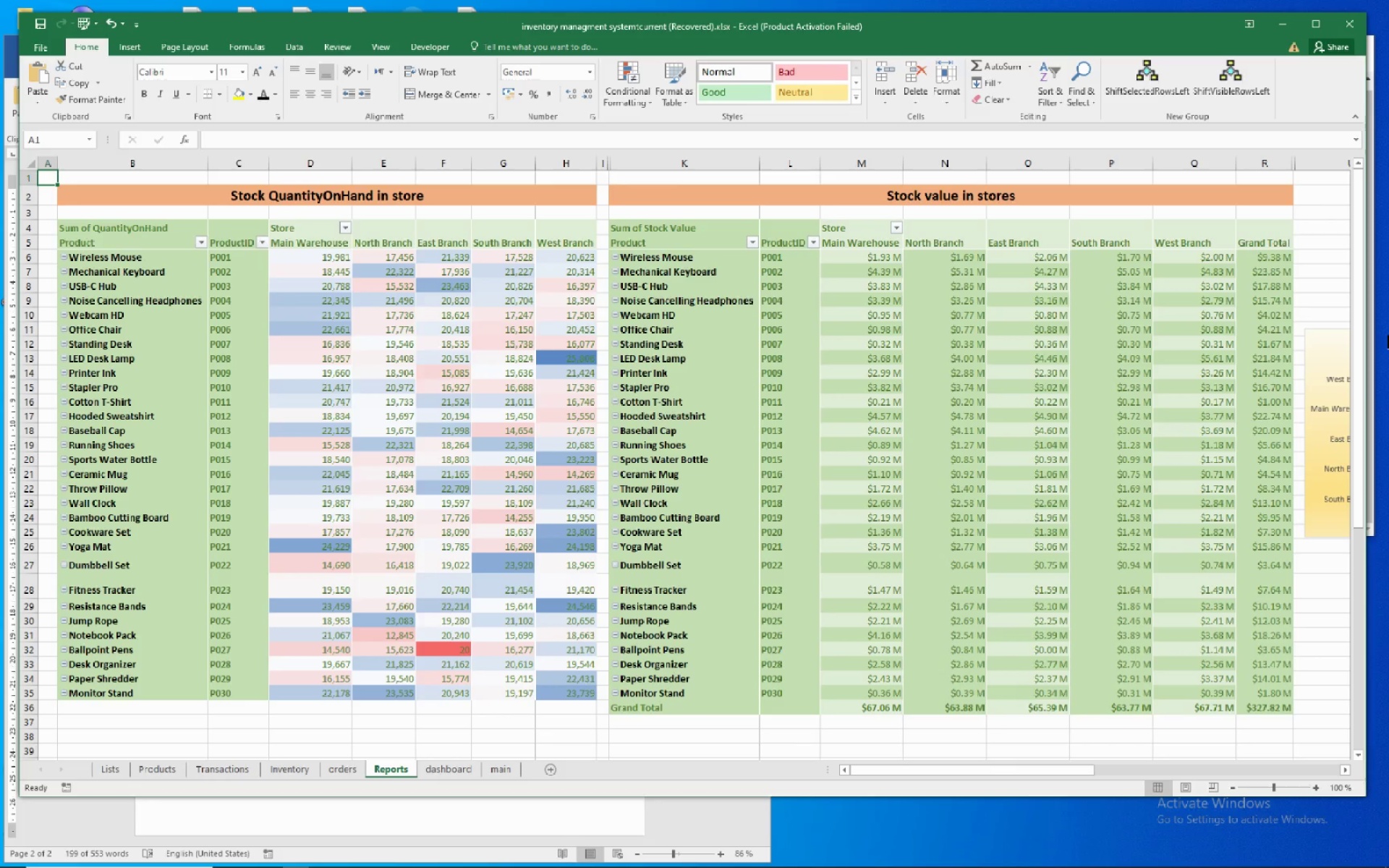 
key(Space)
 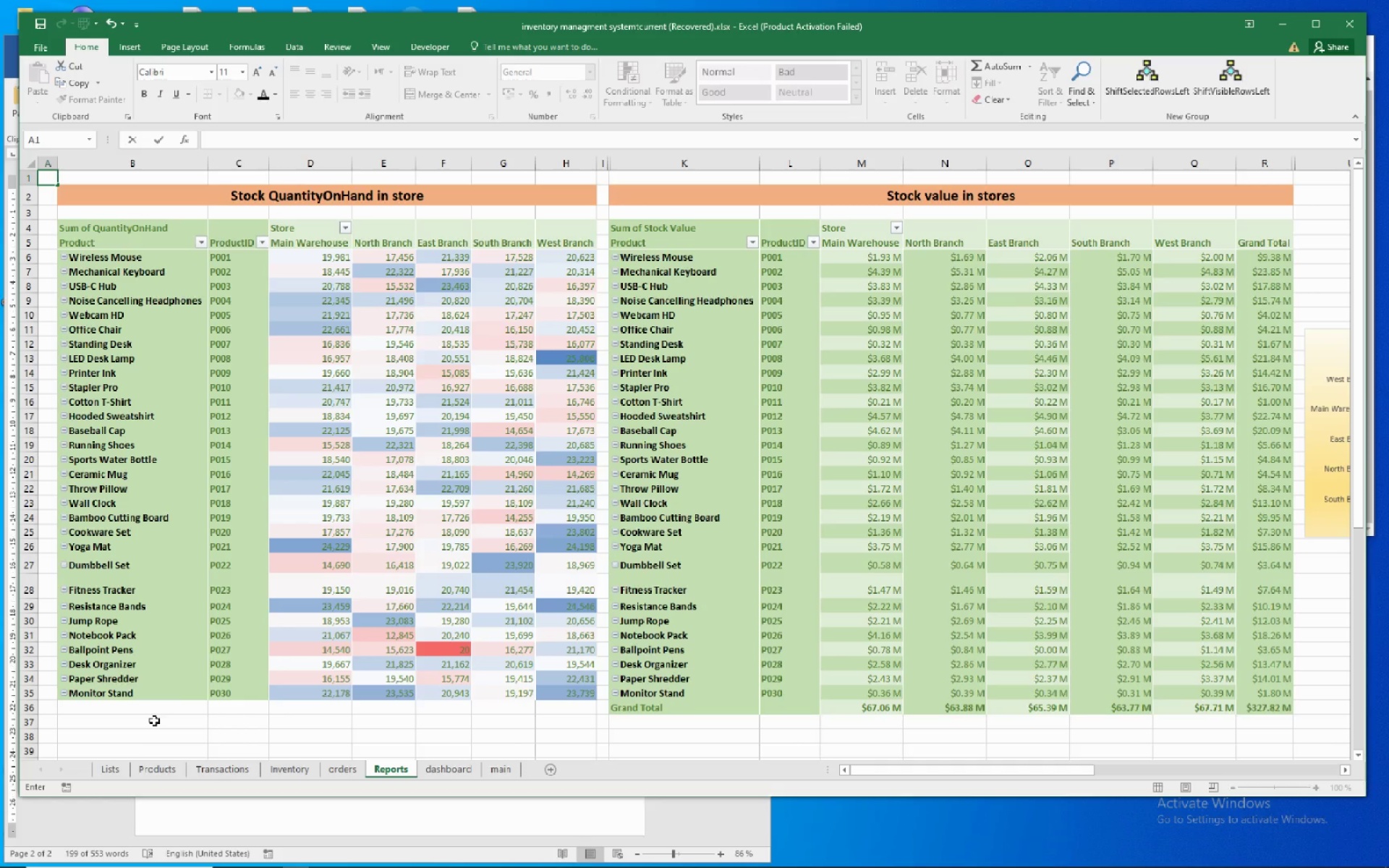 
left_click([183, 730])
 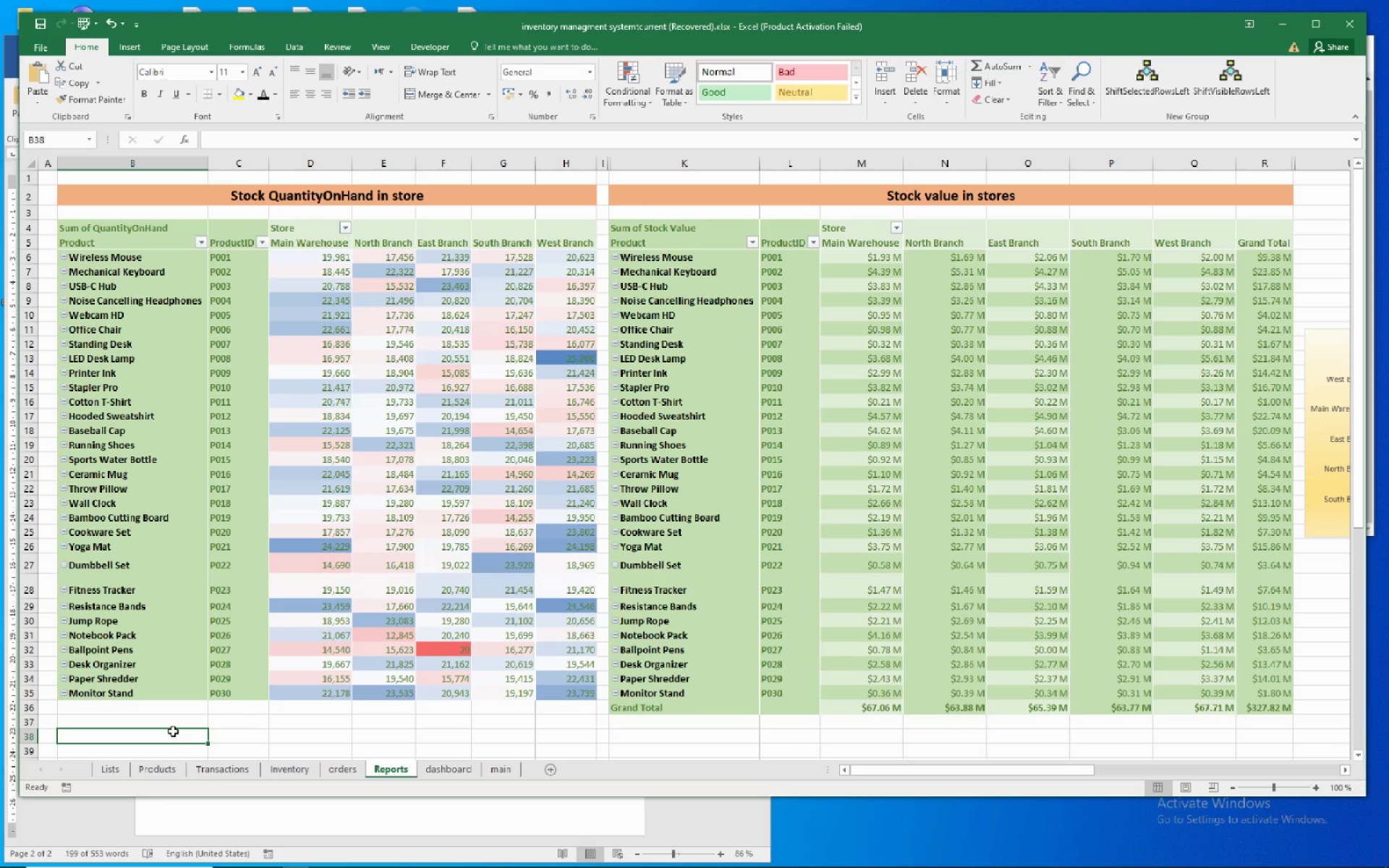 
right_click([173, 731])
 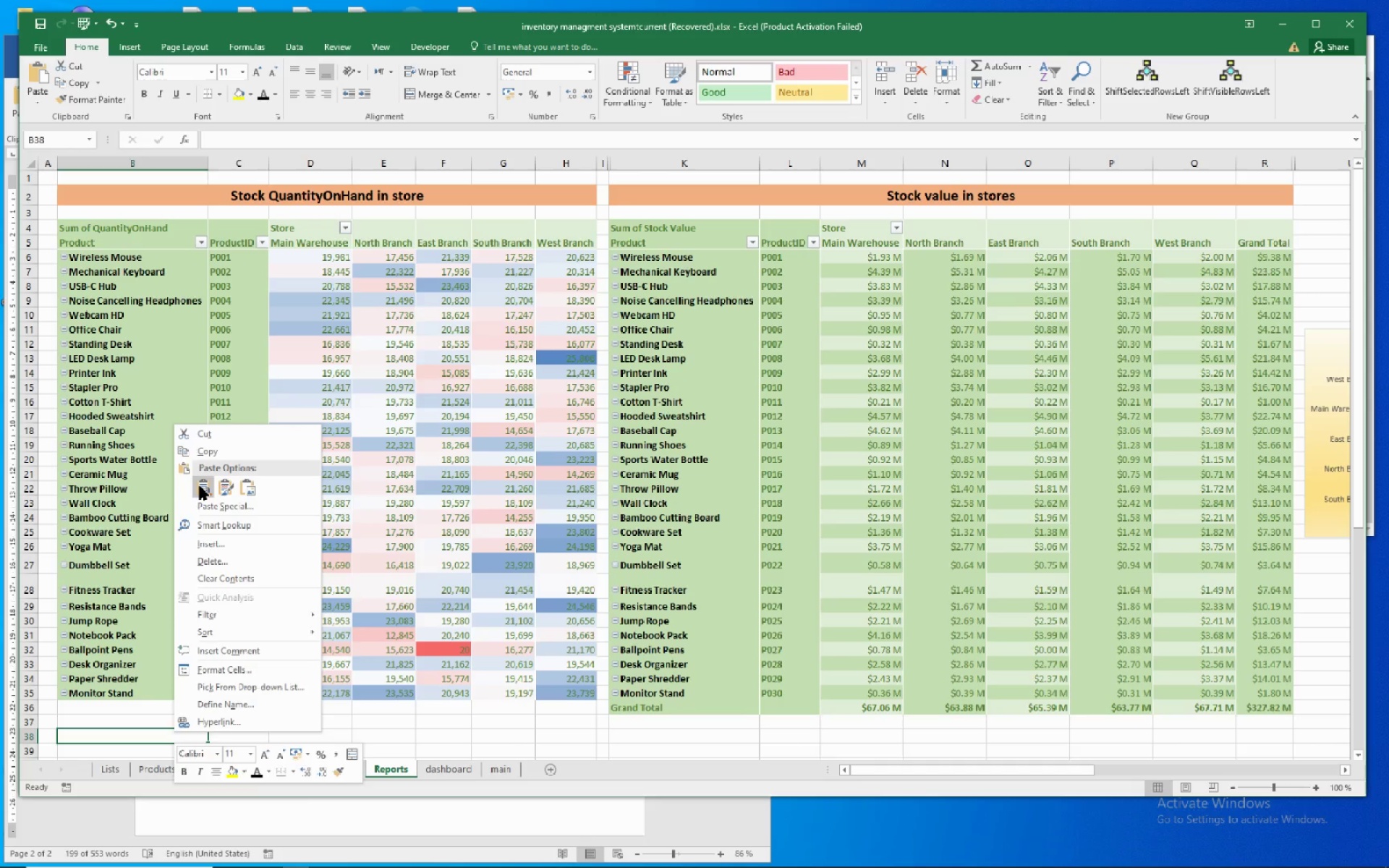 
left_click([200, 486])
 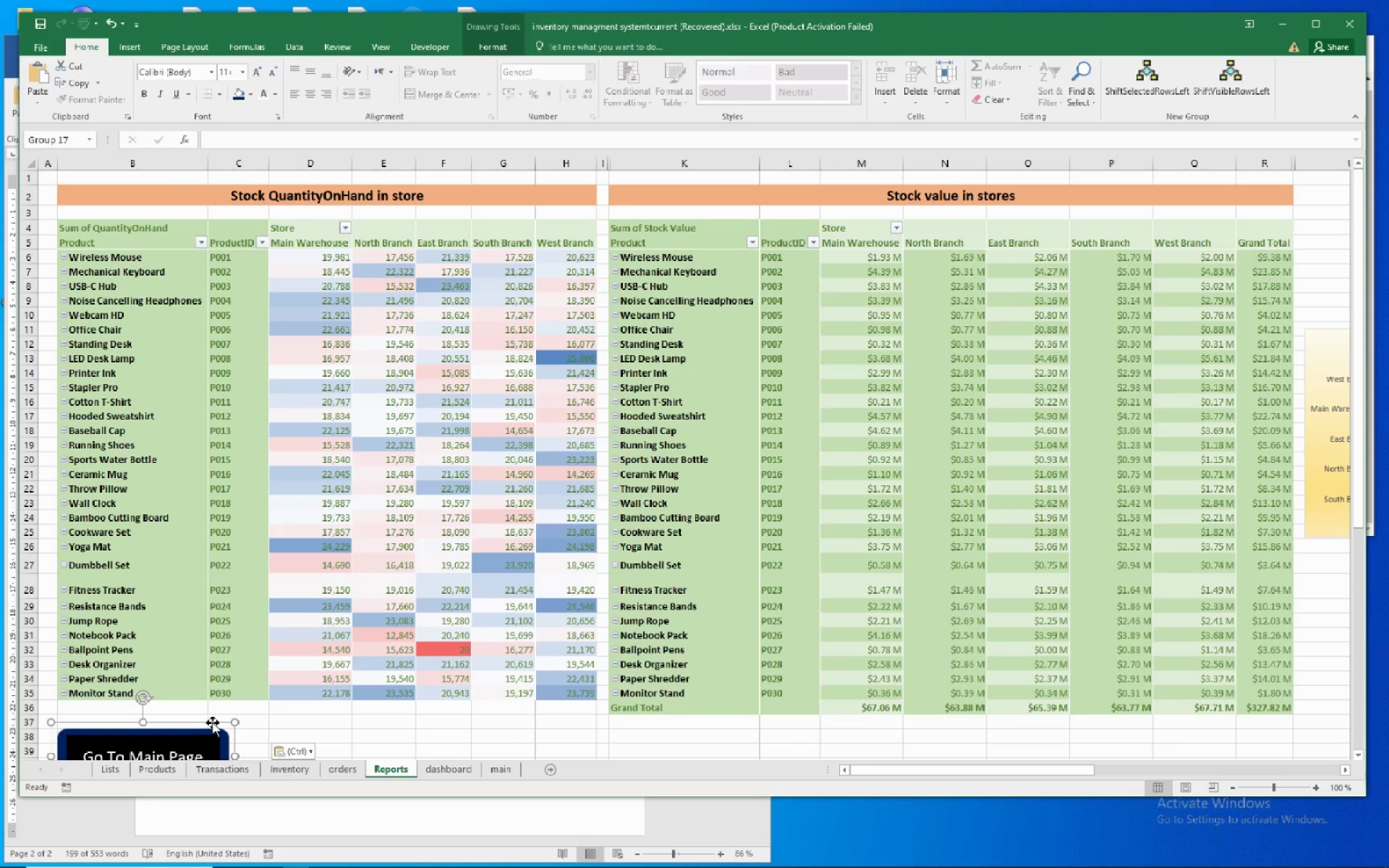 
left_click_drag(start_coordinate=[213, 723], to_coordinate=[217, 702])
 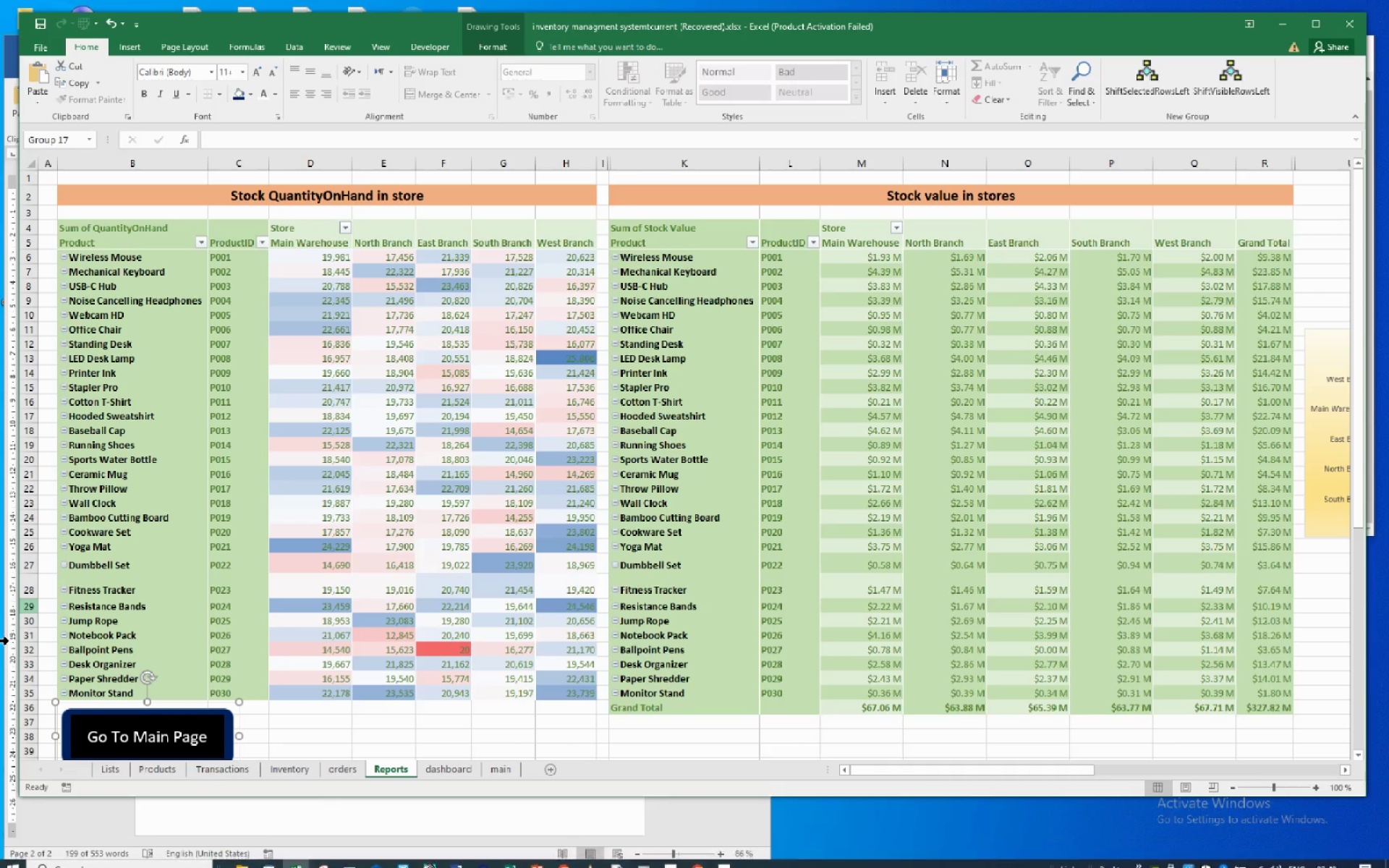 
left_click([136, 731])
 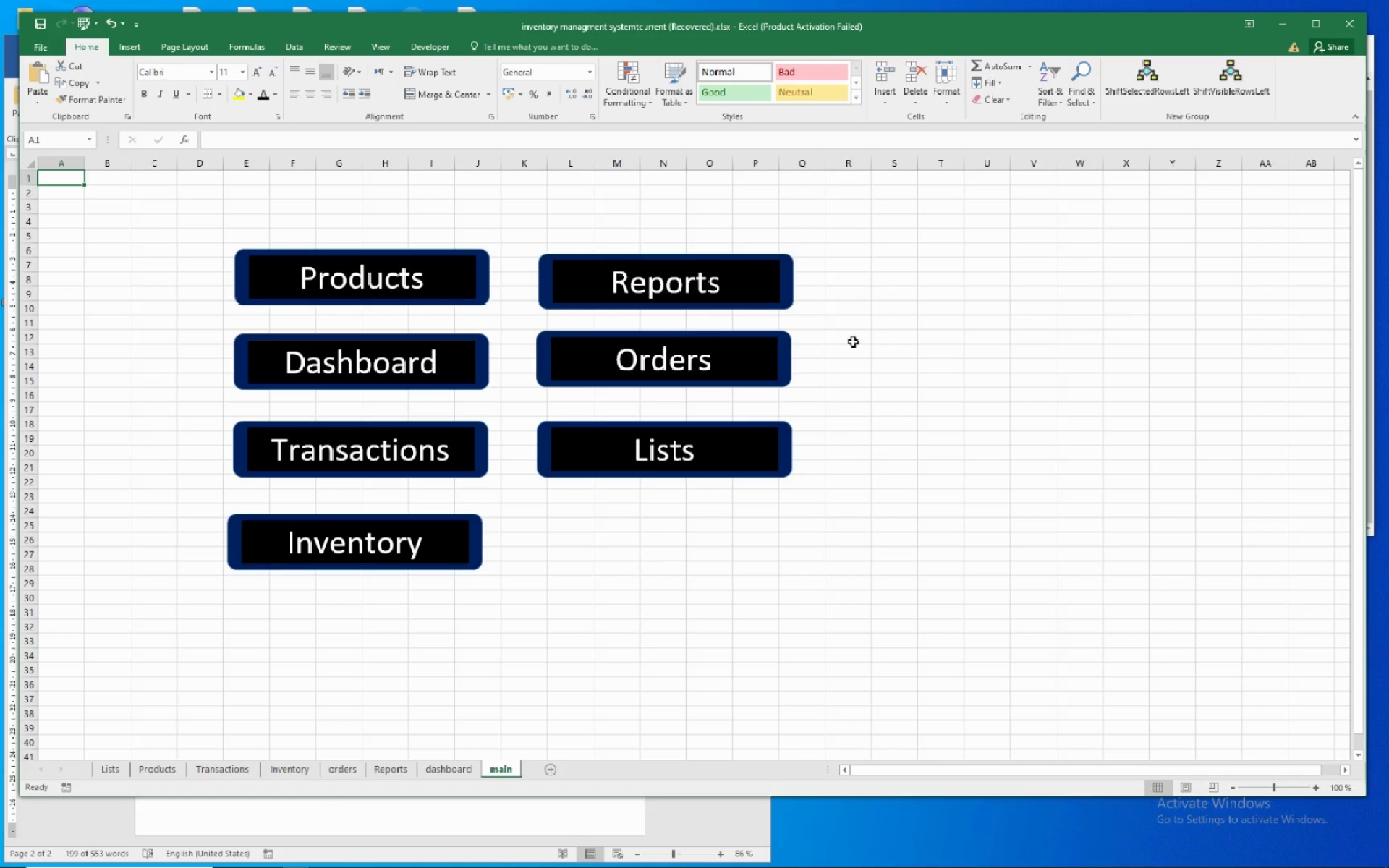 
wait(44.82)
 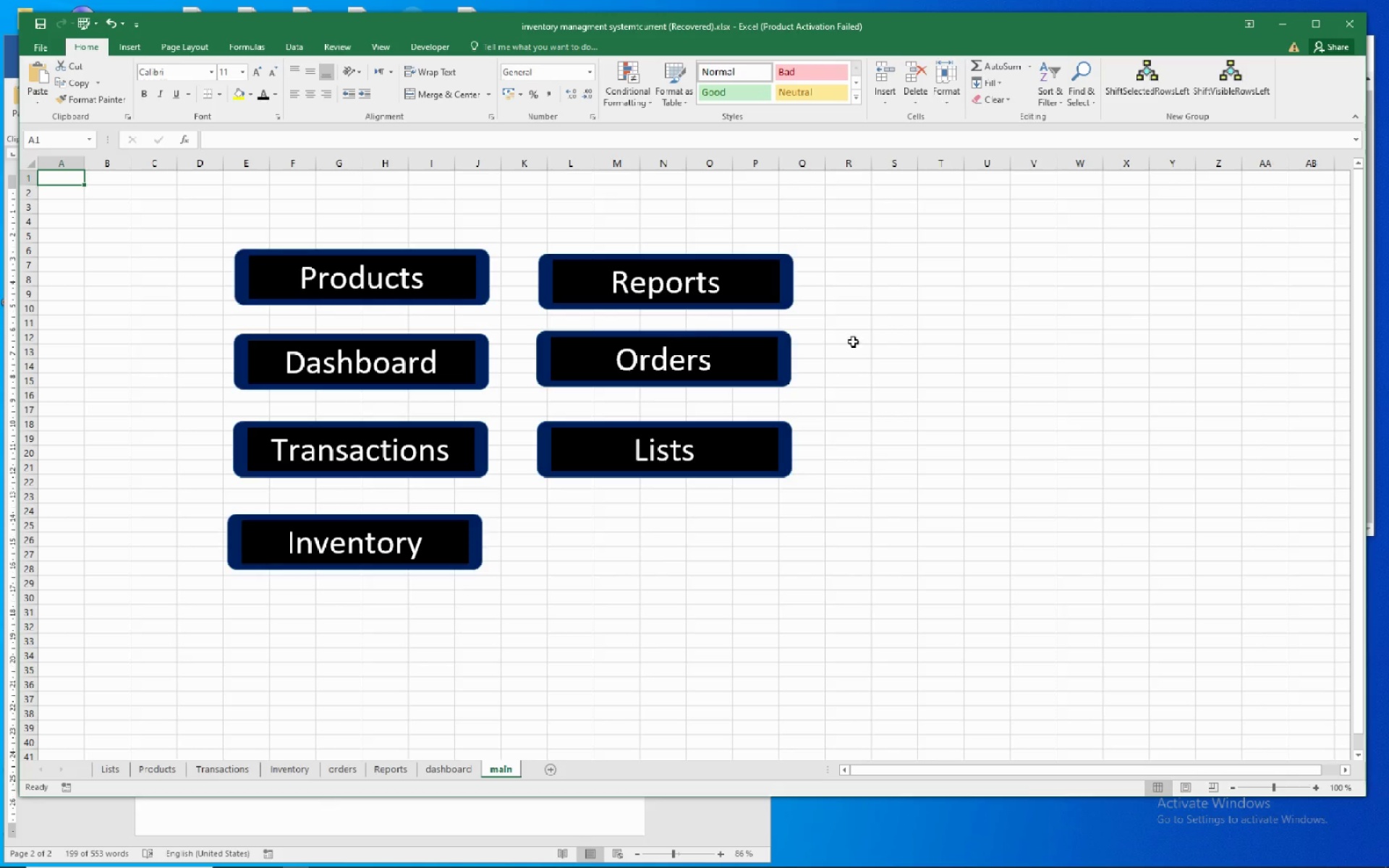 
left_click([632, 216])
 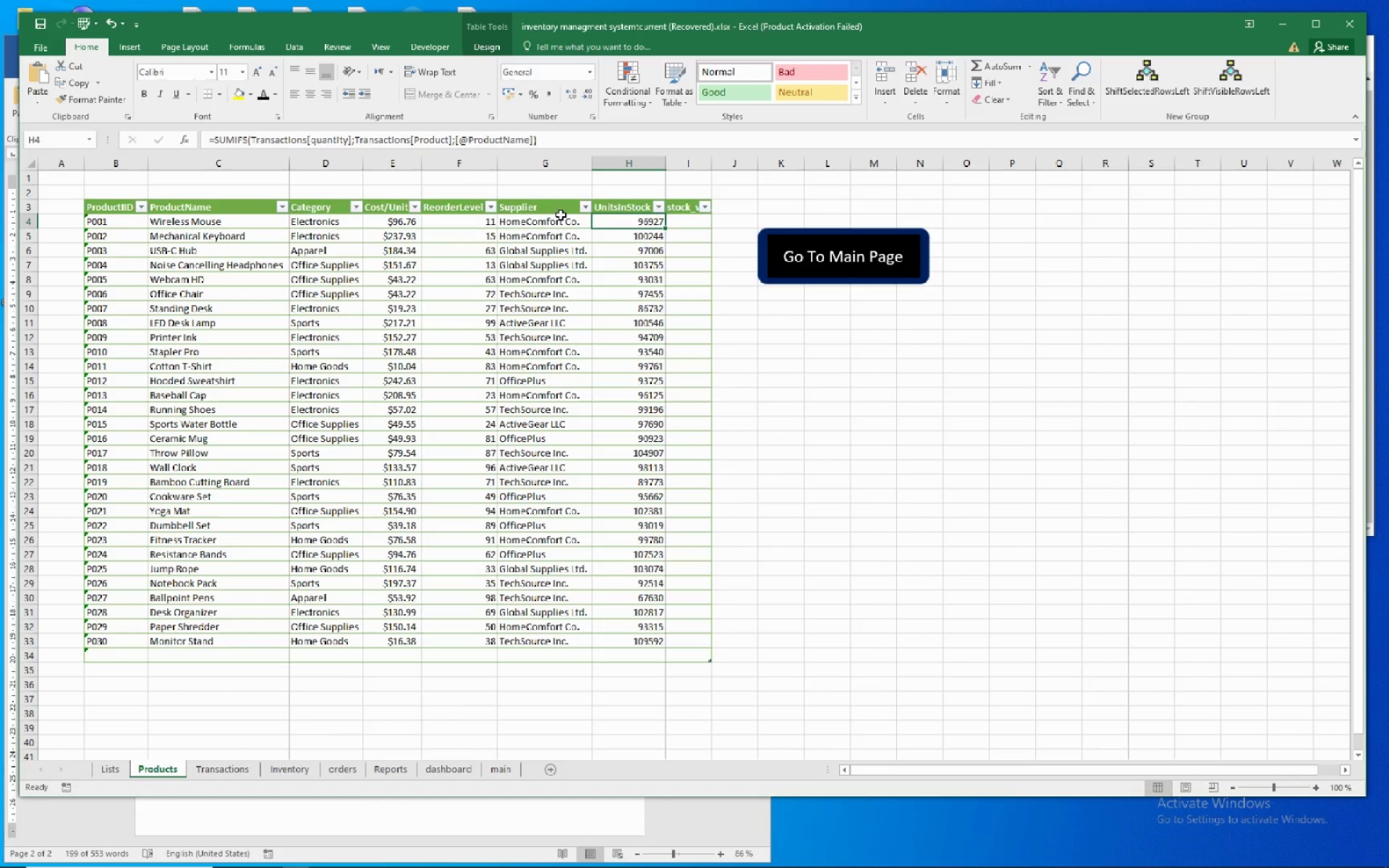 
left_click([553, 218])
 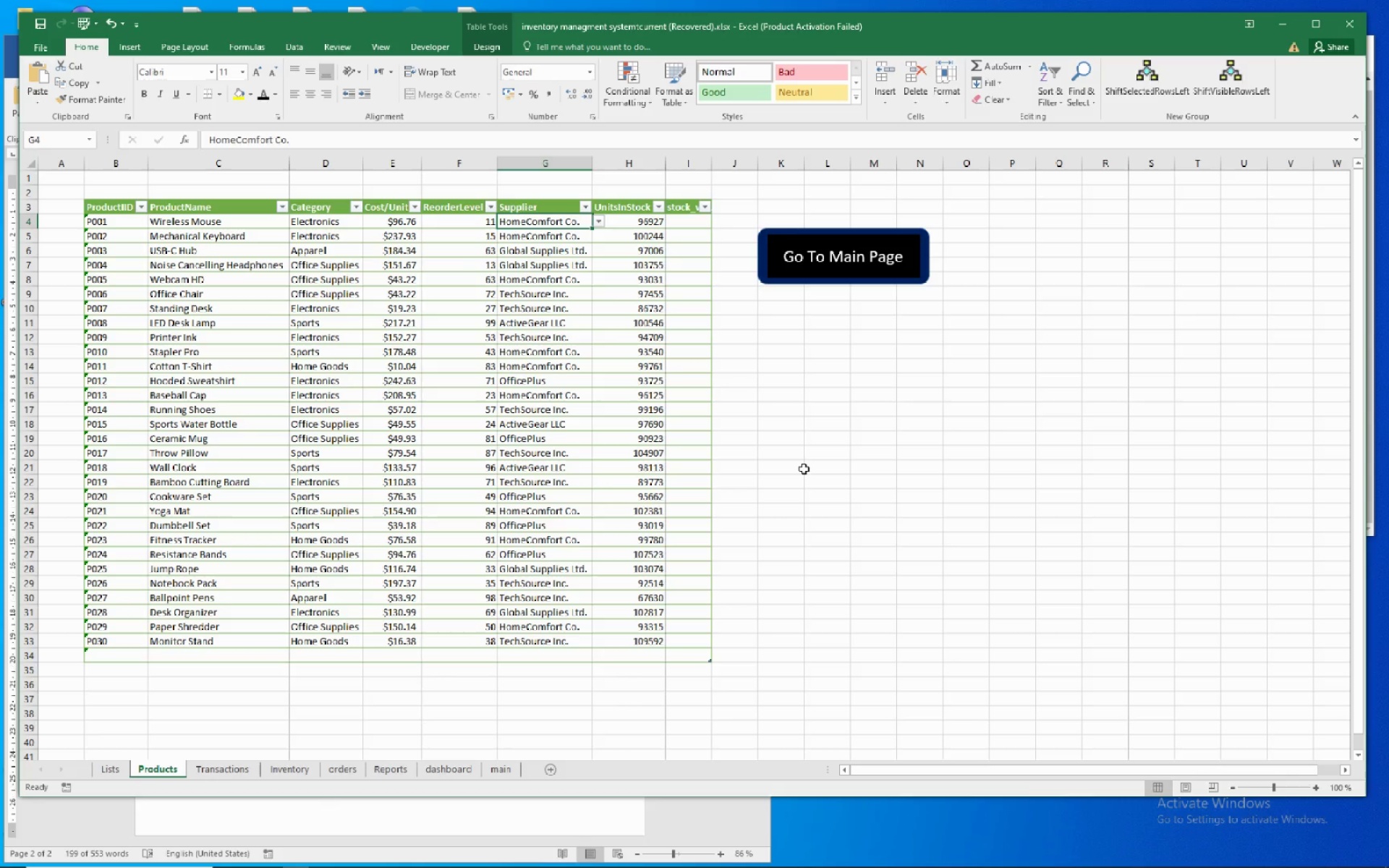 
left_click([804, 469])
 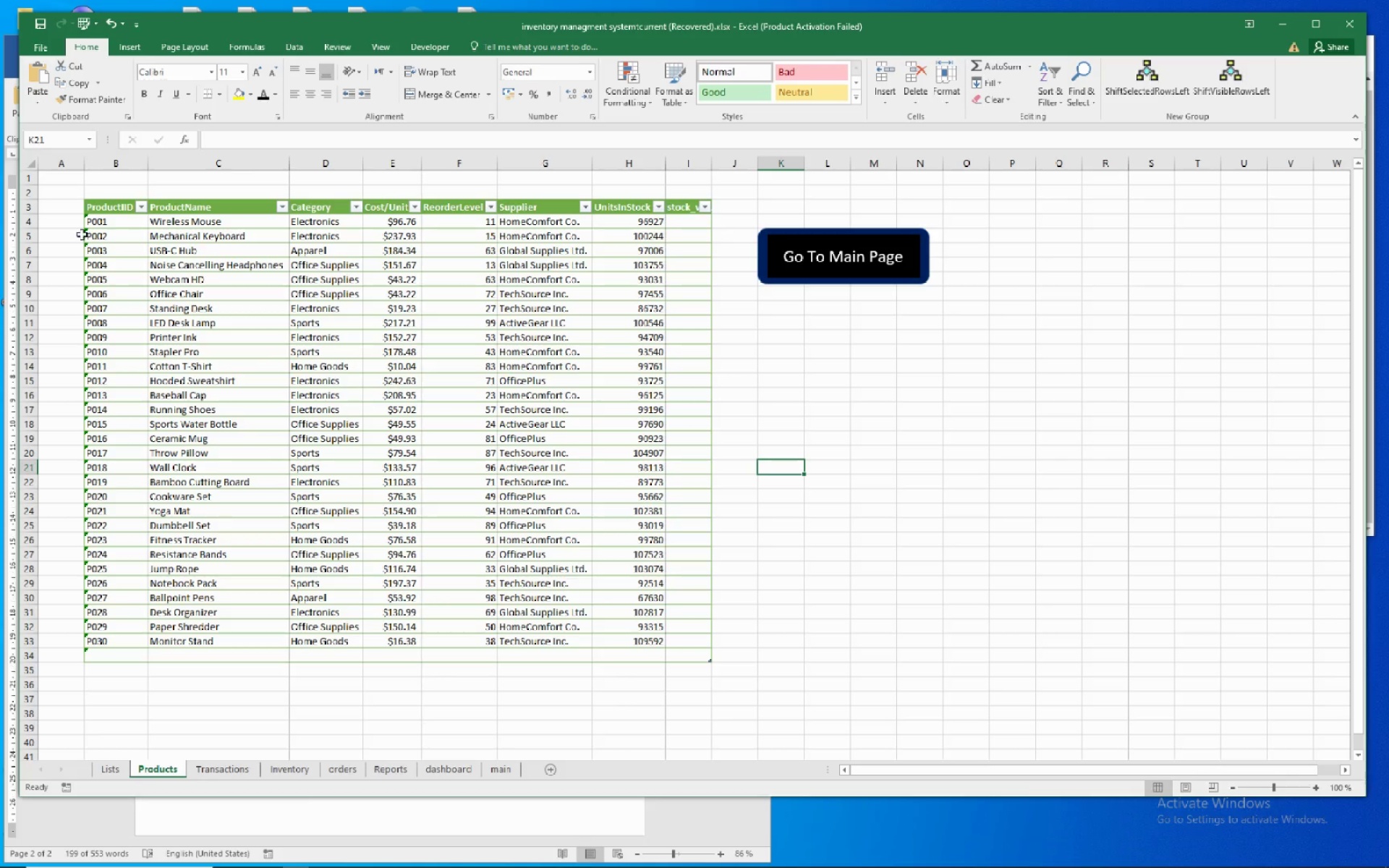 
wait(7.36)
 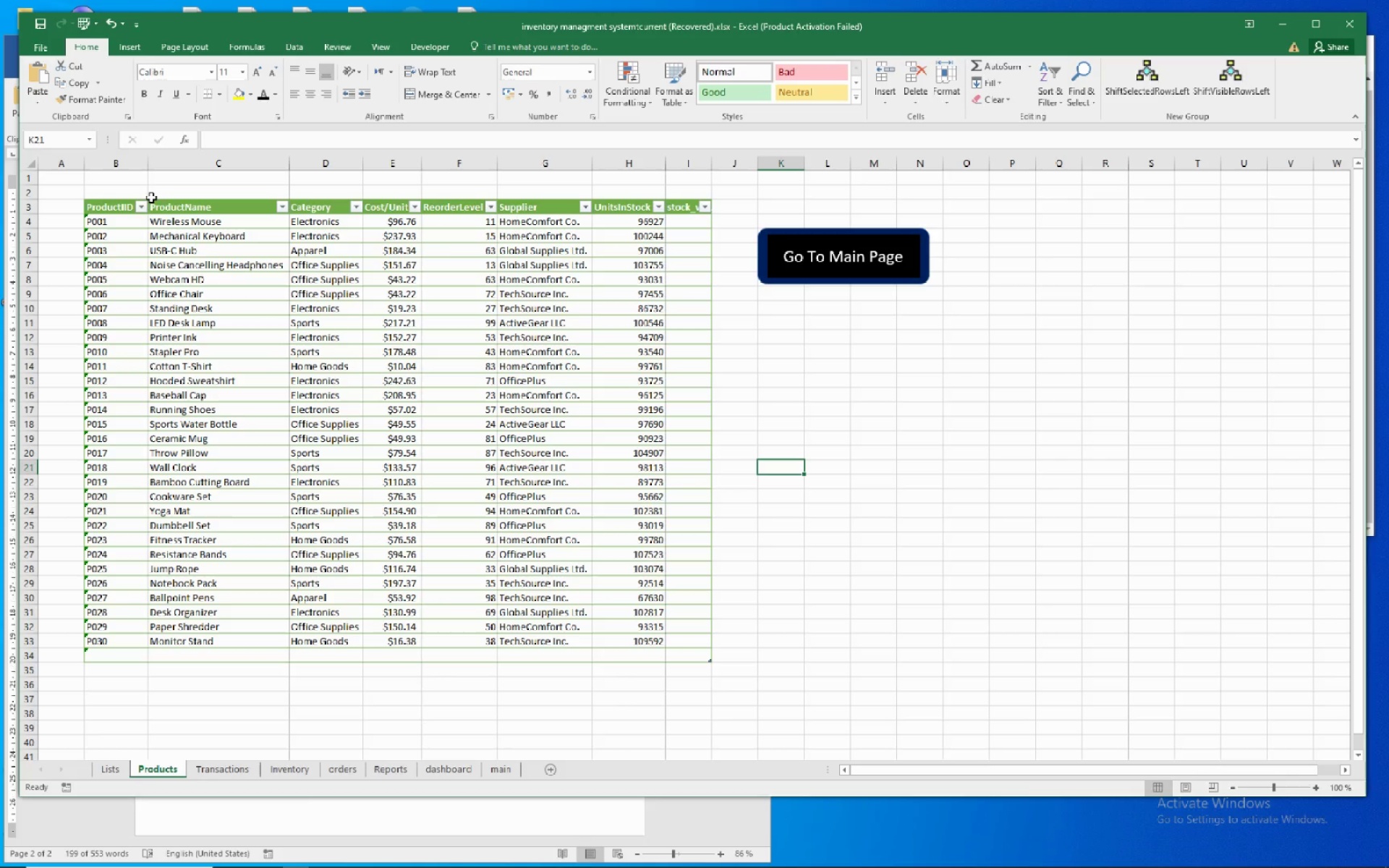 
left_click_drag(start_coordinate=[106, 208], to_coordinate=[687, 653])
 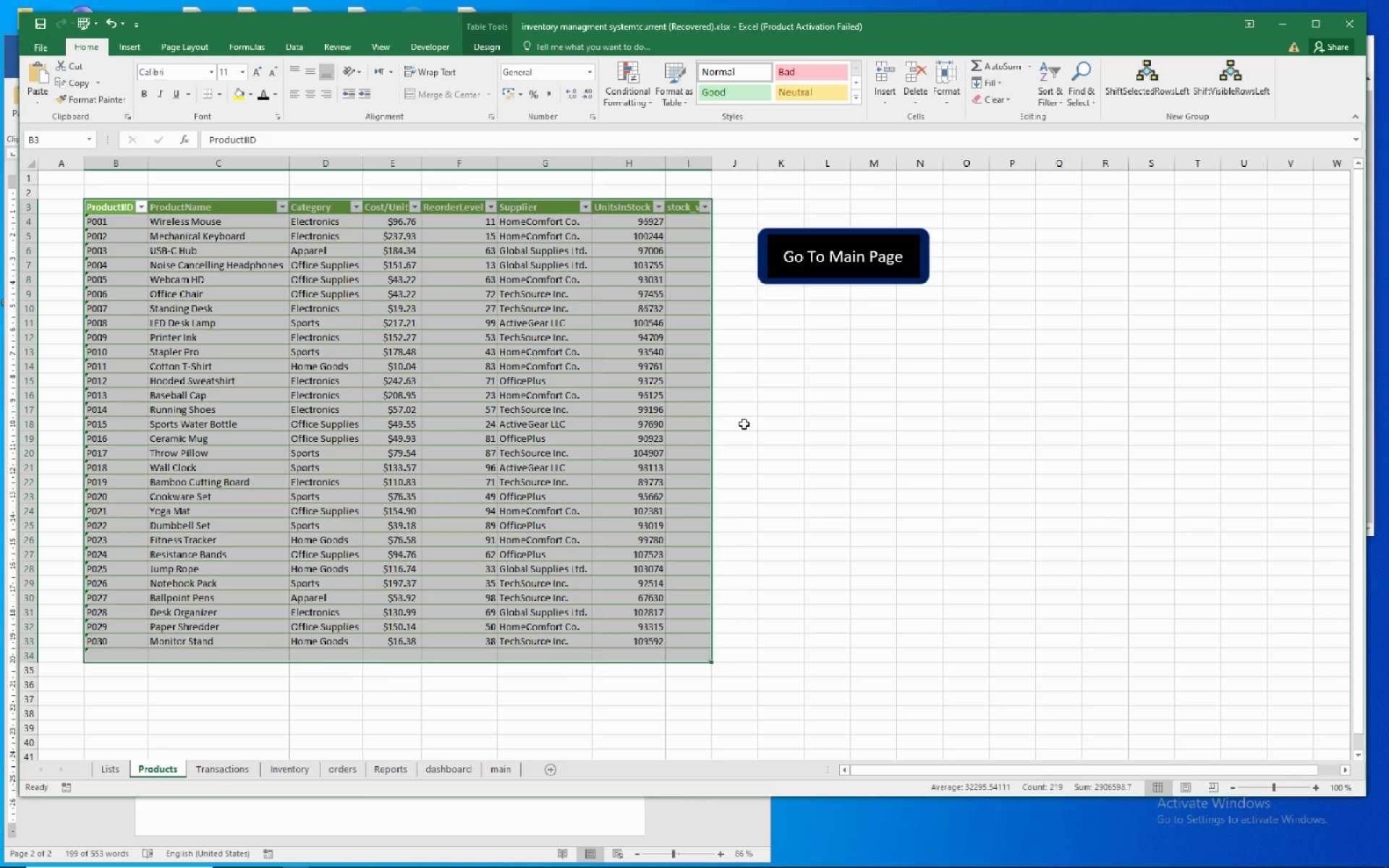 
left_click([744, 424])
 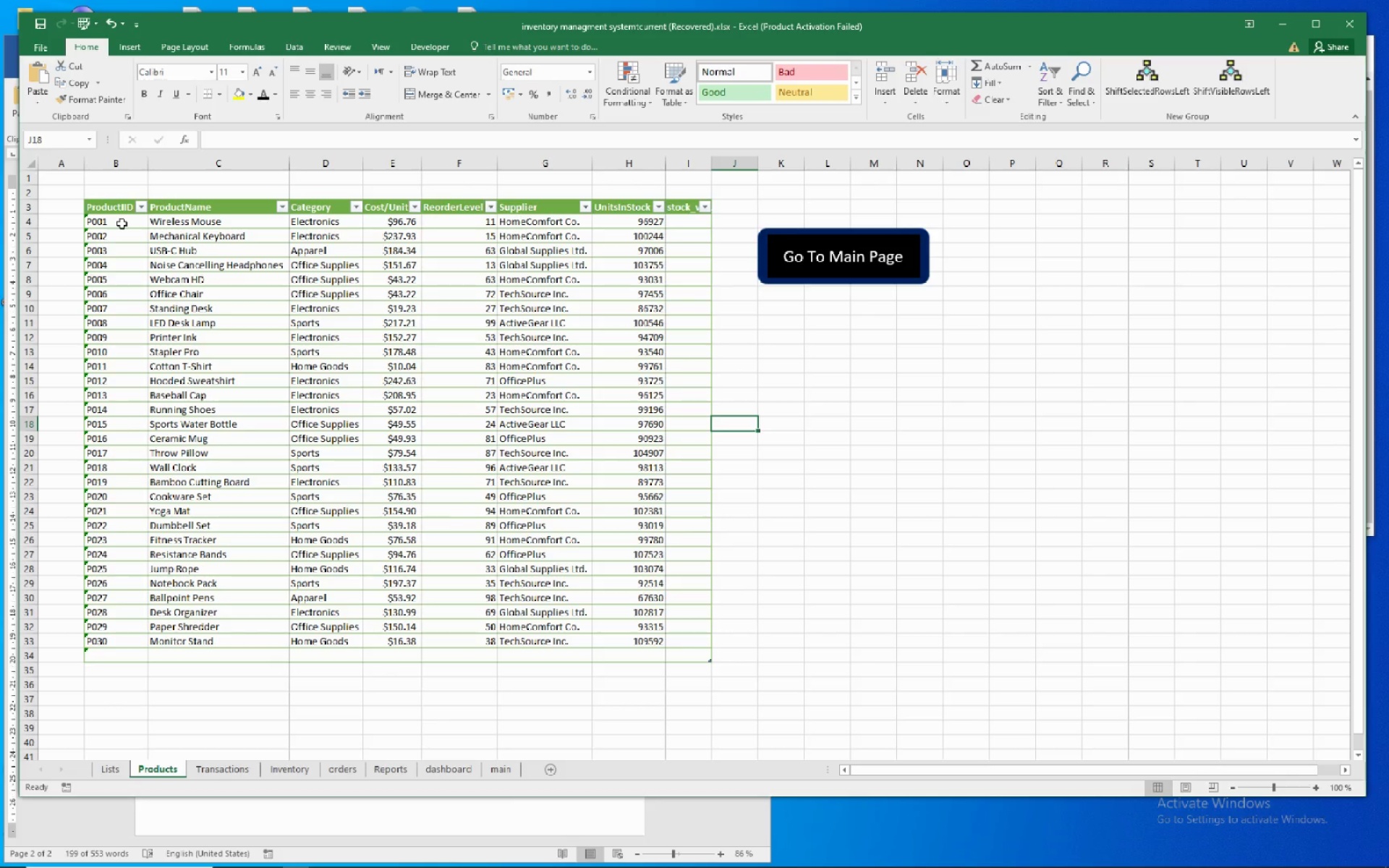 
left_click([122, 224])
 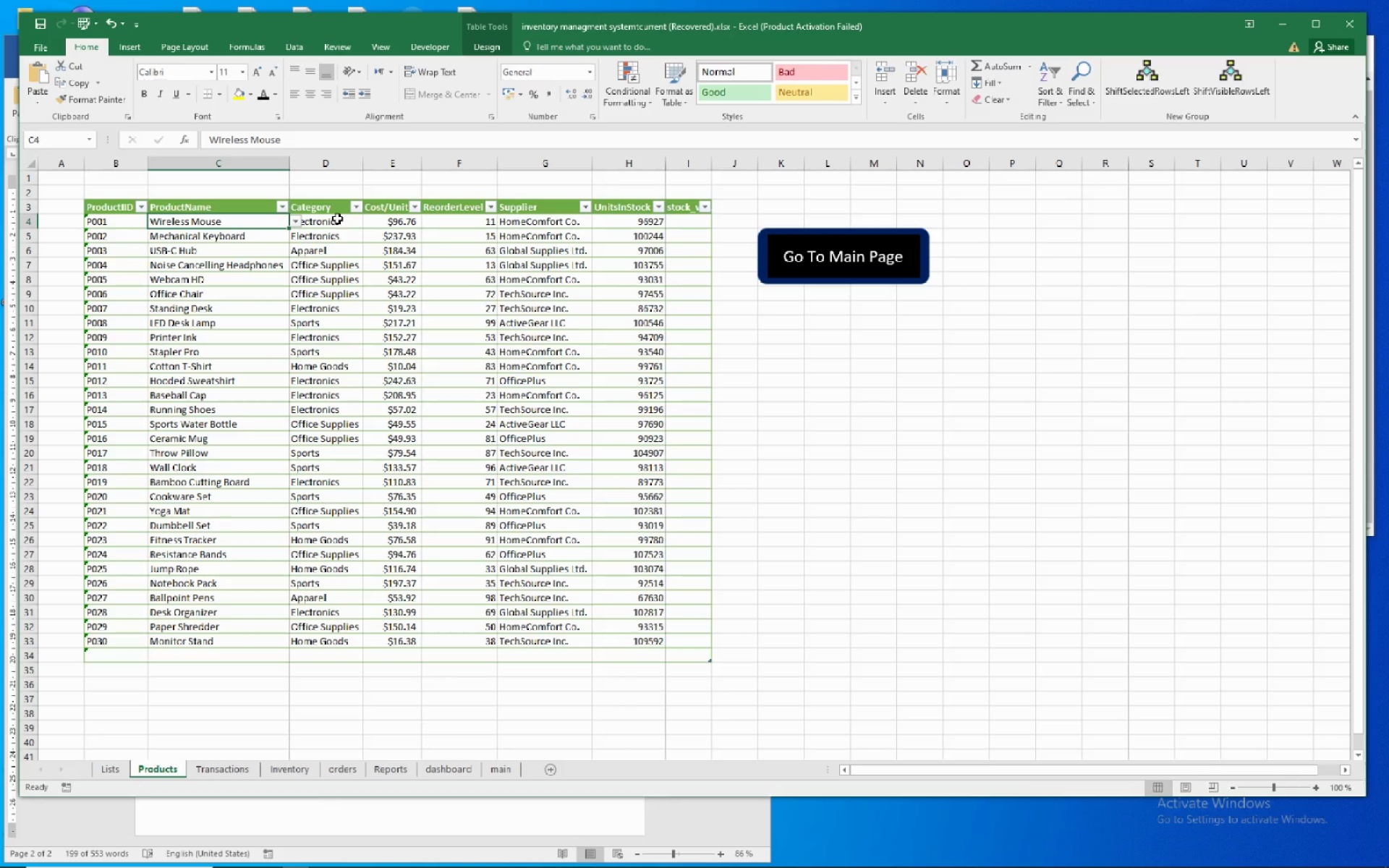 
left_click([337, 218])
 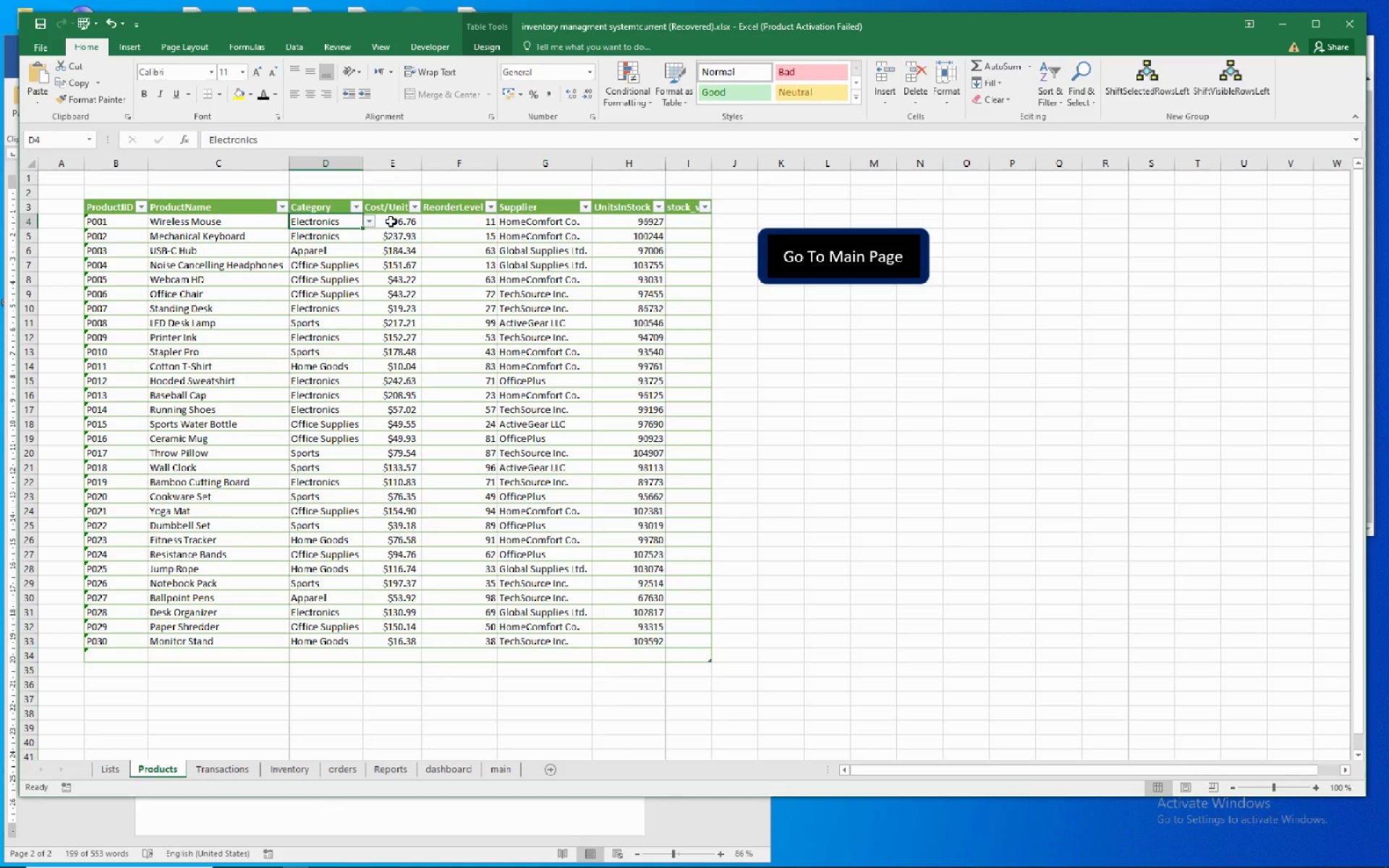 
left_click([391, 221])
 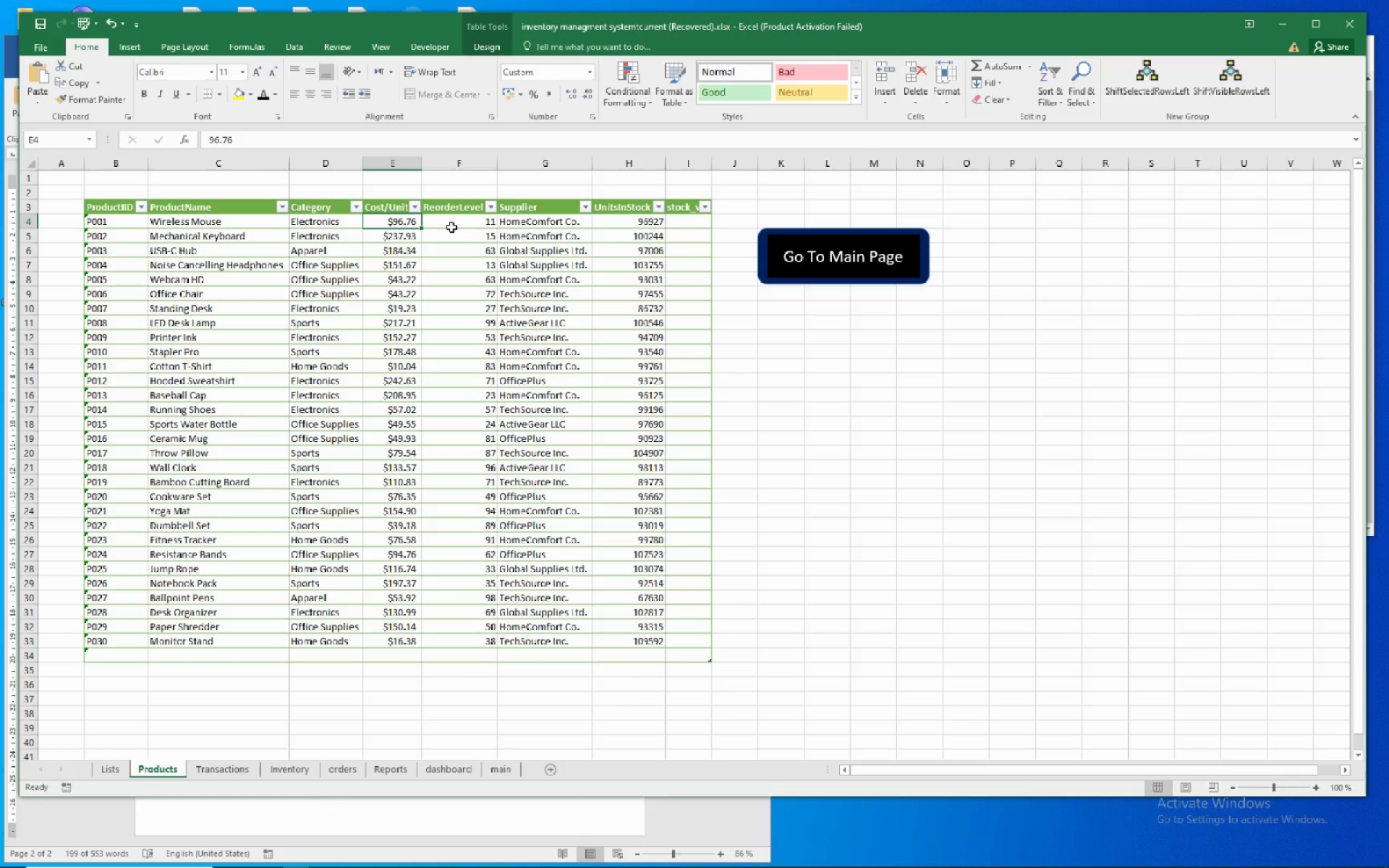 
left_click([451, 221])
 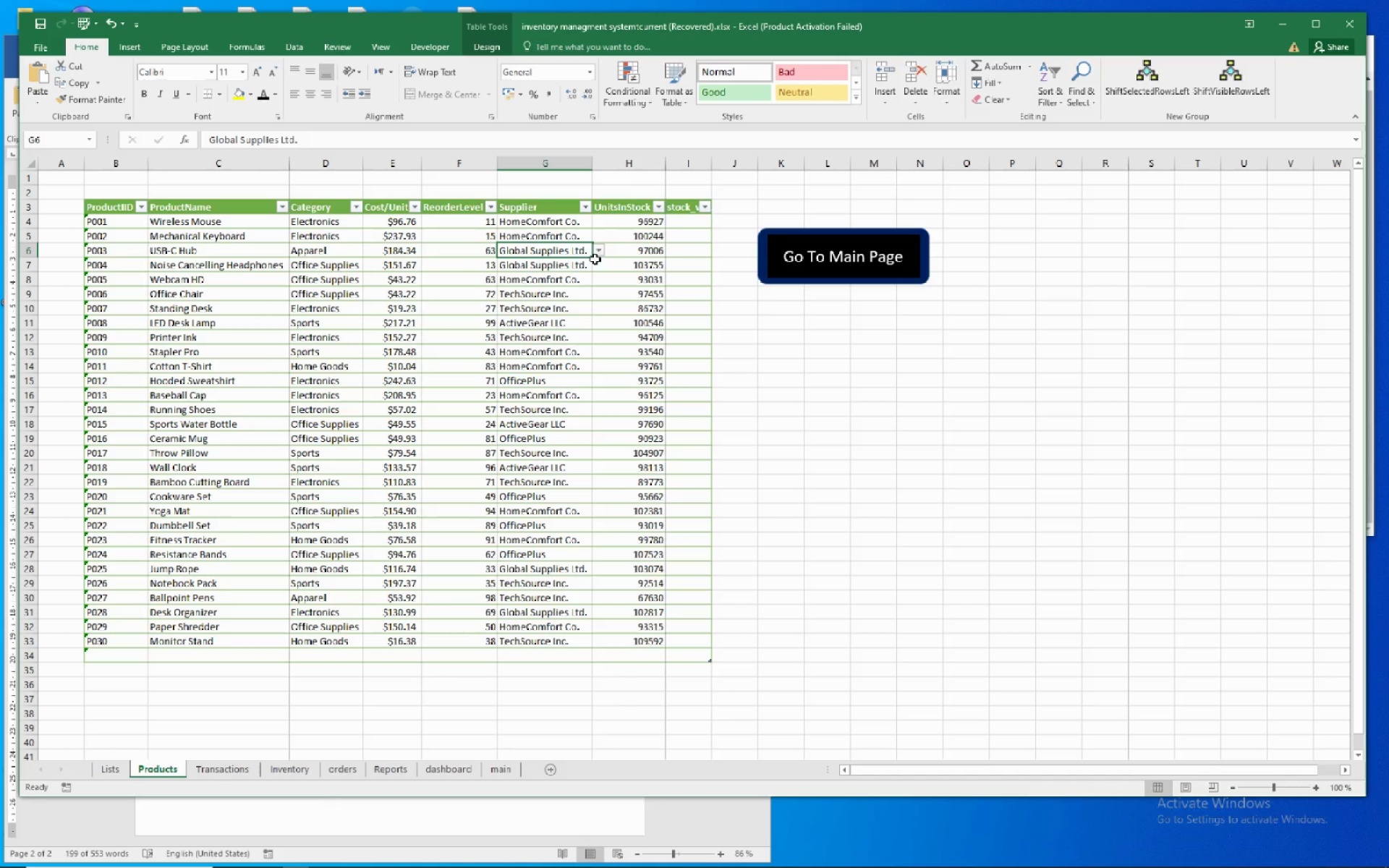 
wait(5.79)
 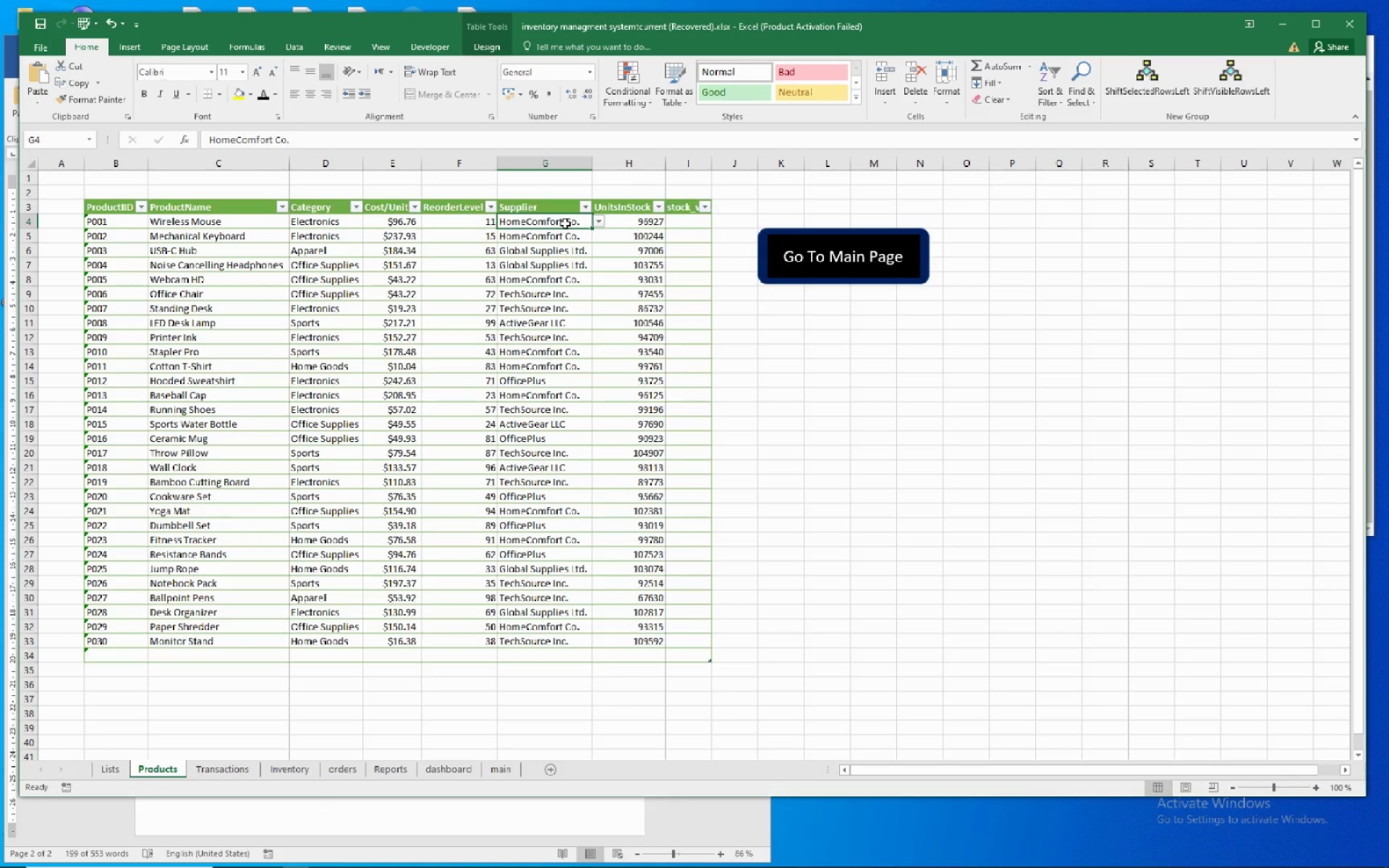 
left_click([637, 229])
 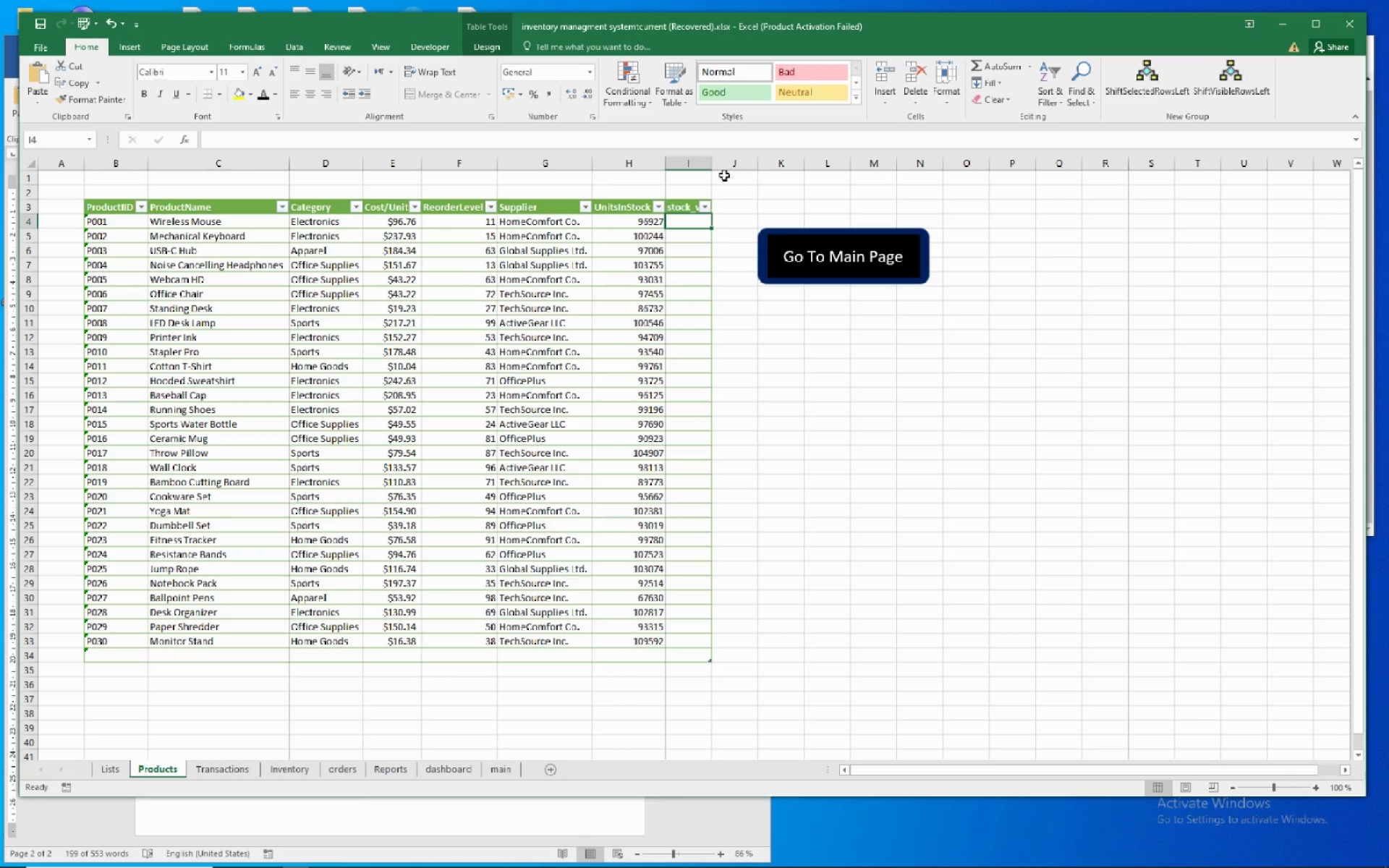 
left_click_drag(start_coordinate=[717, 165], to_coordinate=[750, 163])
 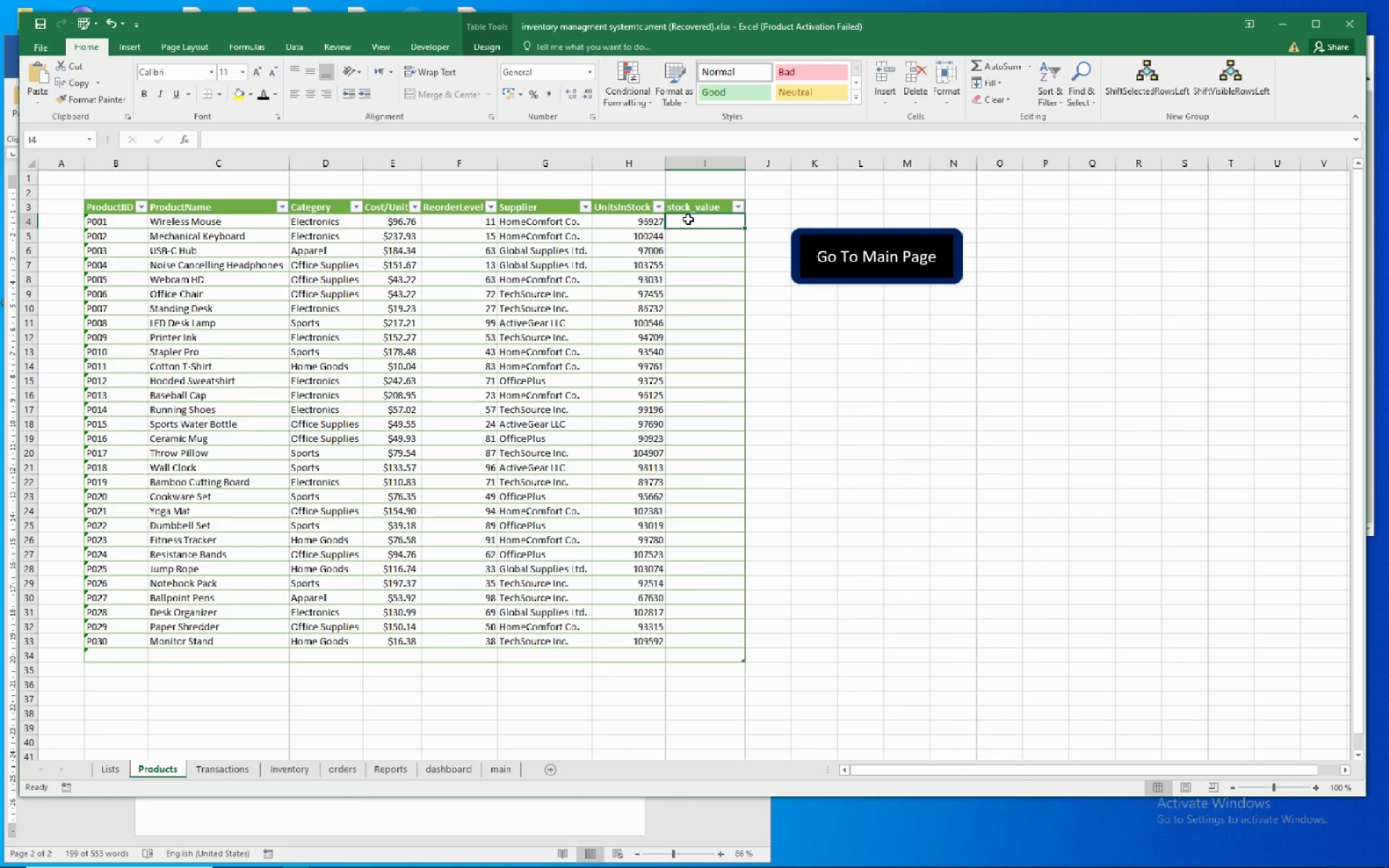 
left_click([688, 219])
 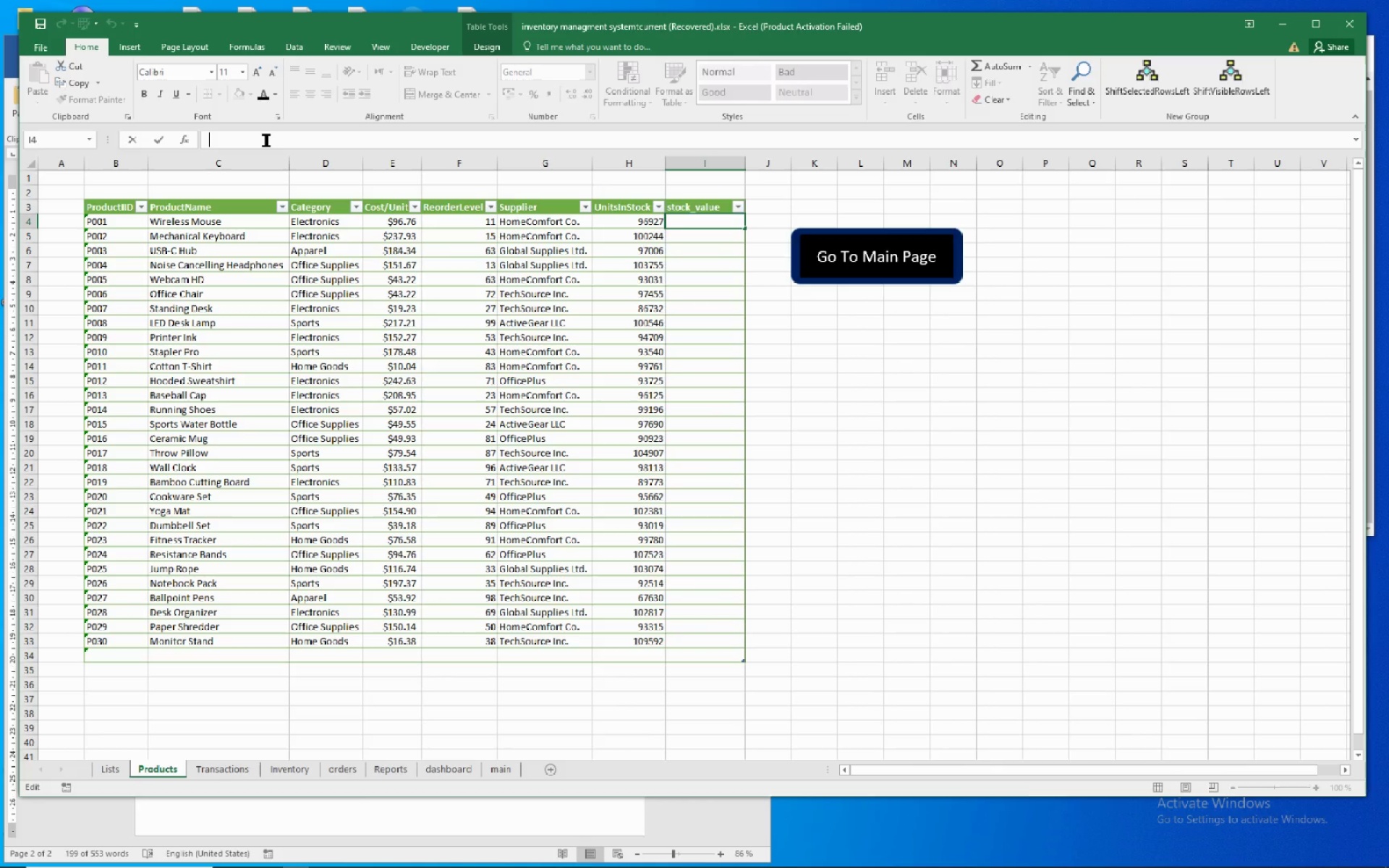 
wait(5.87)
 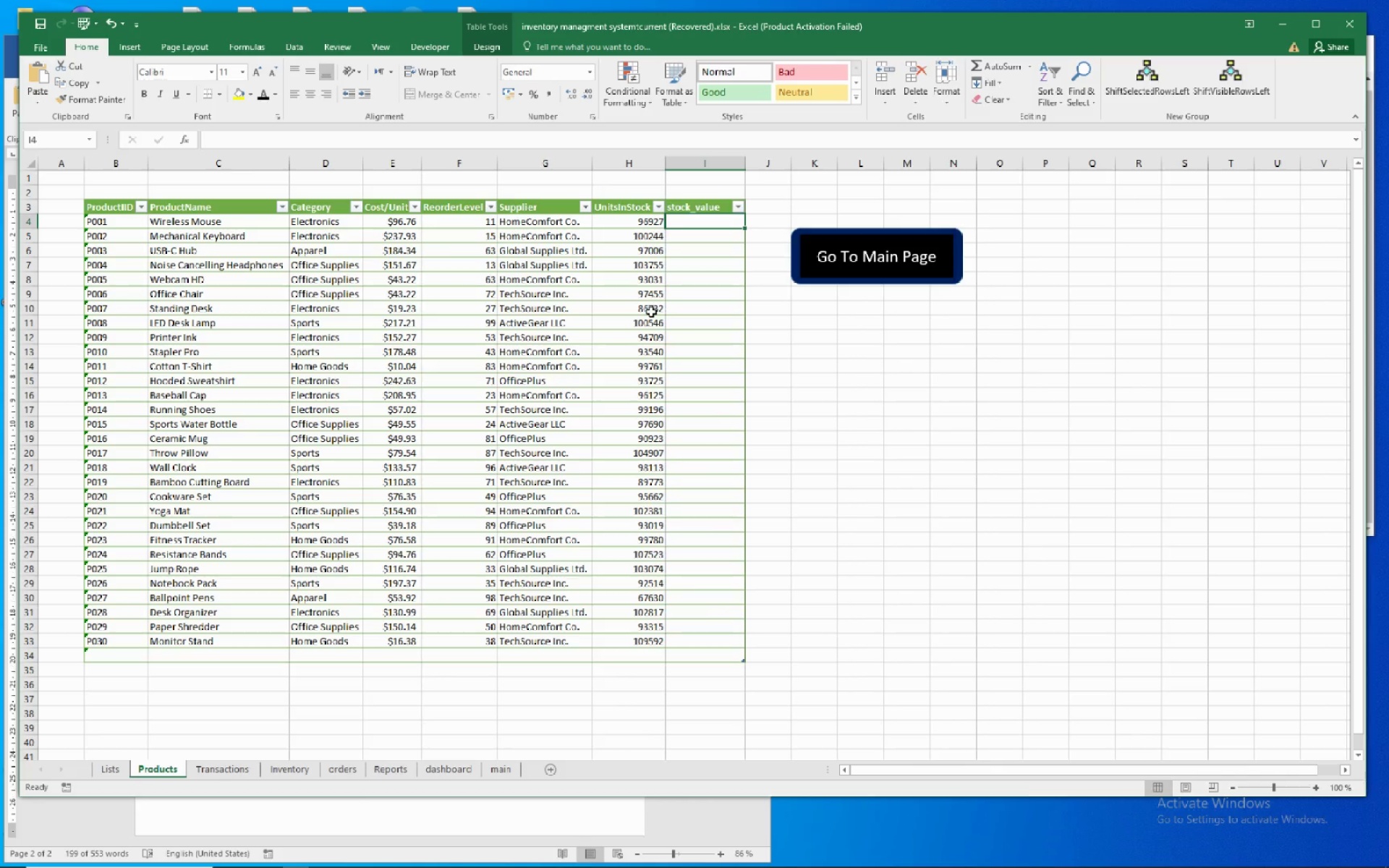 
key(Equal)
 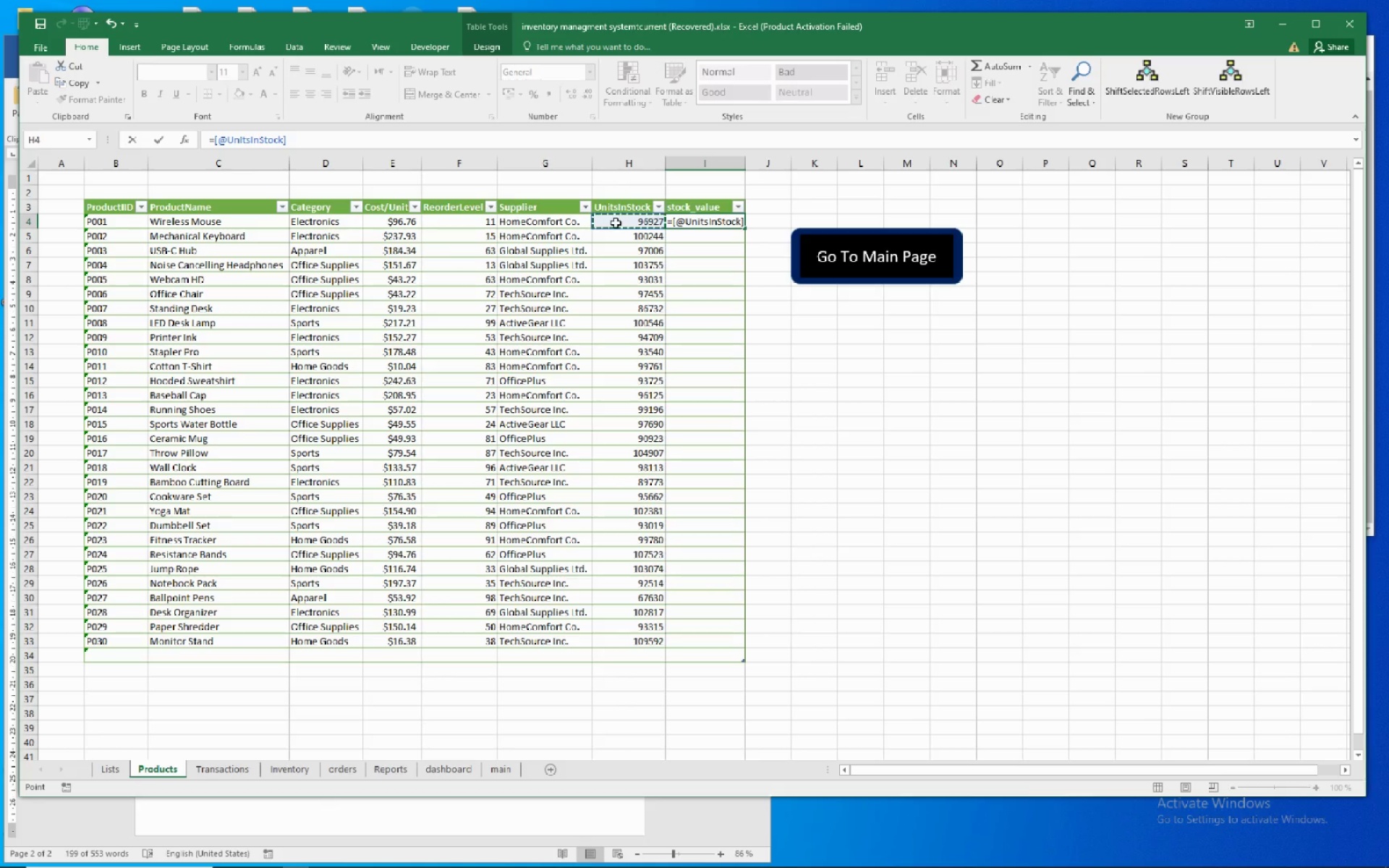 
wait(6.2)
 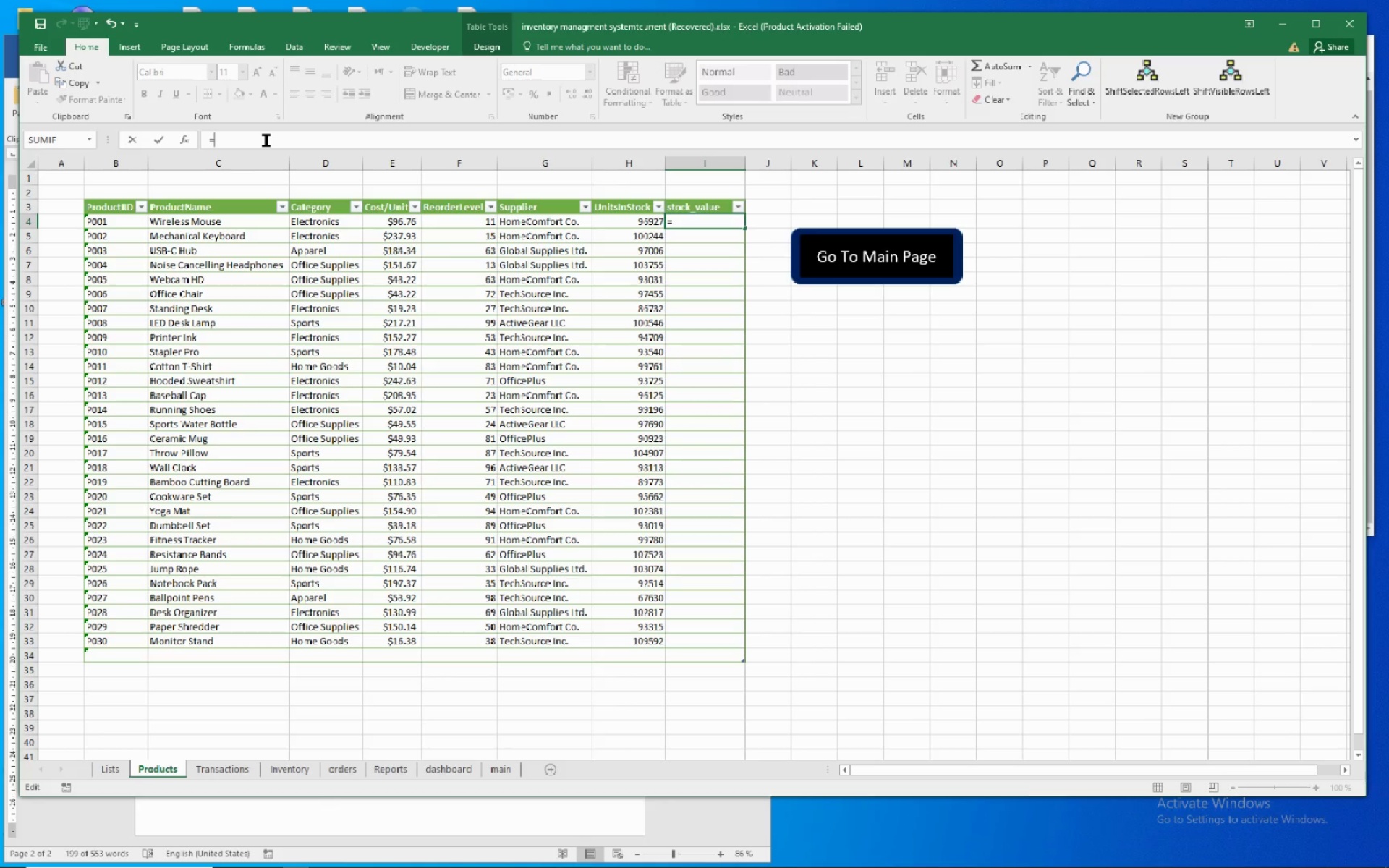 
key(NumpadMultiply)
 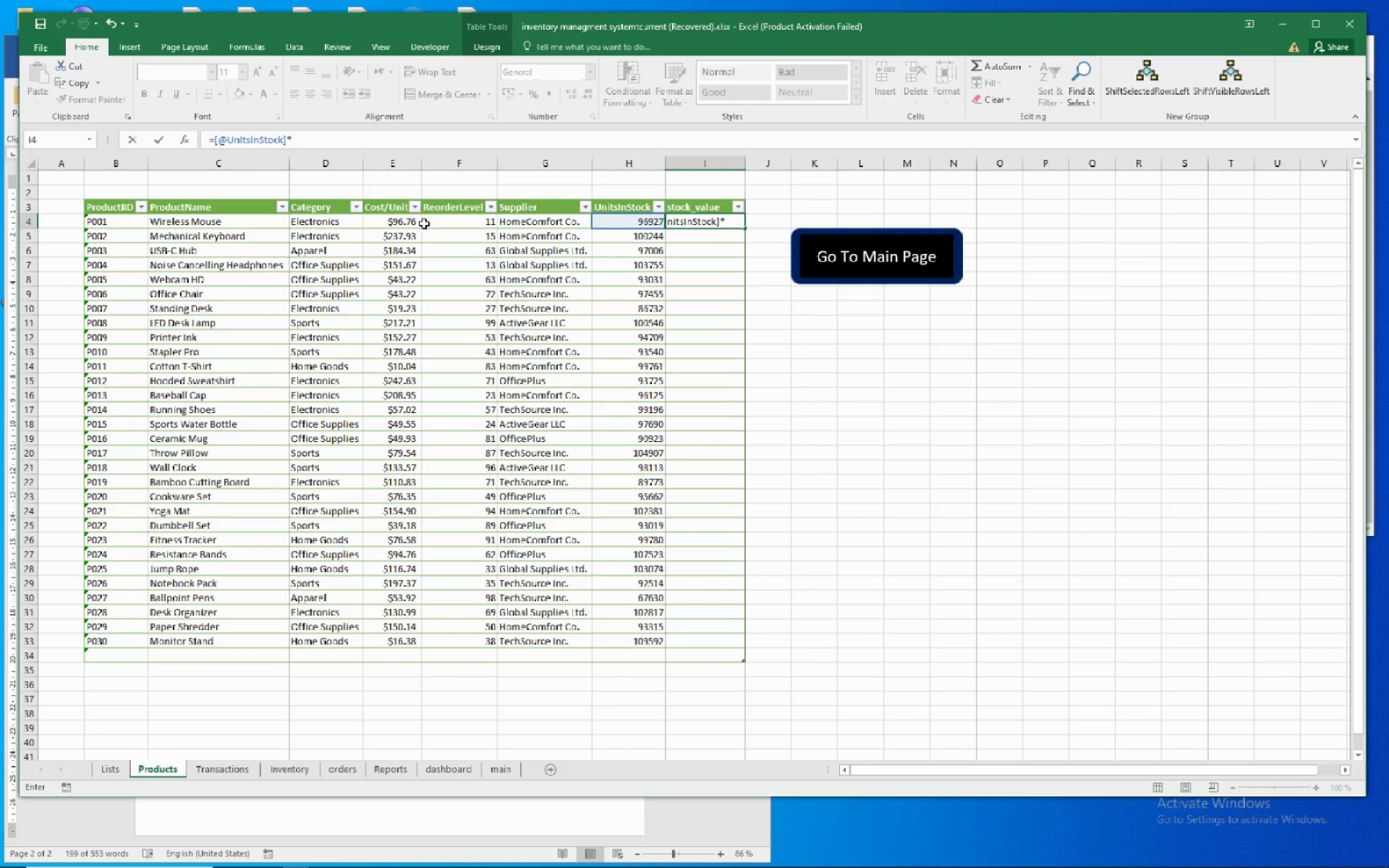 
left_click([413, 226])
 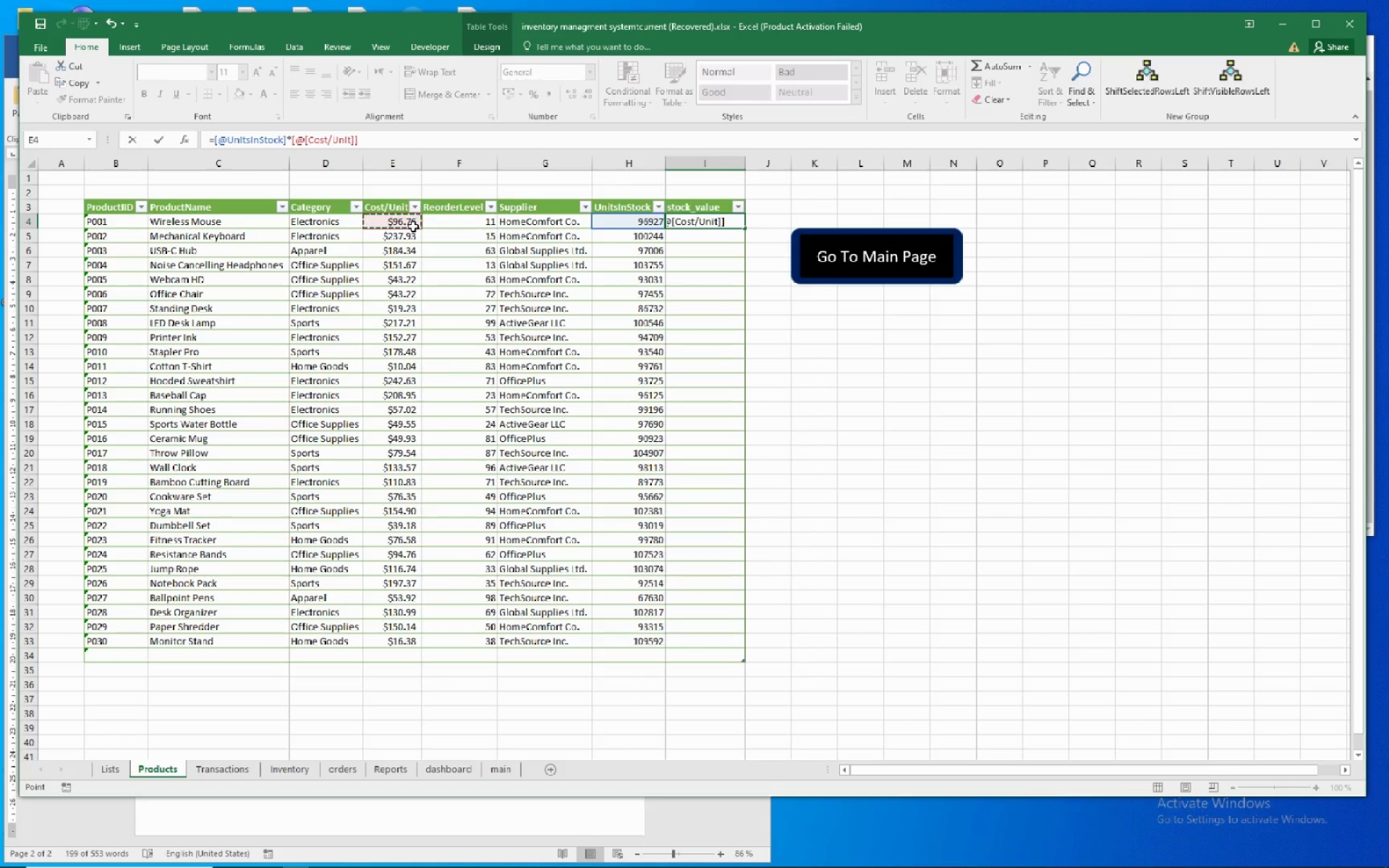 
key(NumpadEnter)
 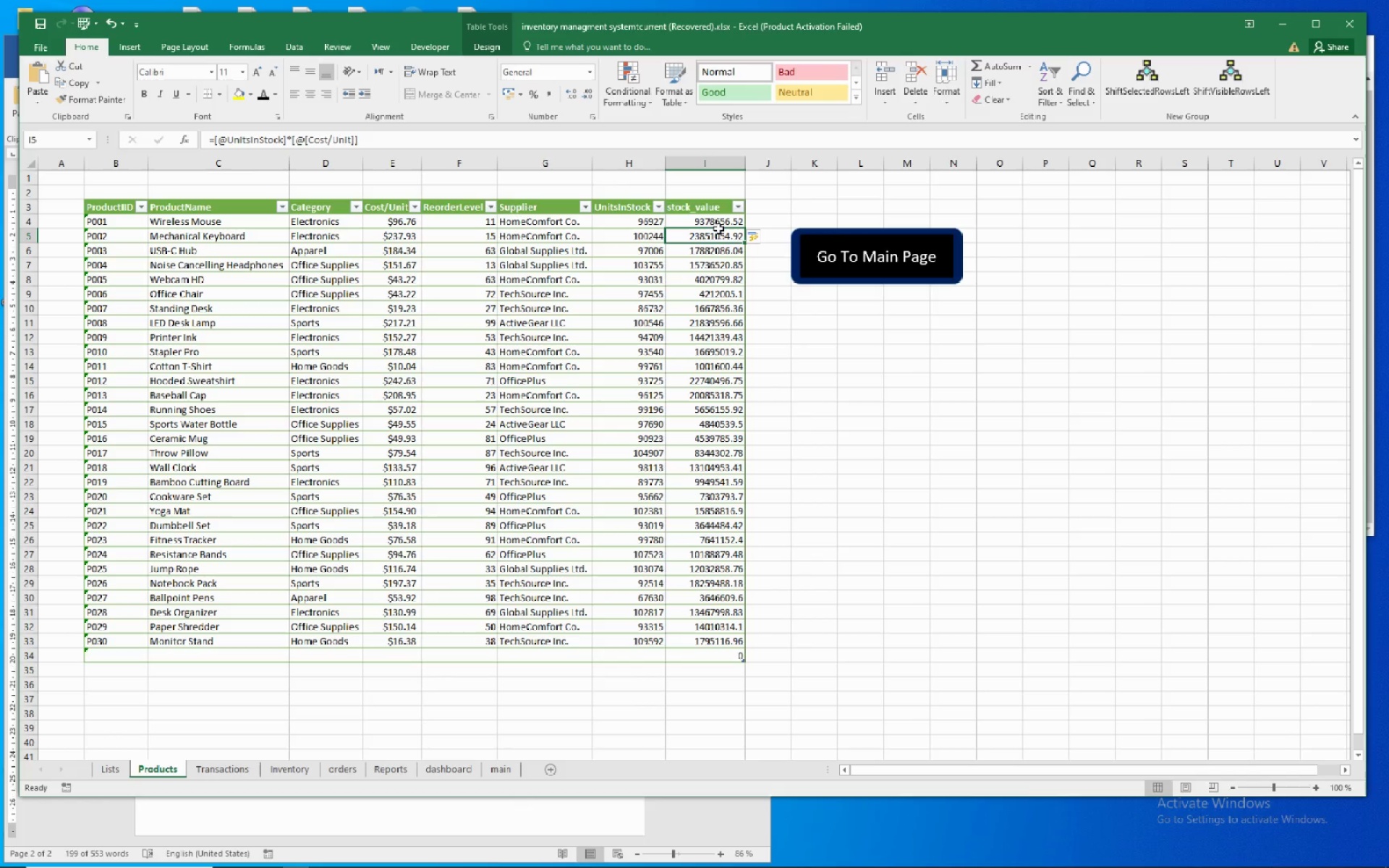 
wait(5.24)
 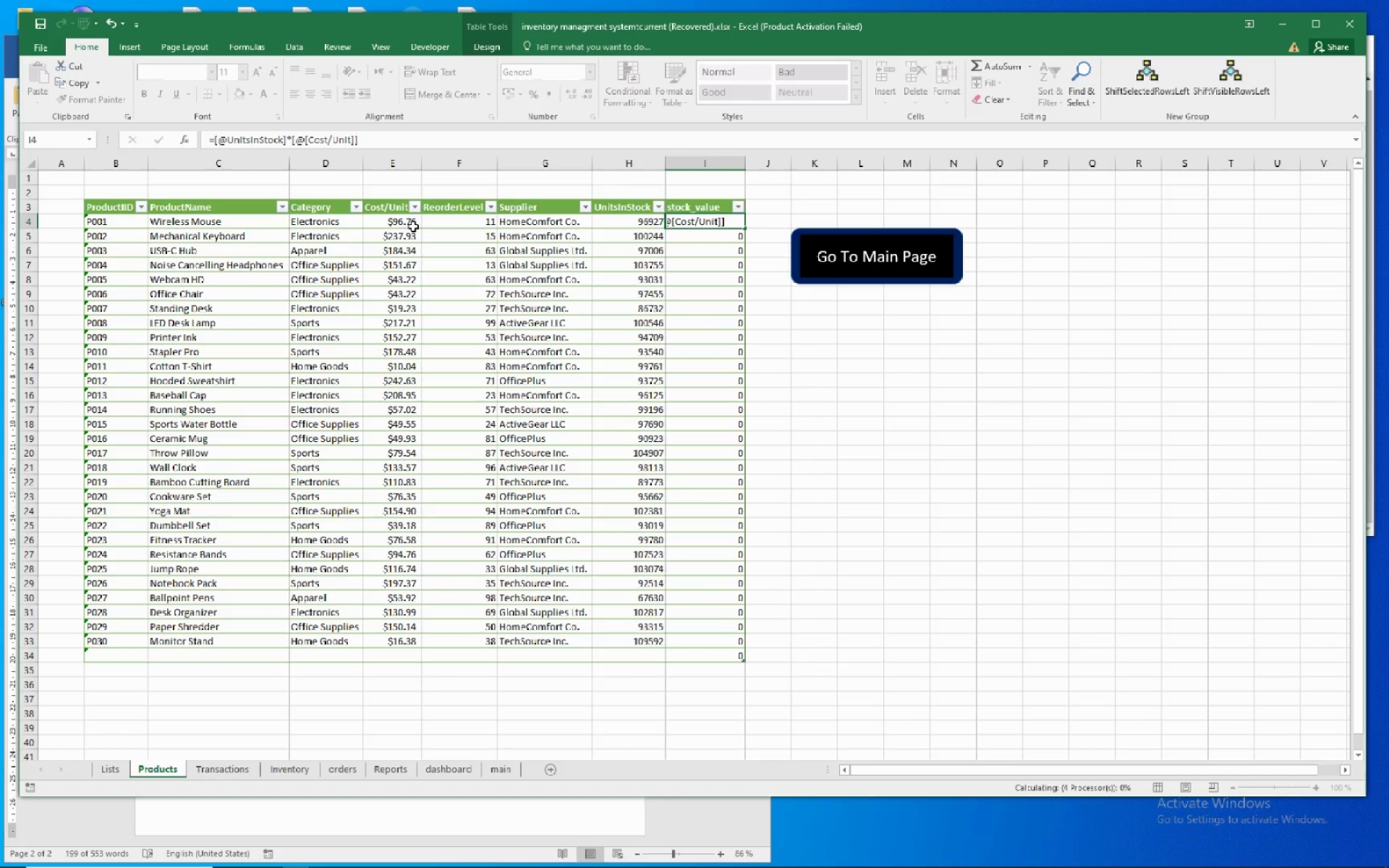 
left_click([809, 326])
 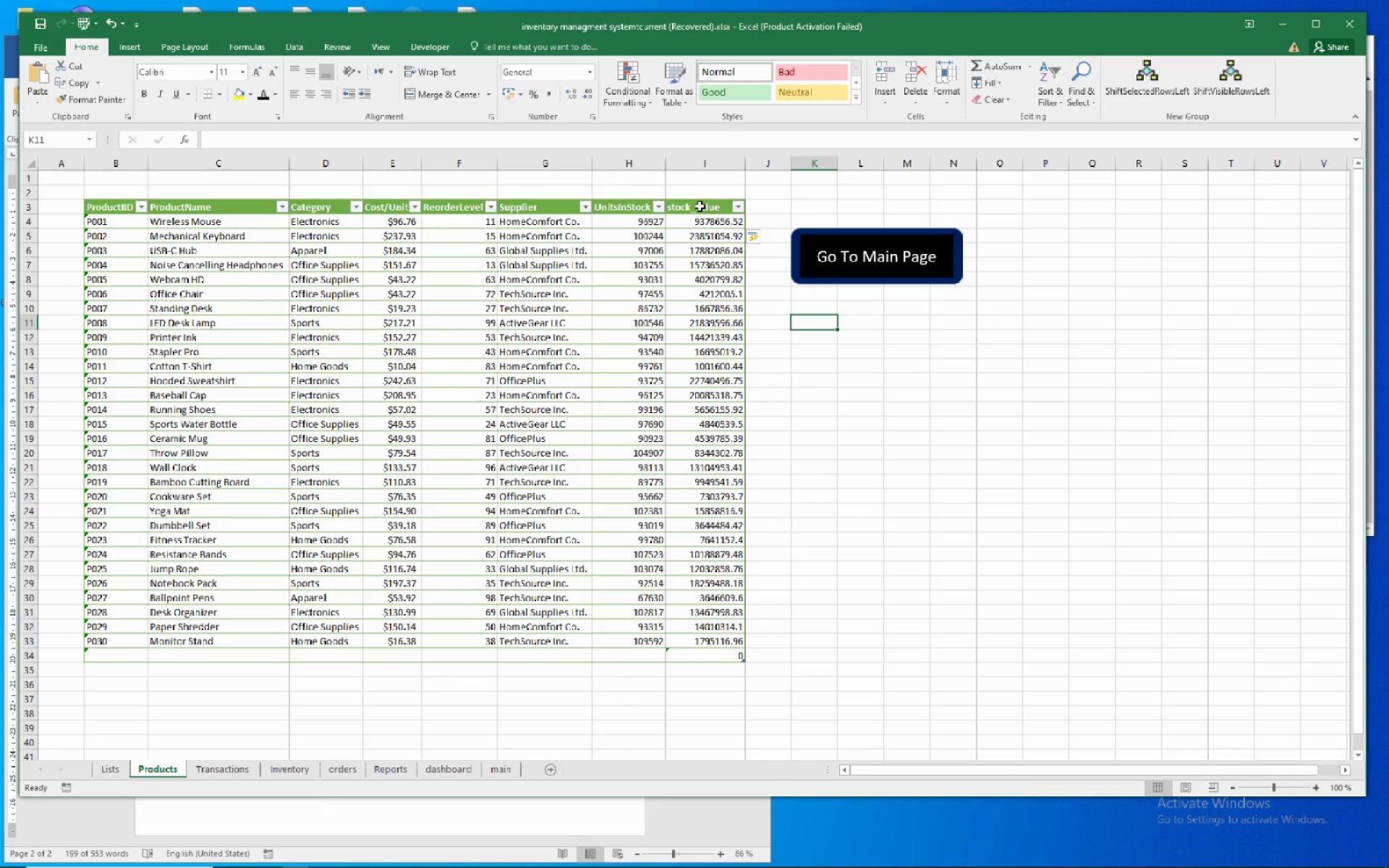 
wait(5.69)
 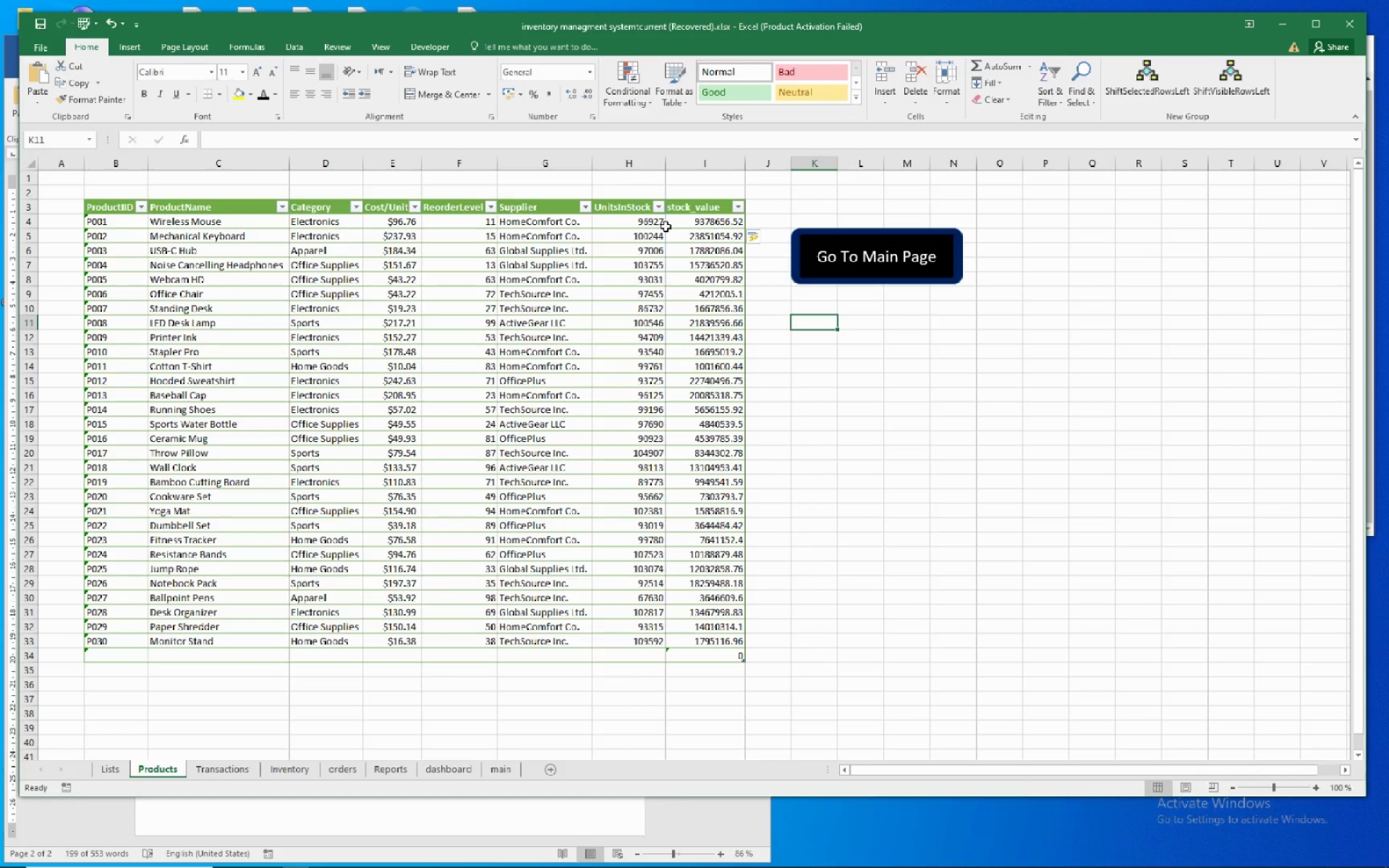 
left_click([703, 201])
 